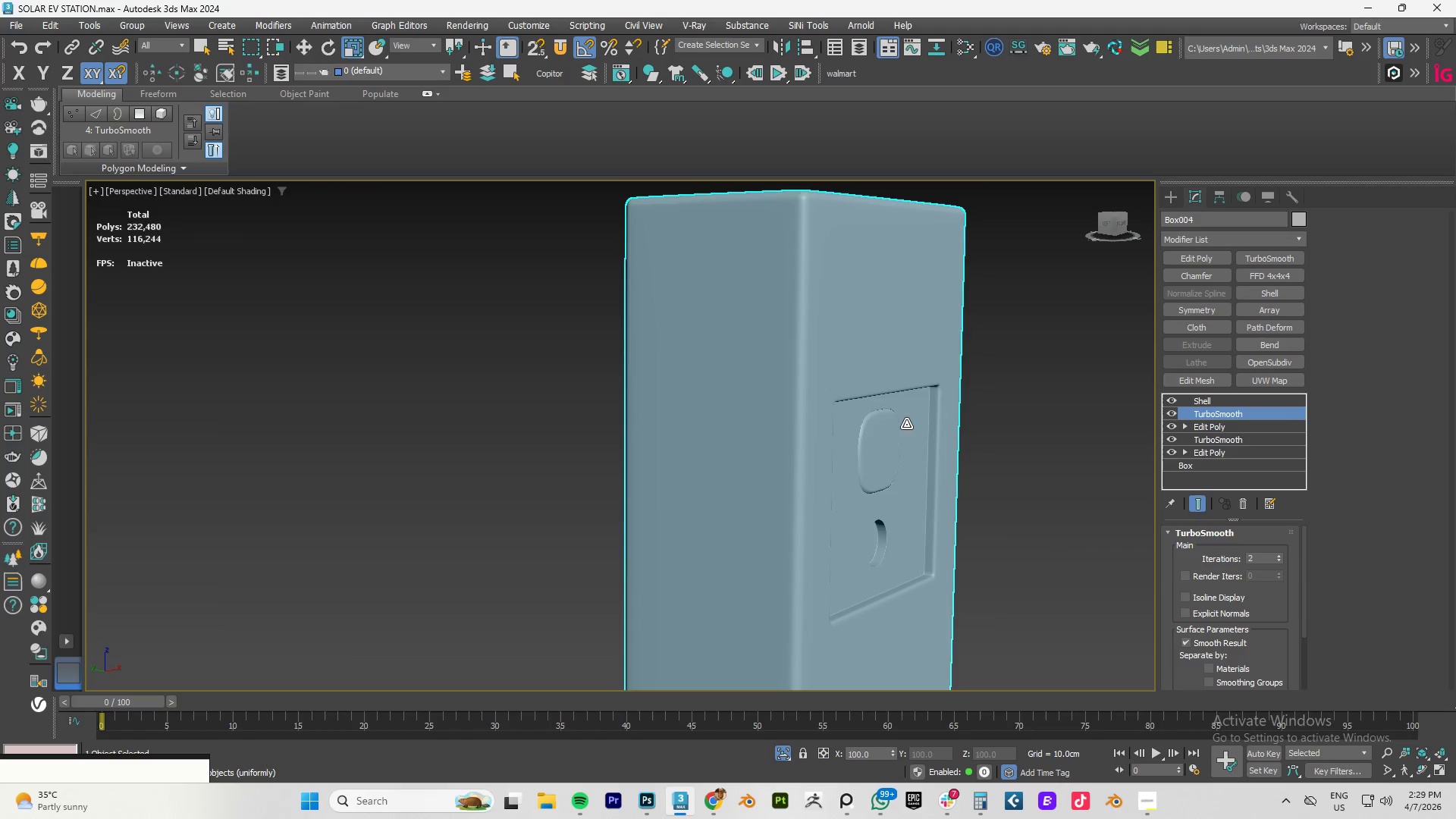 
scroll: coordinate [780, 468], scroll_direction: up, amount: 3.0
 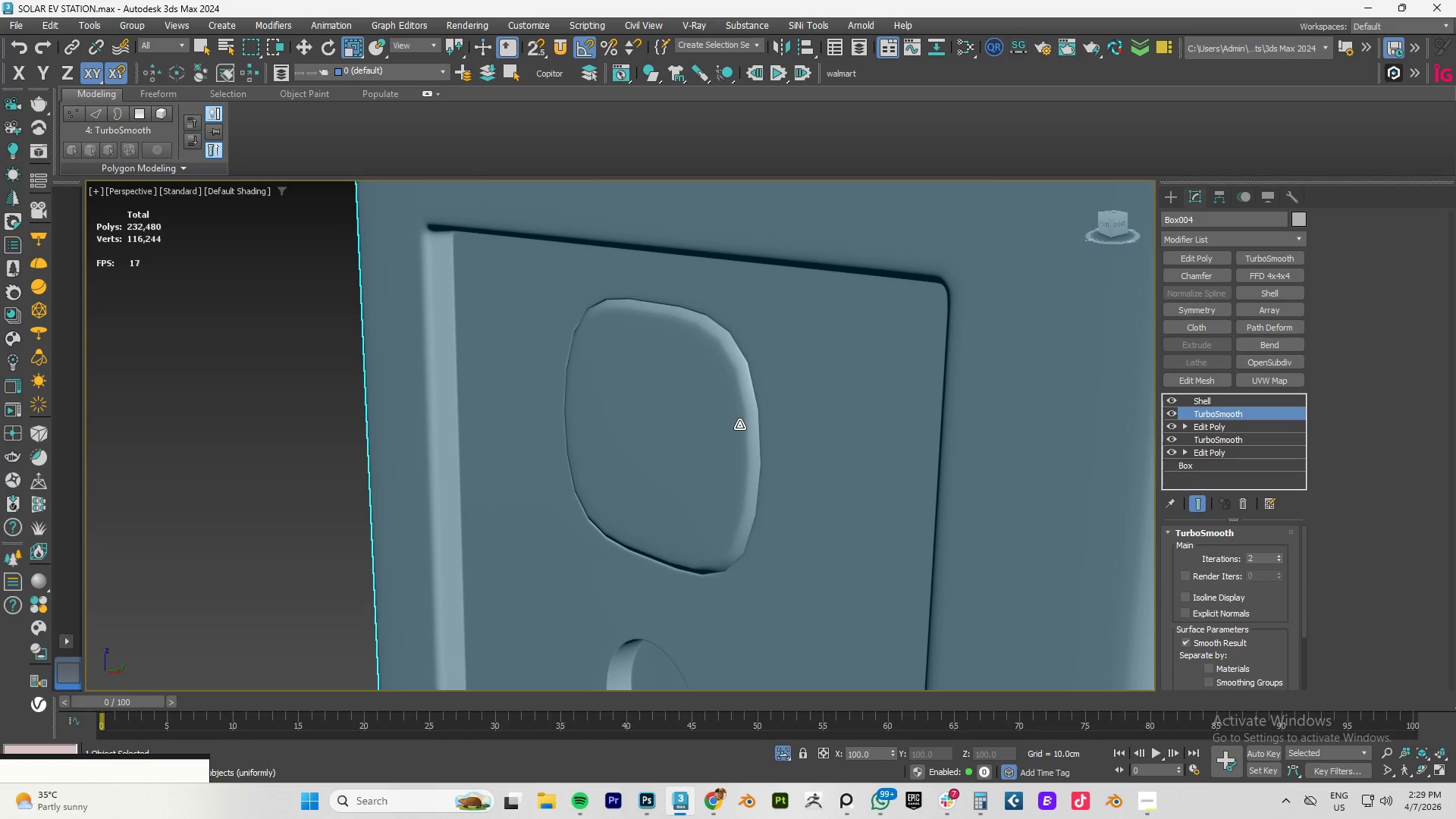 
key(F4)
 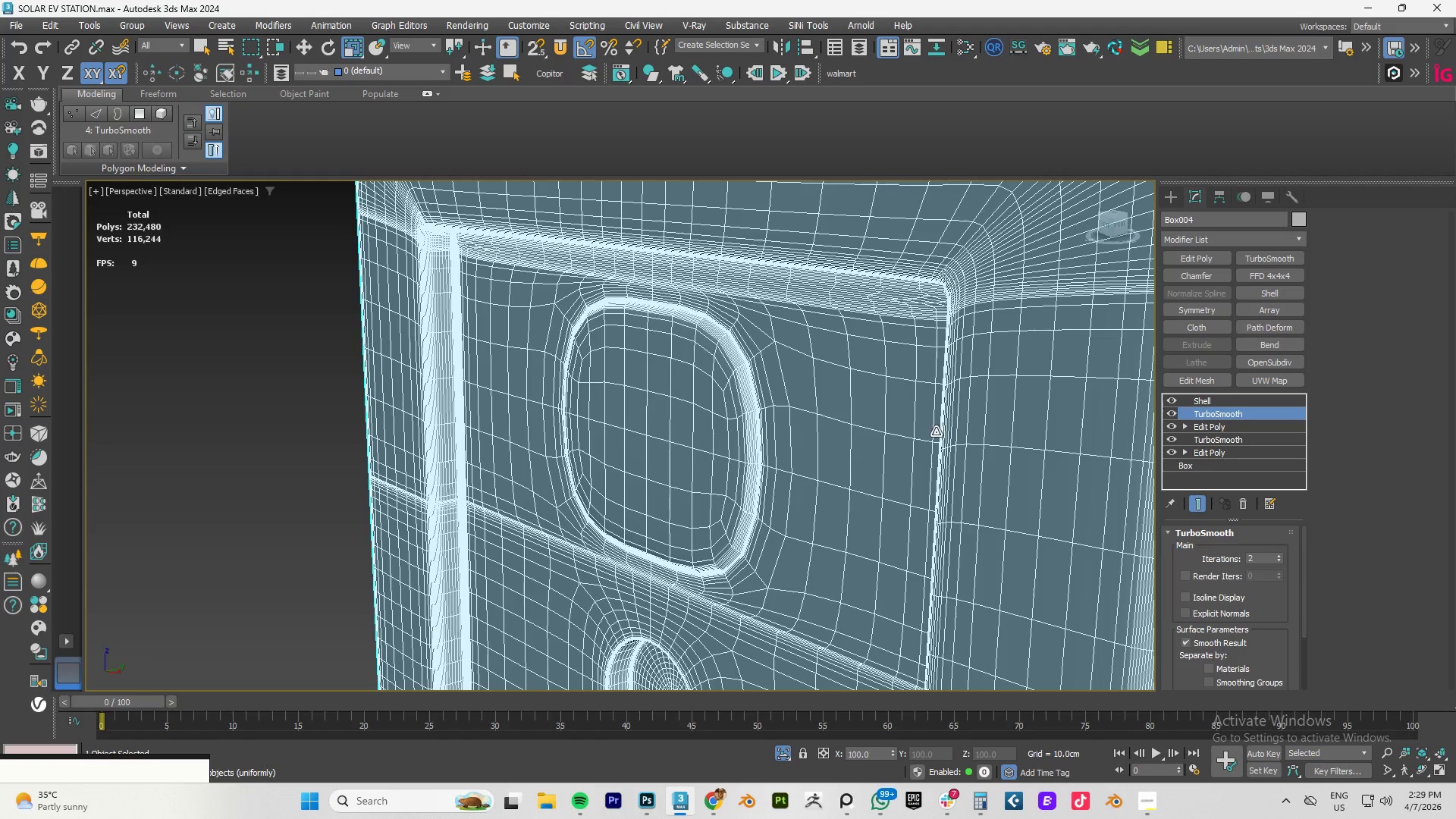 
key(F4)
 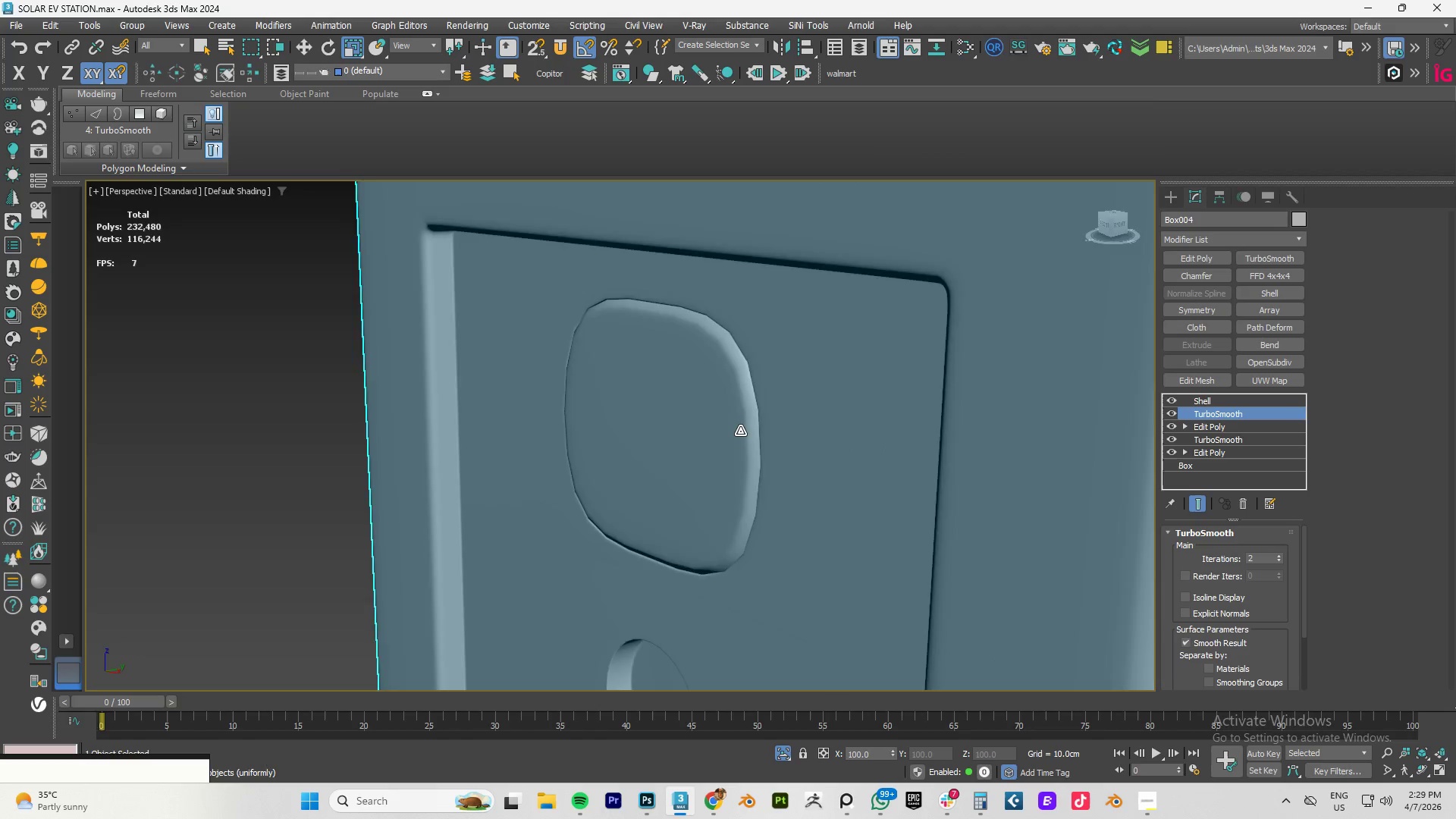 
hold_key(key=AltLeft, duration=0.64)
 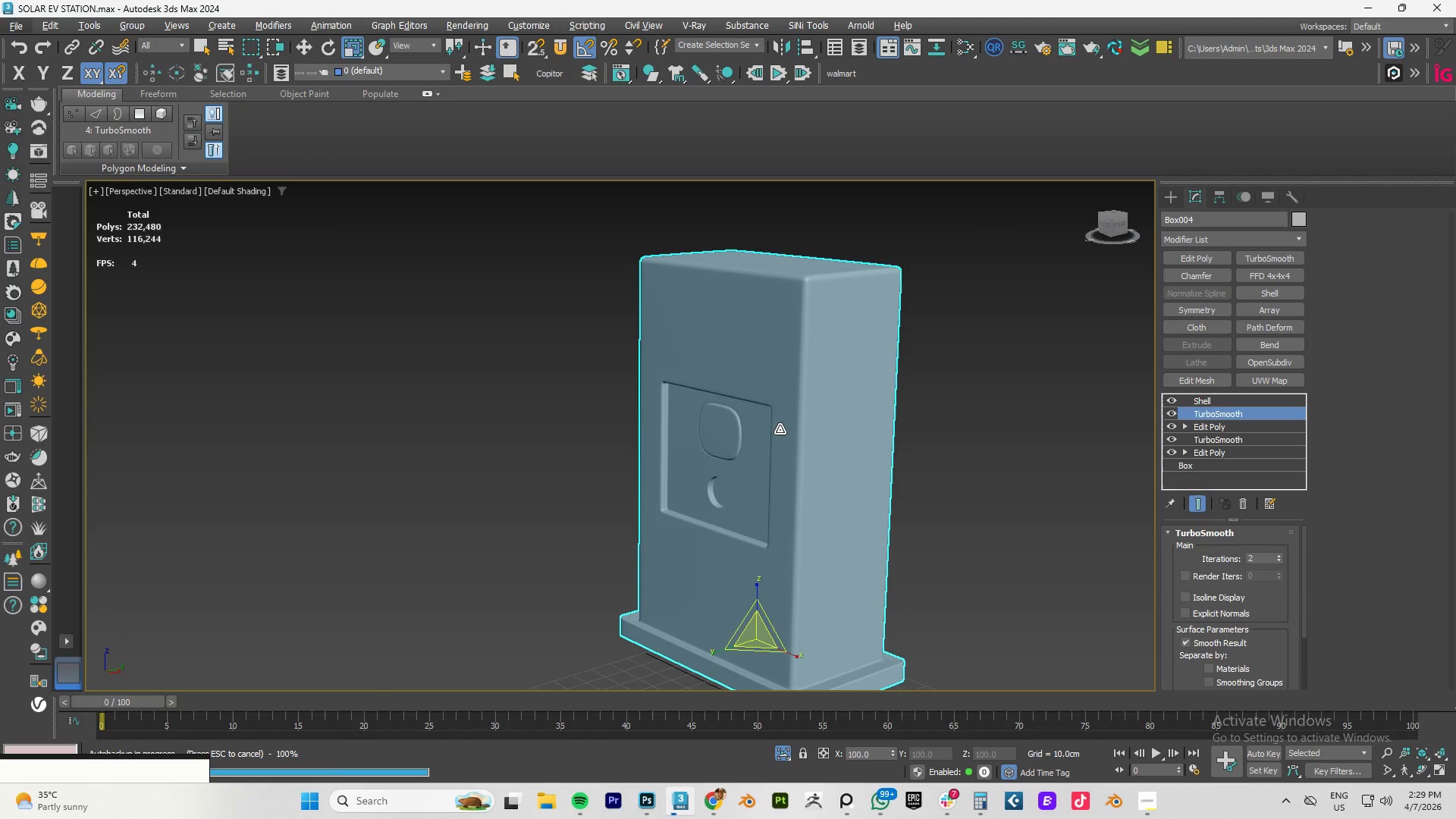 
scroll: coordinate [737, 431], scroll_direction: down, amount: 4.0
 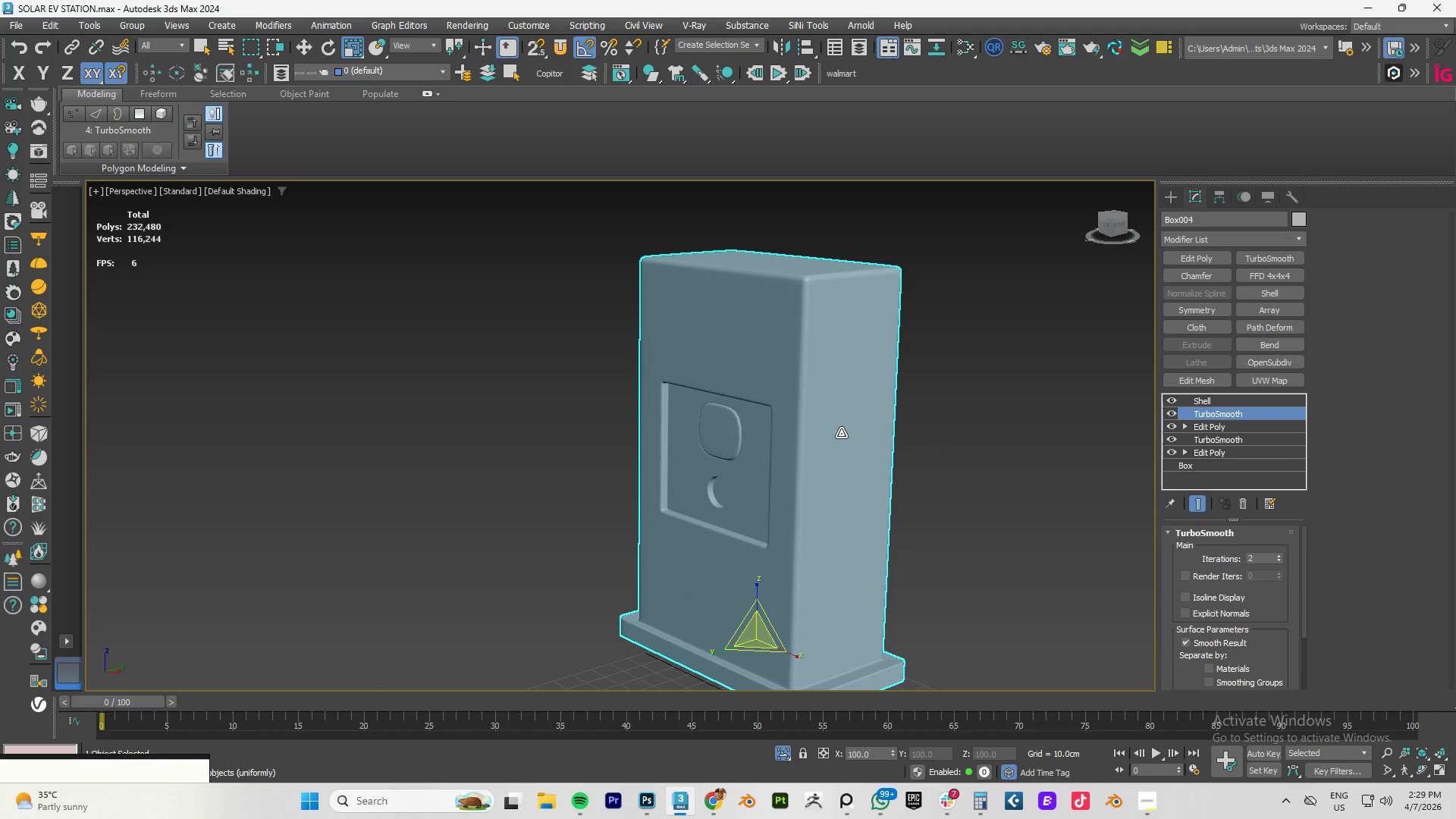 
hold_key(key=AltLeft, duration=0.89)
 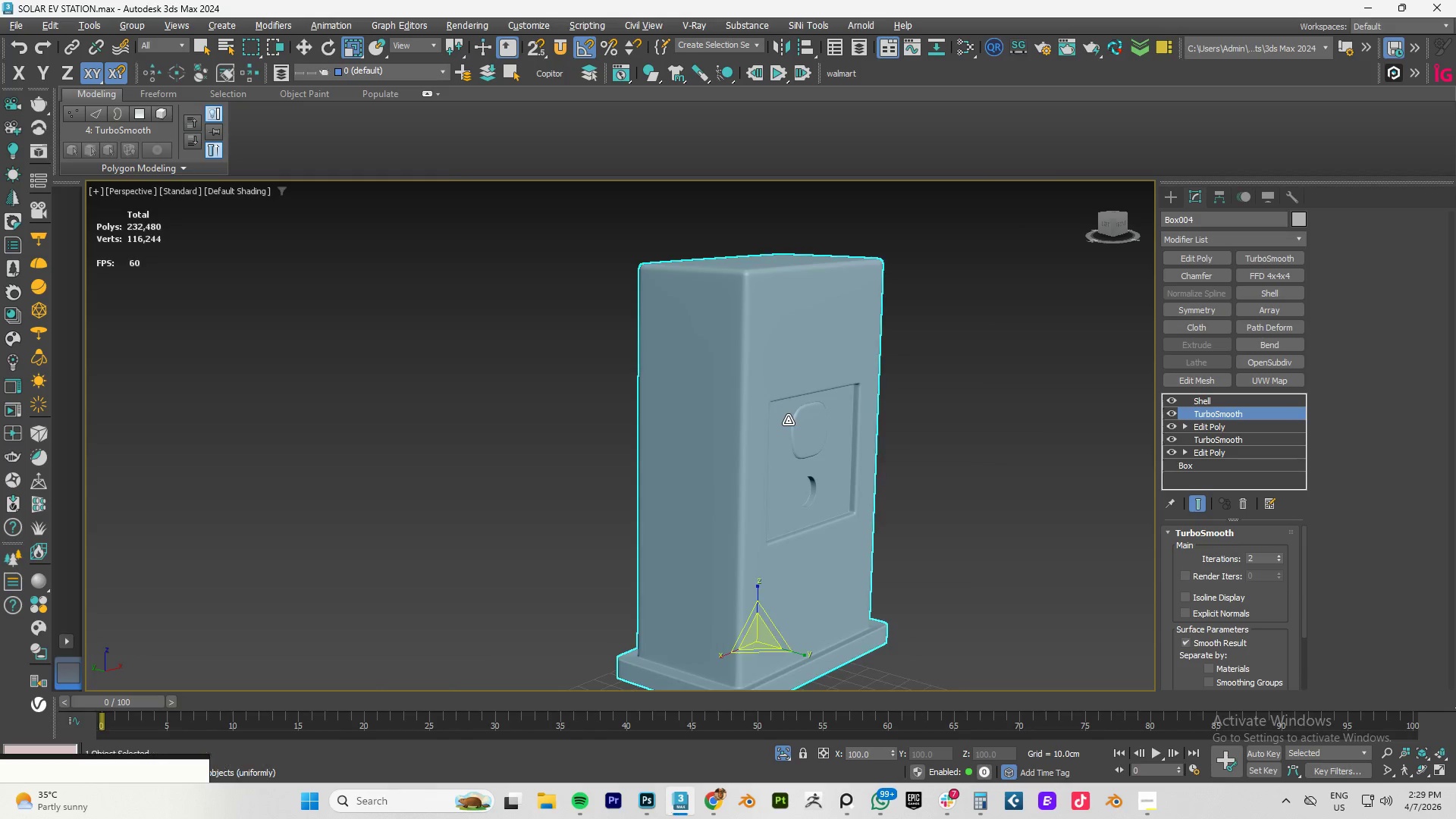 
scroll: coordinate [825, 415], scroll_direction: up, amount: 5.0
 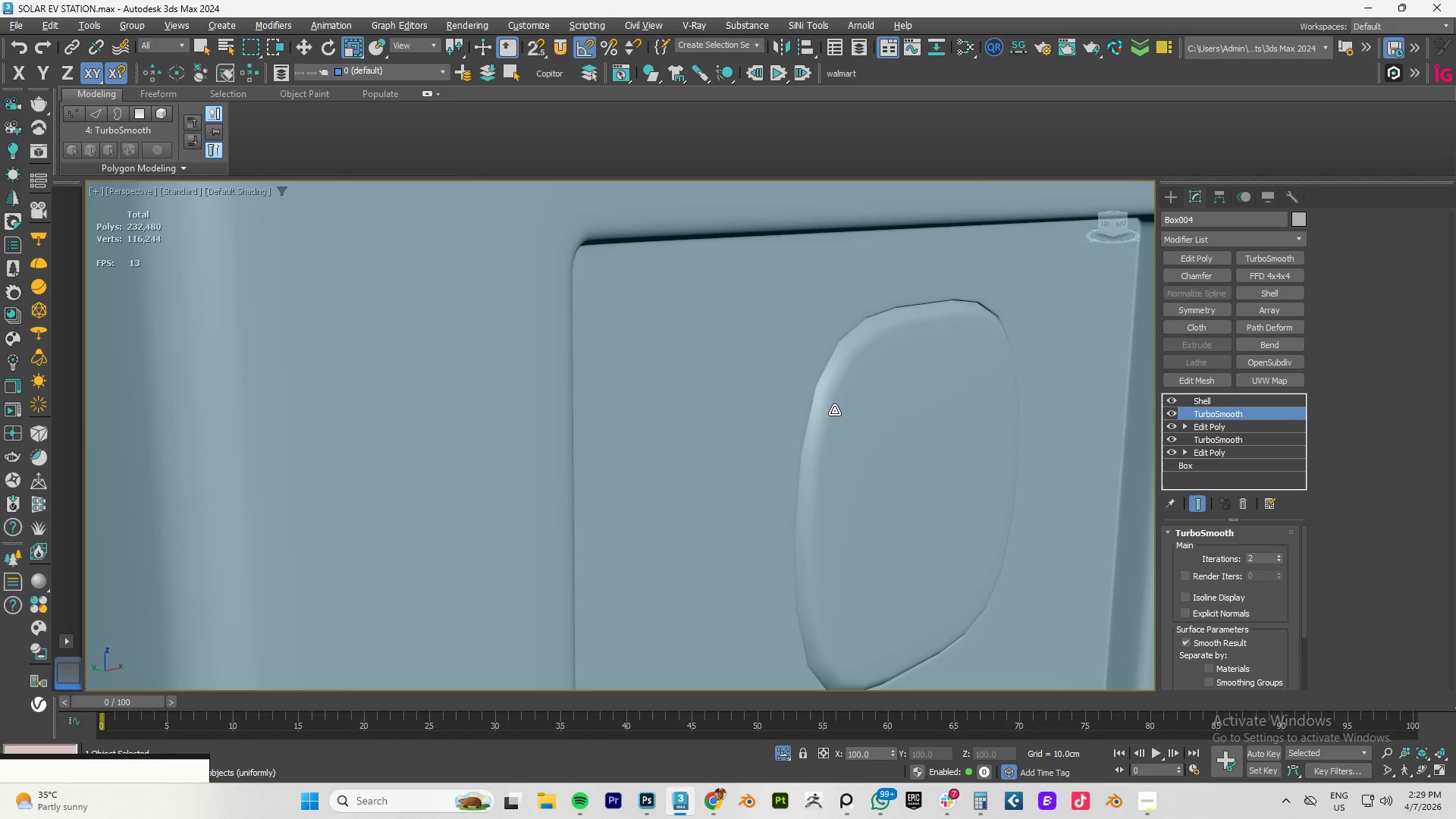 
scroll: coordinate [1210, 616], scroll_direction: down, amount: 5.0
 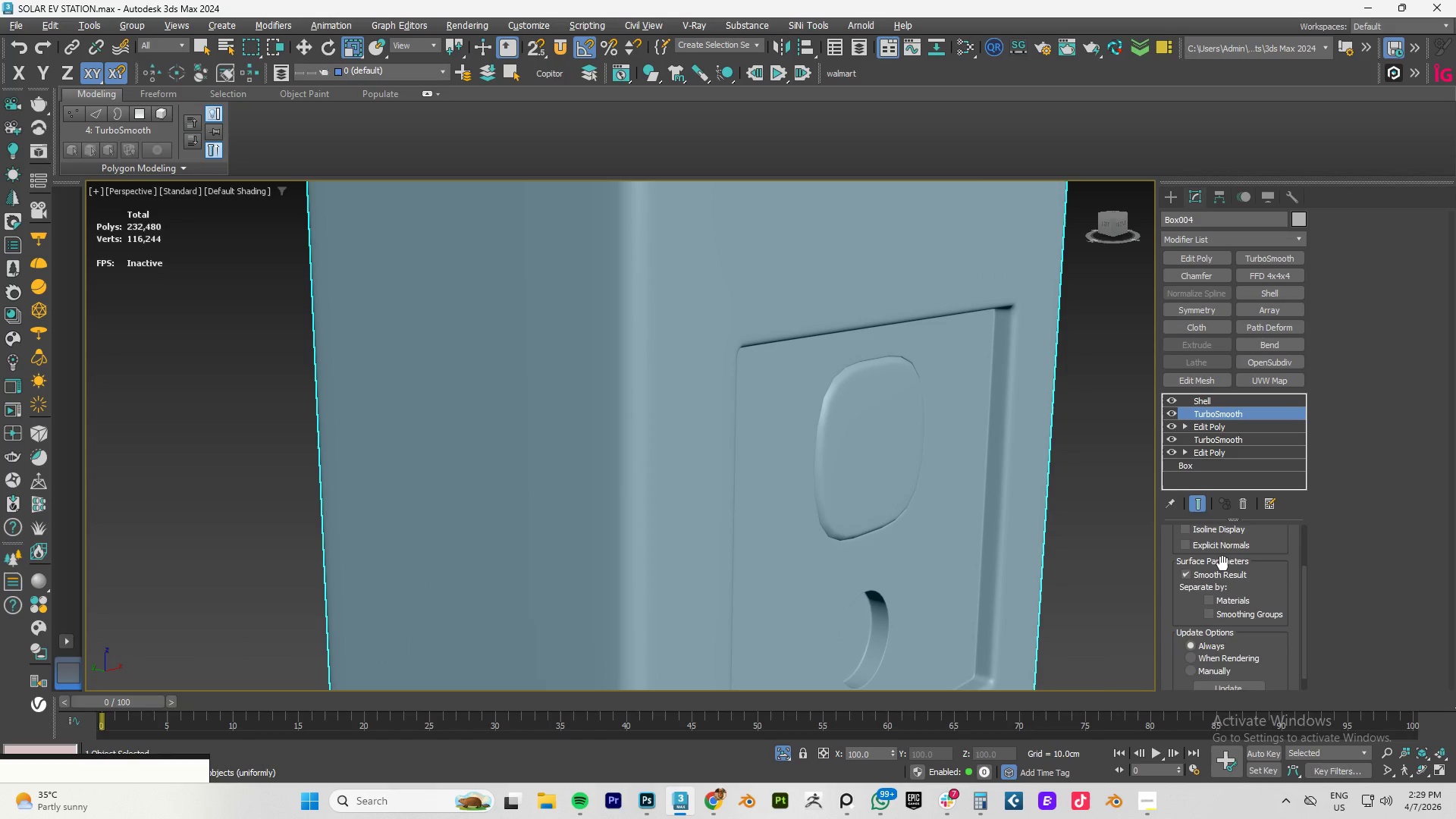 
scroll: coordinate [1222, 563], scroll_direction: up, amount: 4.0
 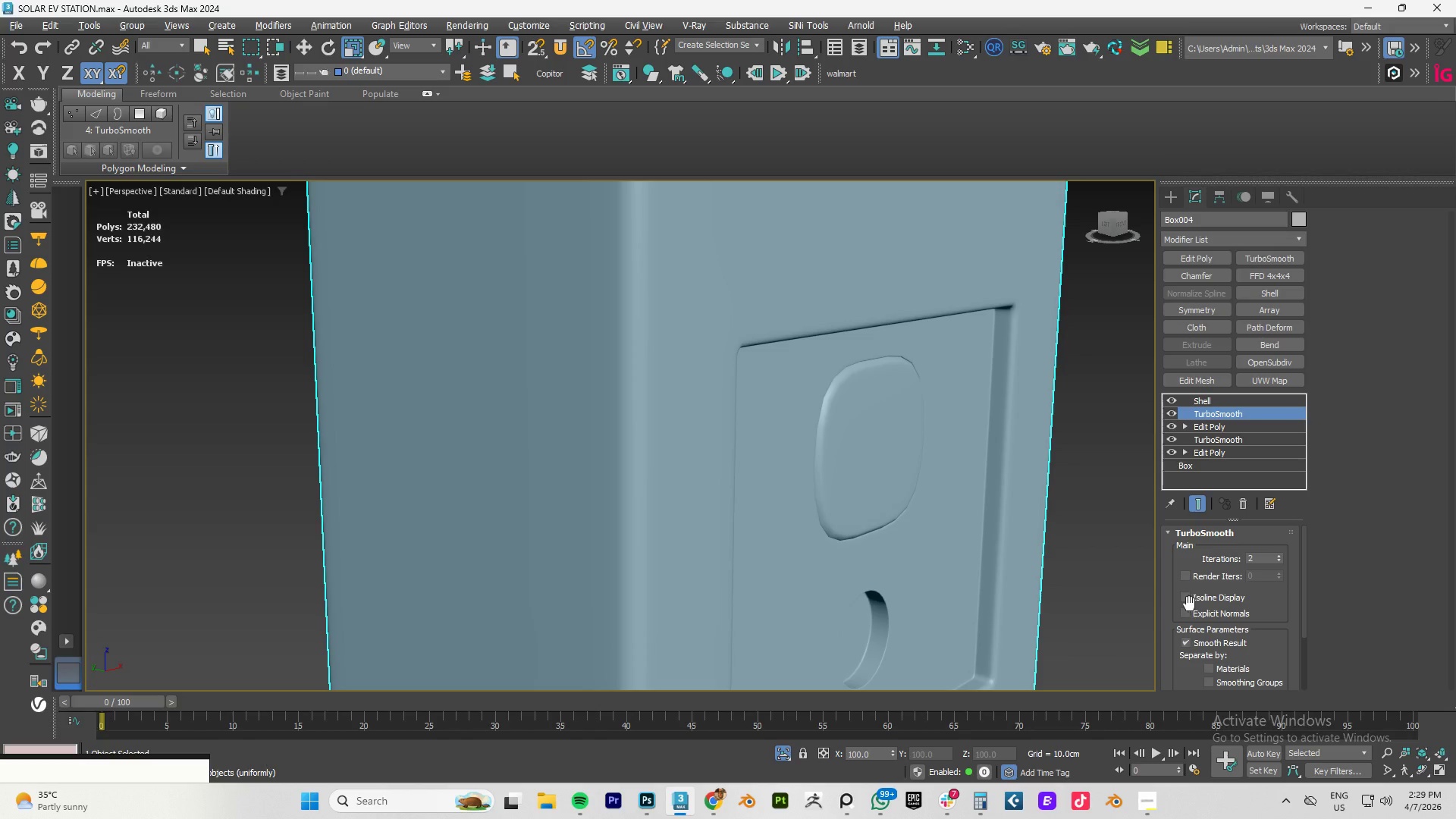 
left_click([1189, 598])
 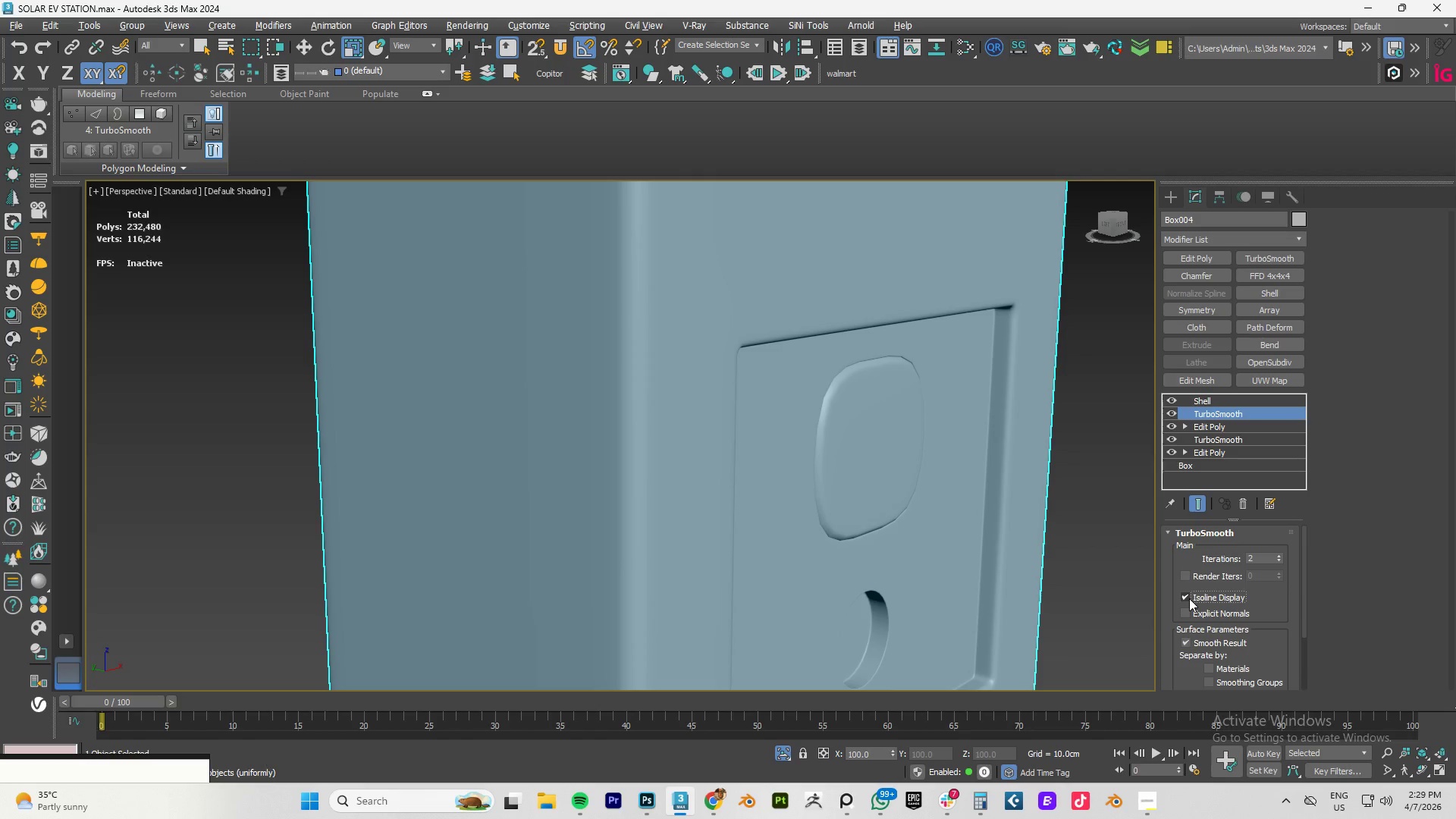 
left_click([1189, 598])
 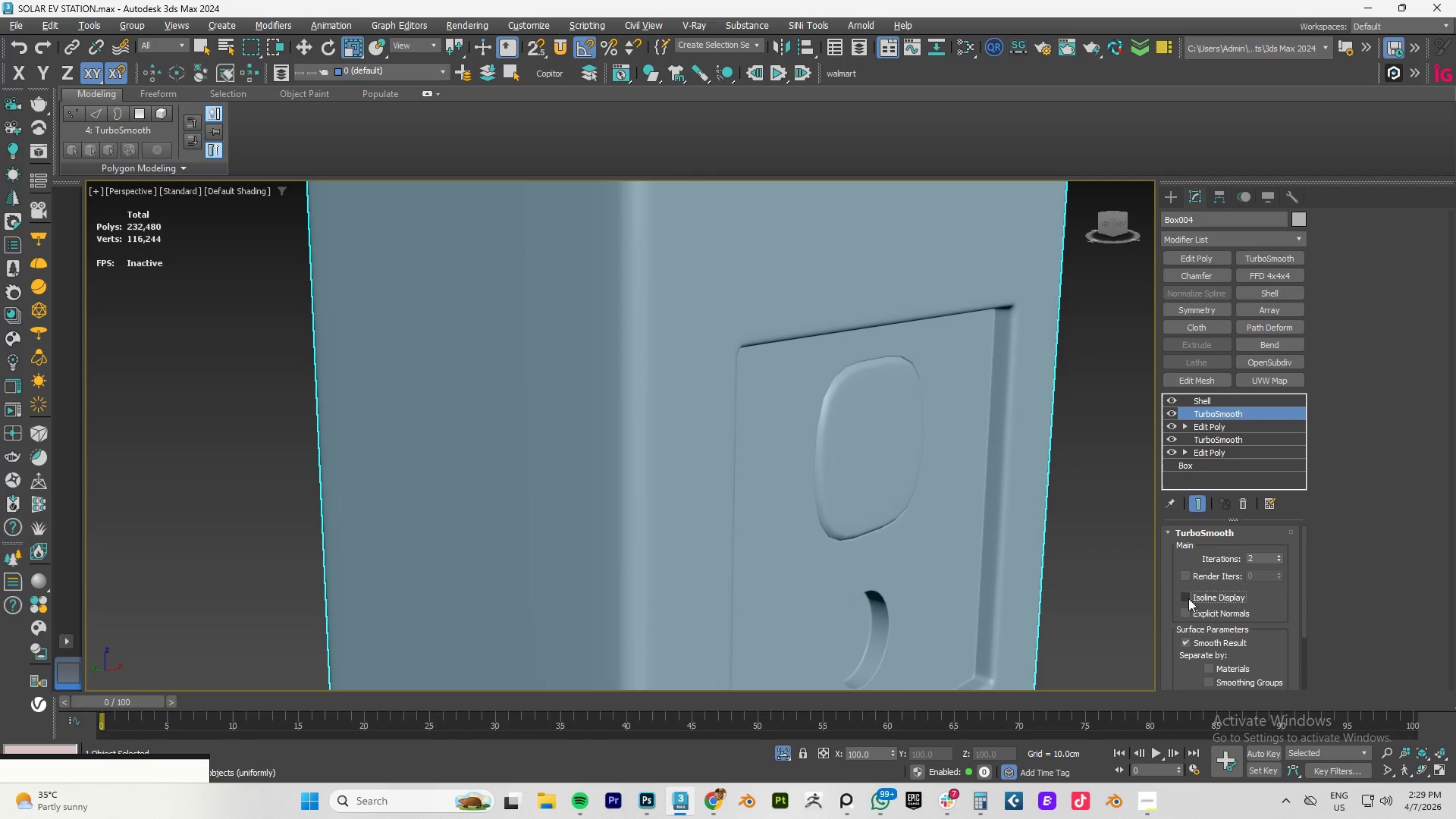 
left_click([1185, 598])
 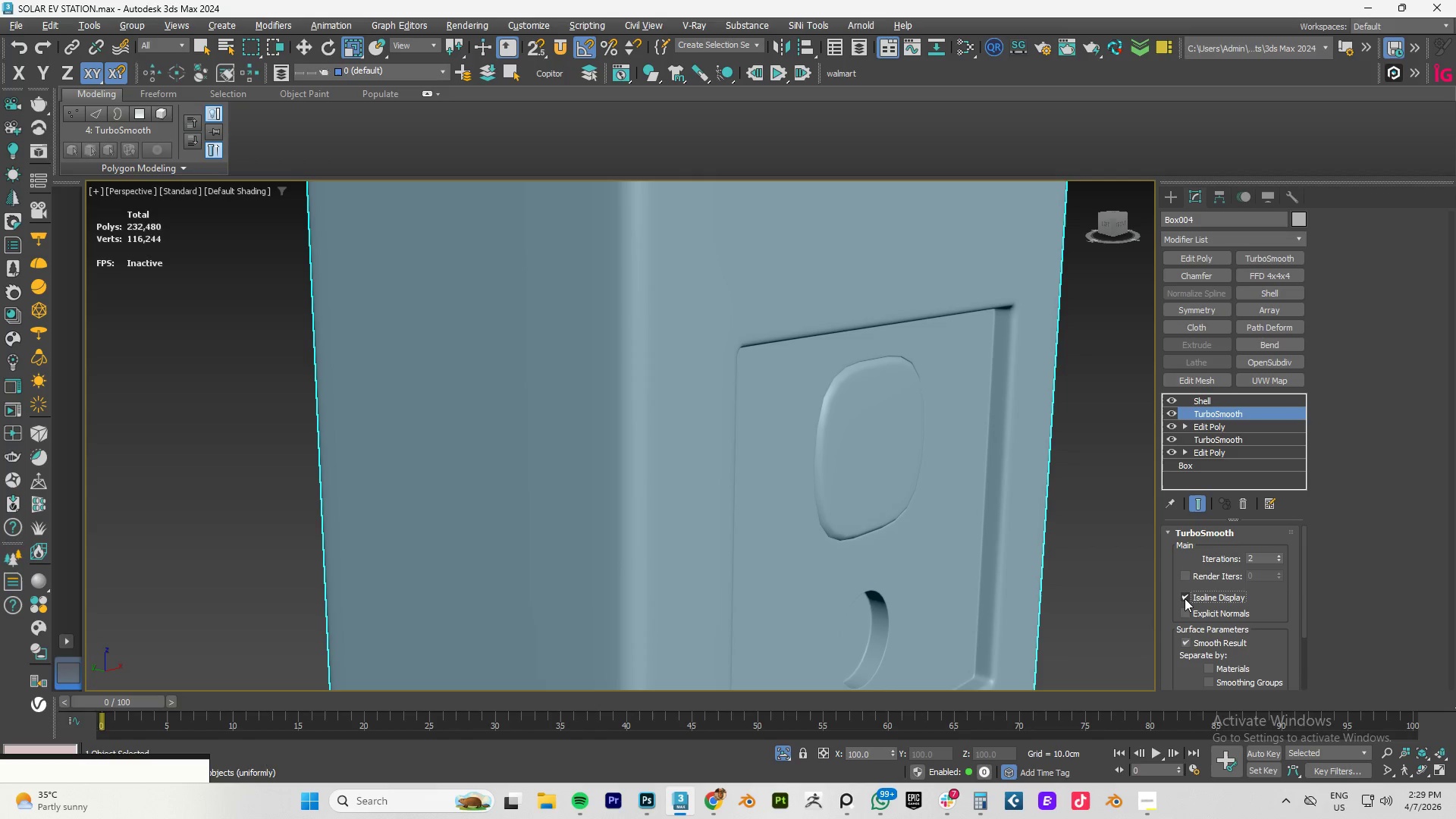 
key(F4)
 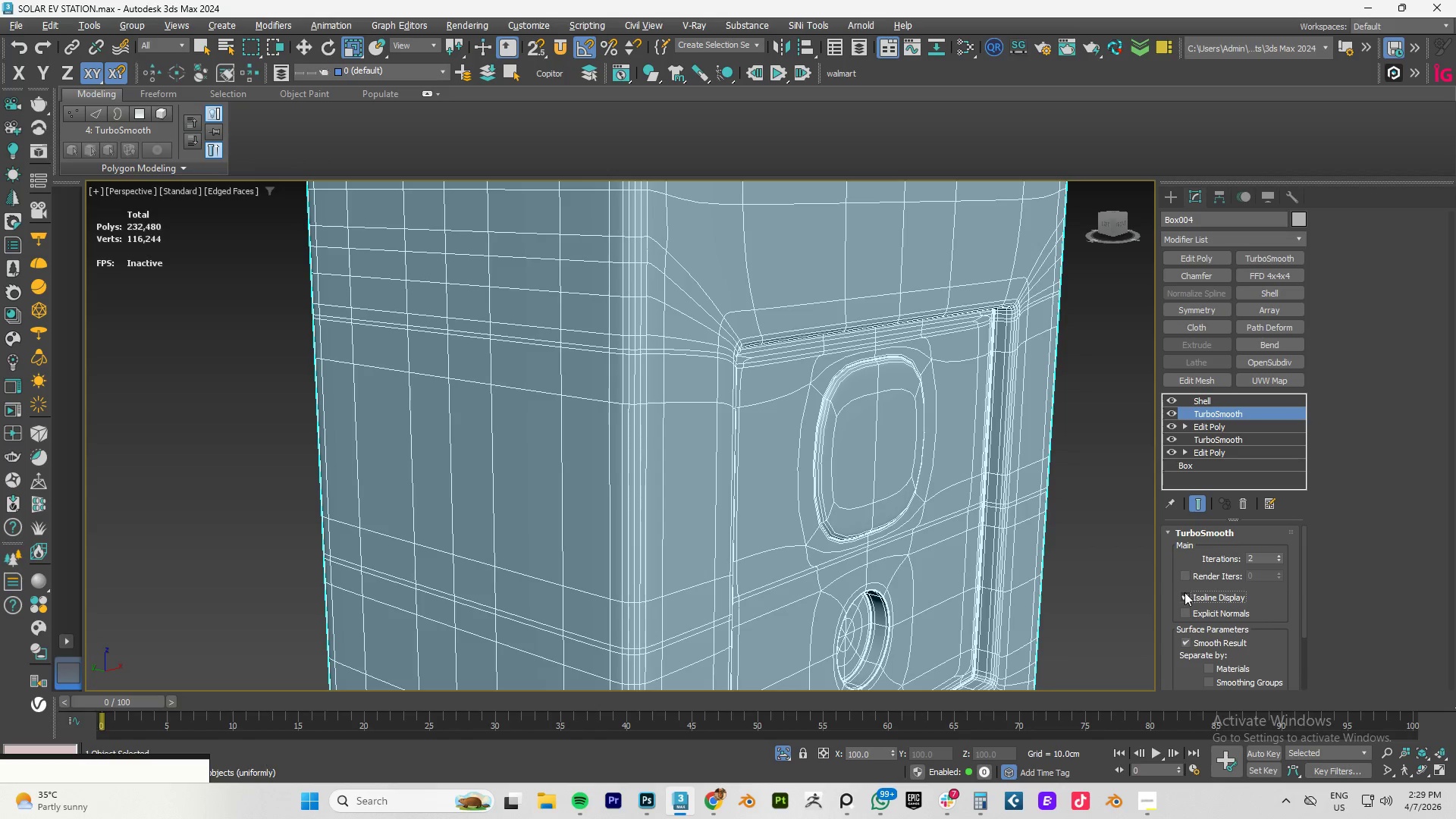 
left_click([1185, 595])
 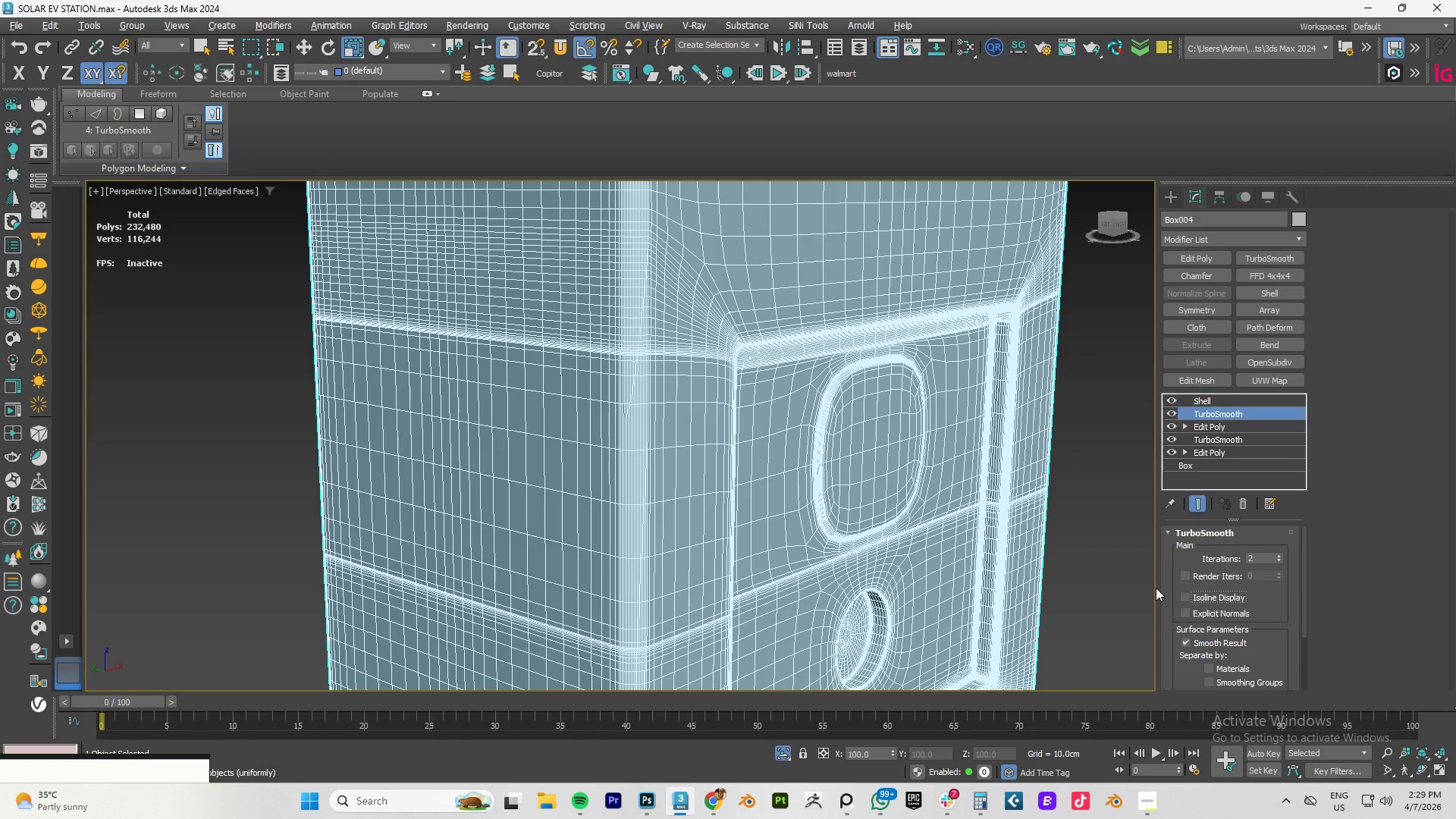 
key(F4)
 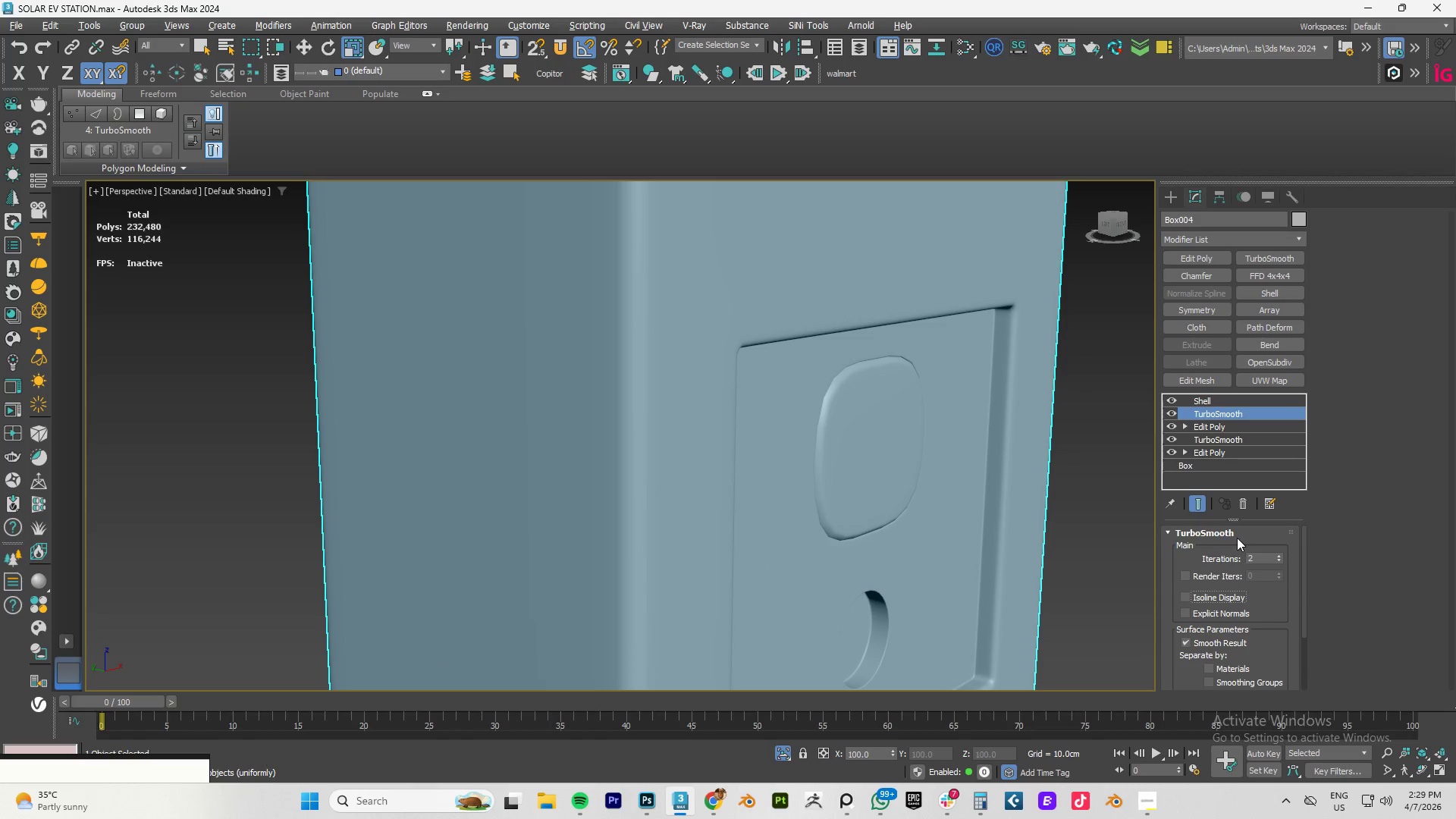 
hold_key(key=AltLeft, duration=0.8)
 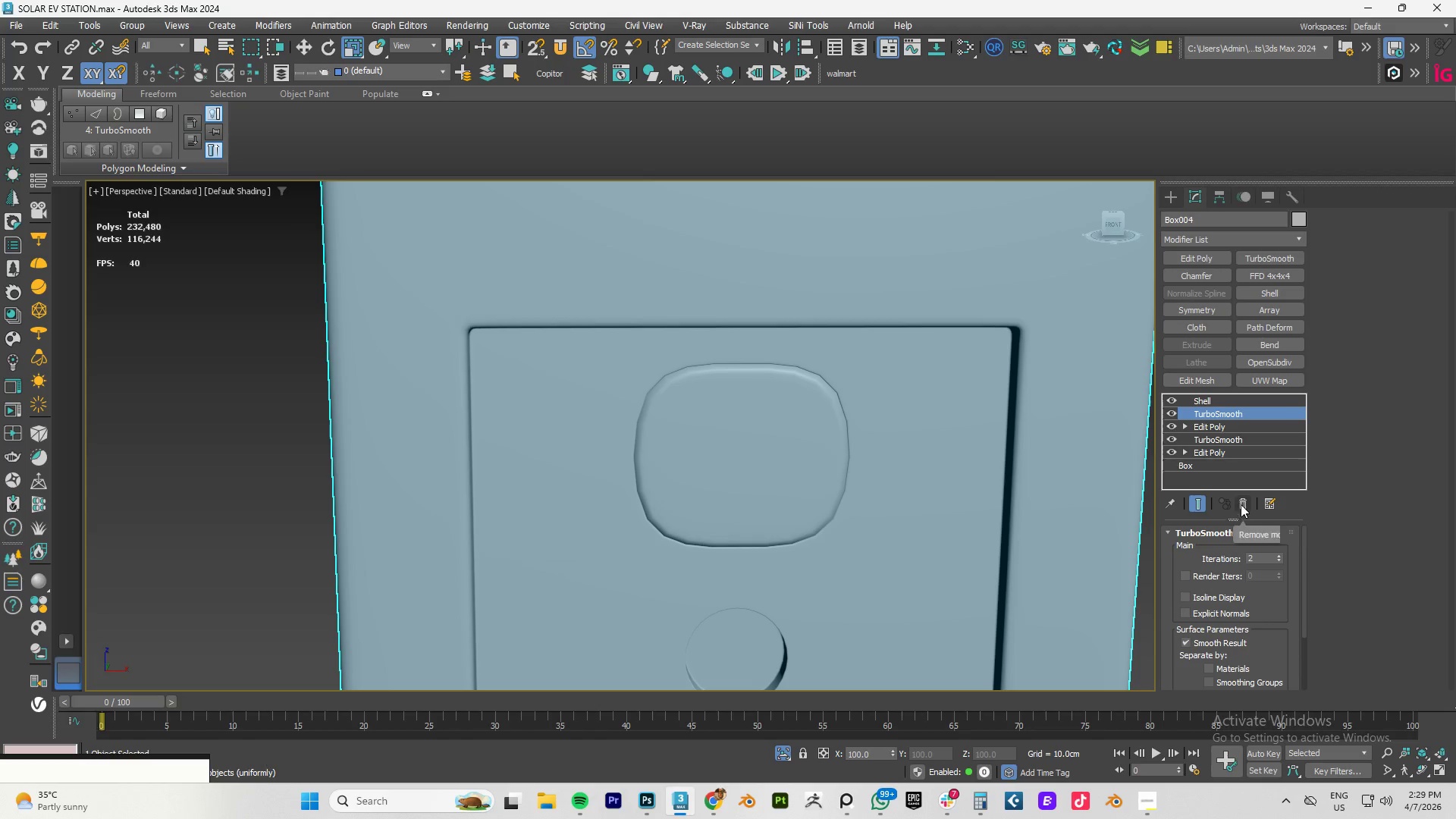 
left_click([1242, 501])
 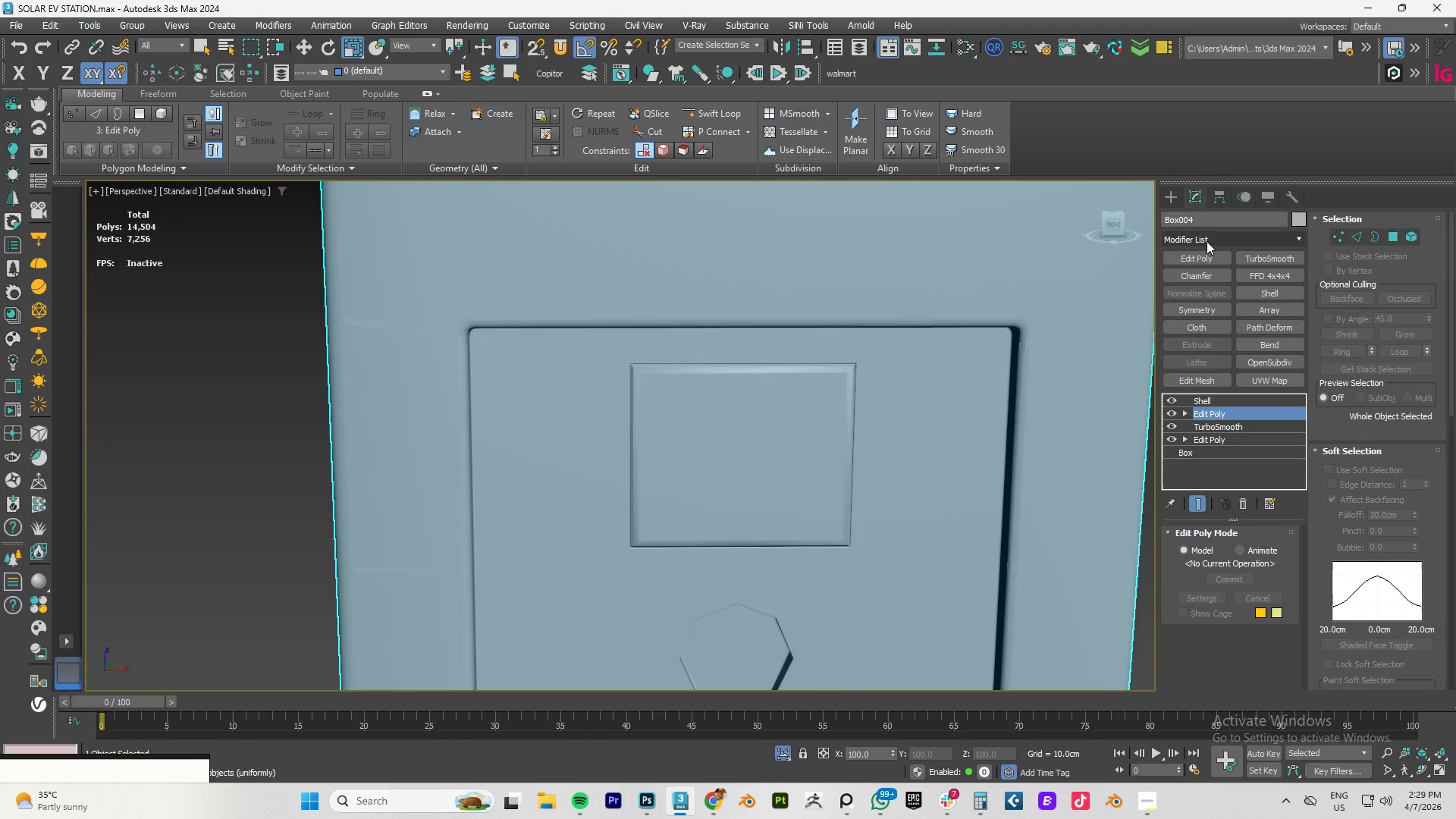 
left_click([1207, 240])
 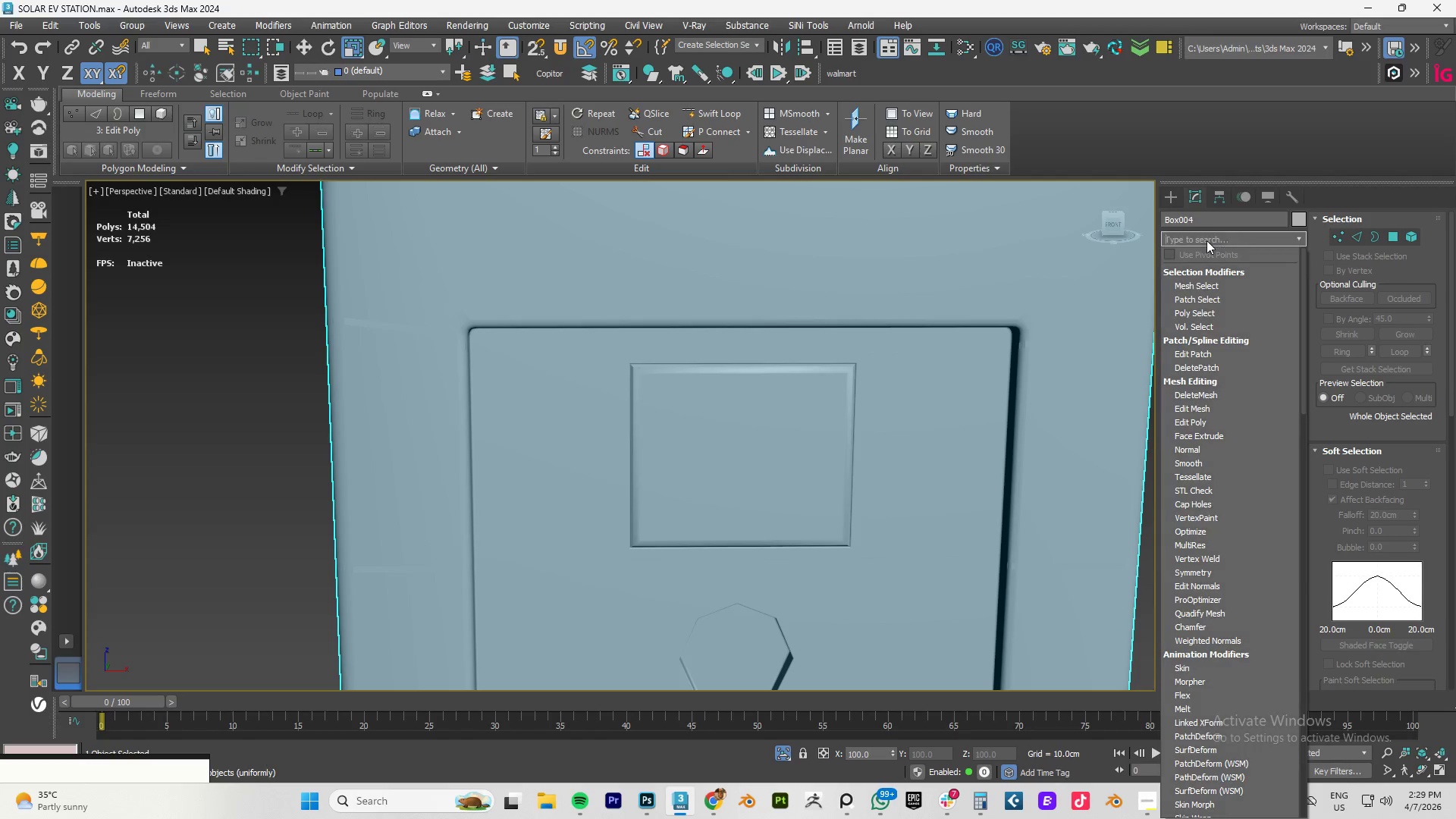 
type(smooht)
key(Backspace)
key(Backspace)
 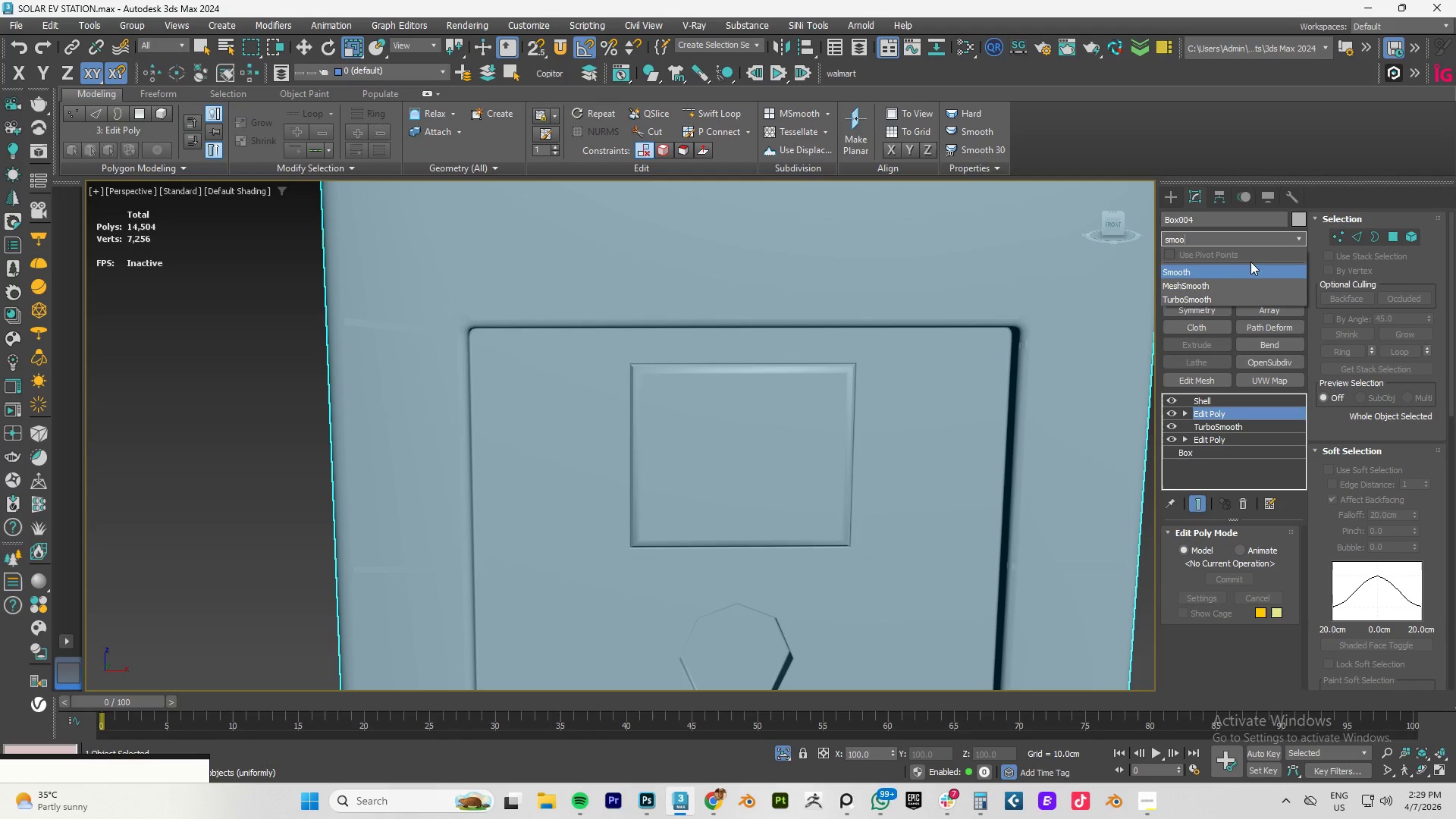 
left_click([1223, 268])
 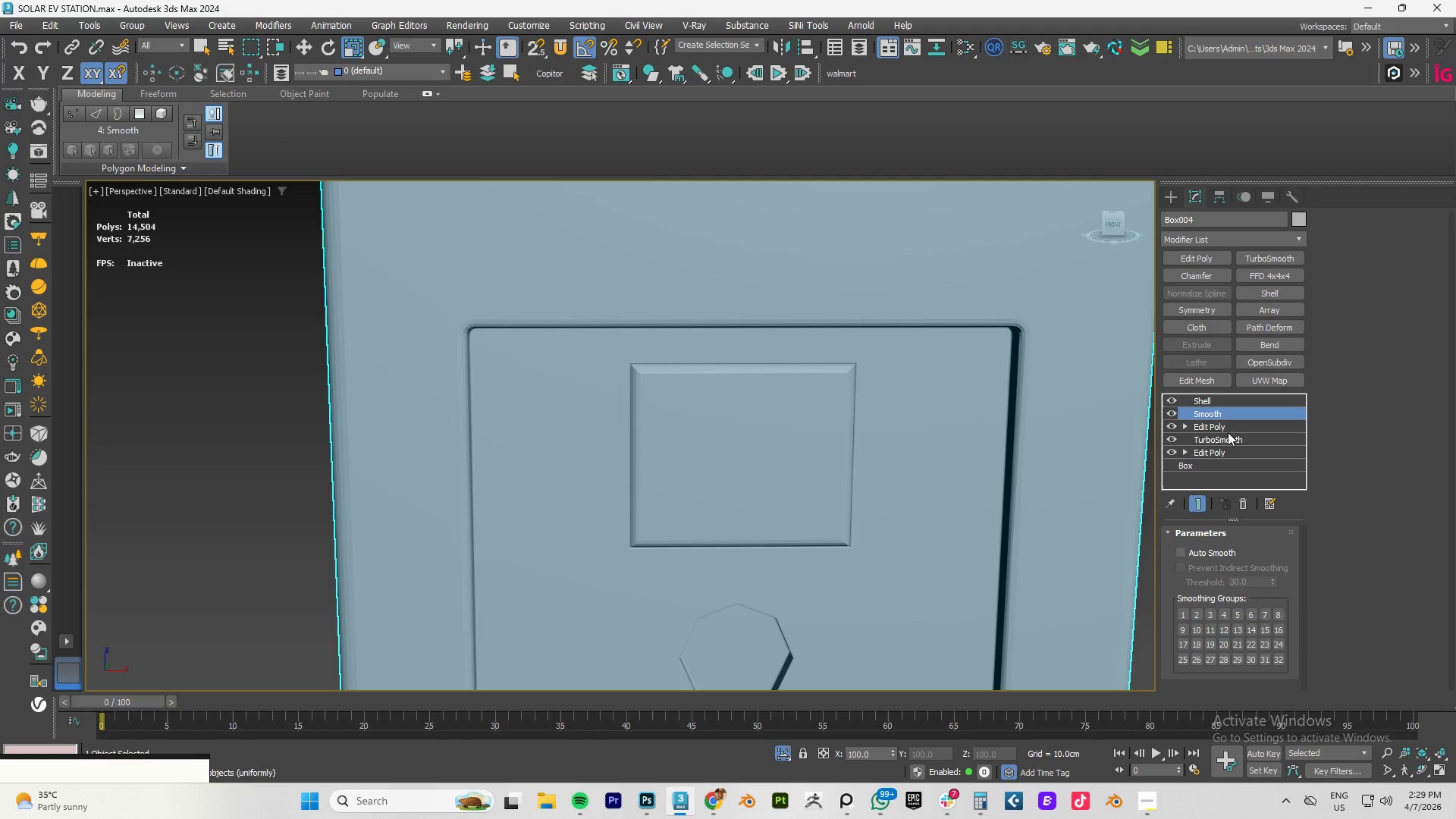 
scroll: coordinate [1268, 557], scroll_direction: down, amount: 2.0
 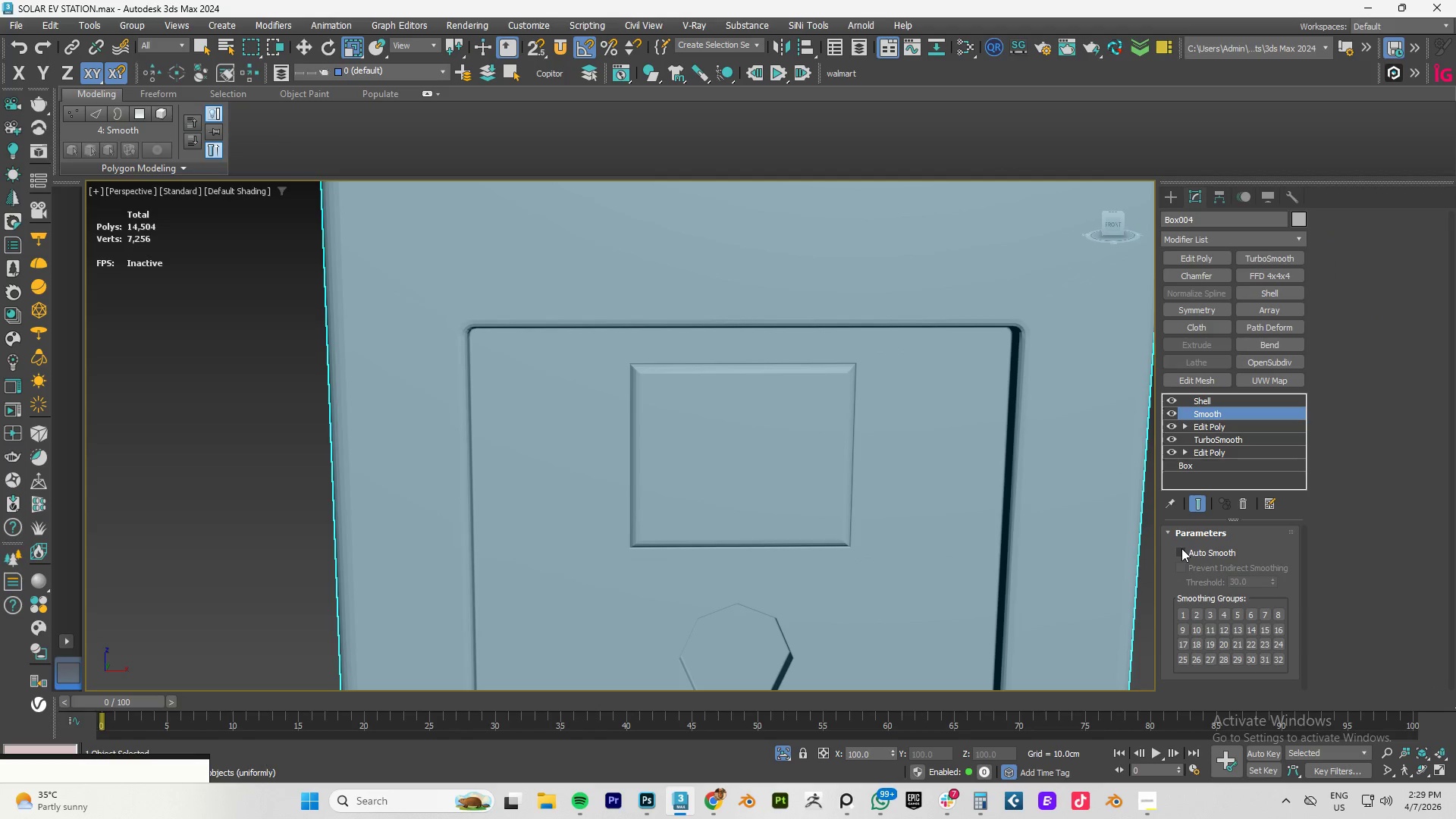 
left_click([1181, 548])
 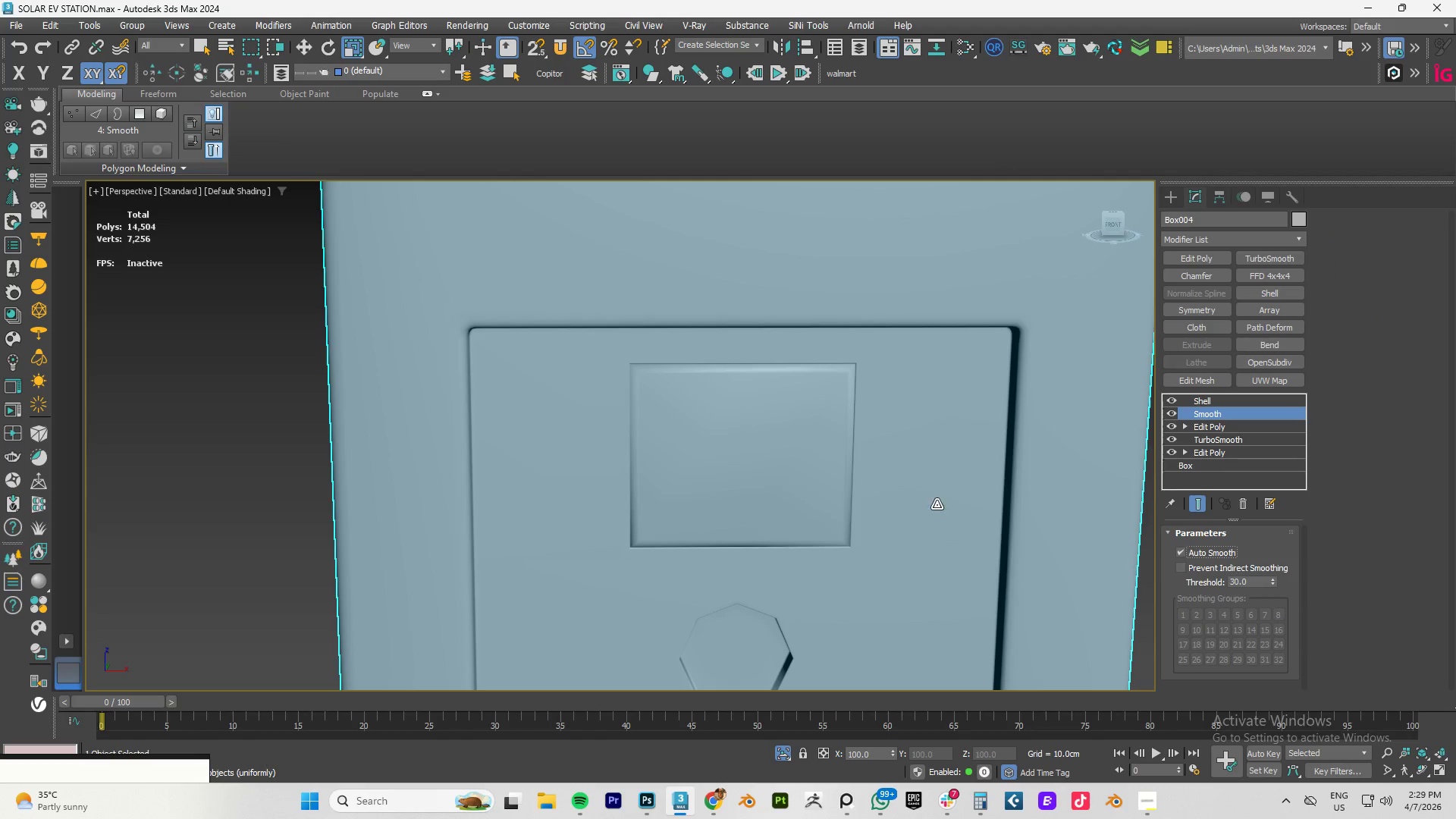 
hold_key(key=AltLeft, duration=0.98)
 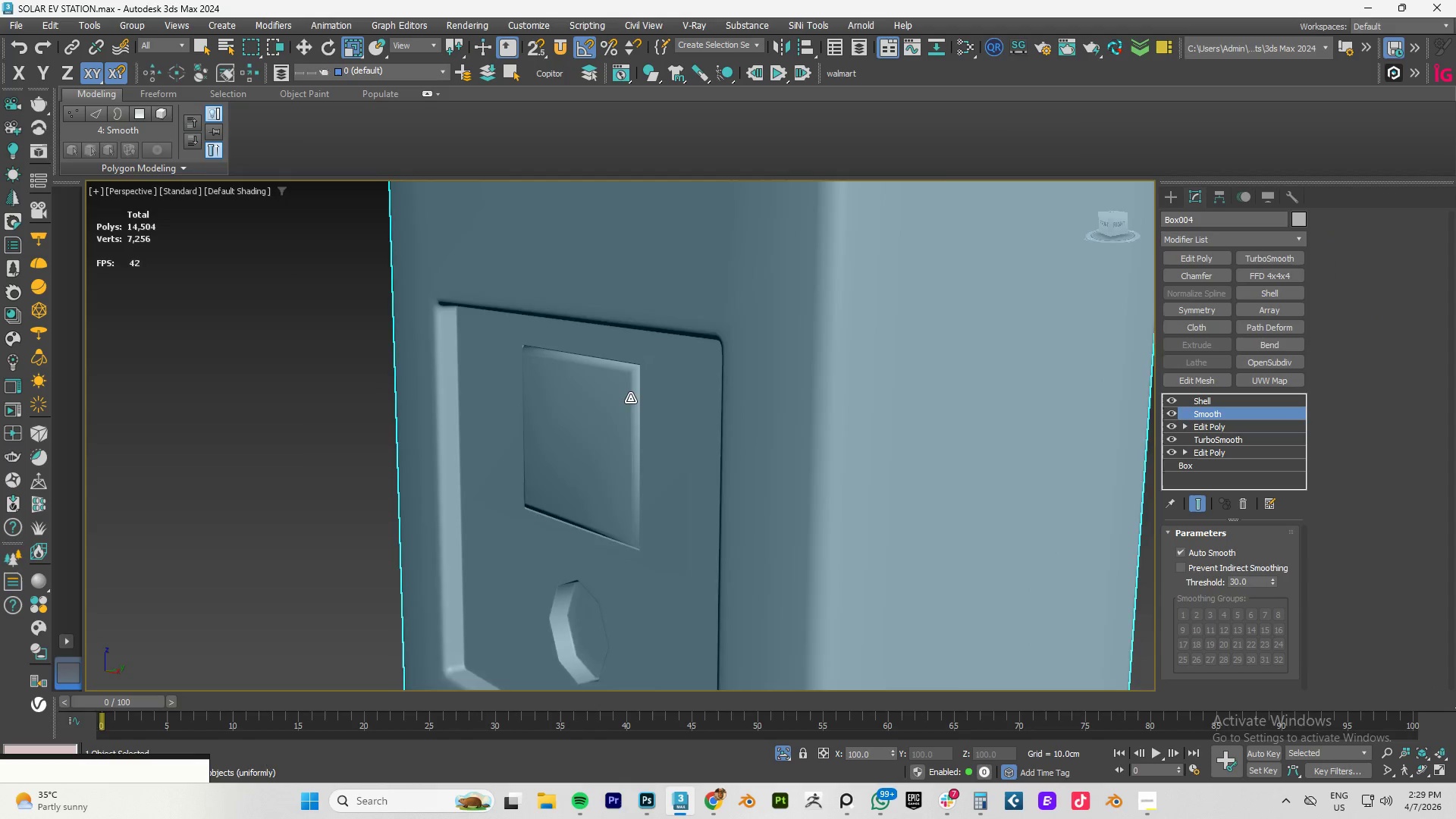 
hold_key(key=AltLeft, duration=0.7)
 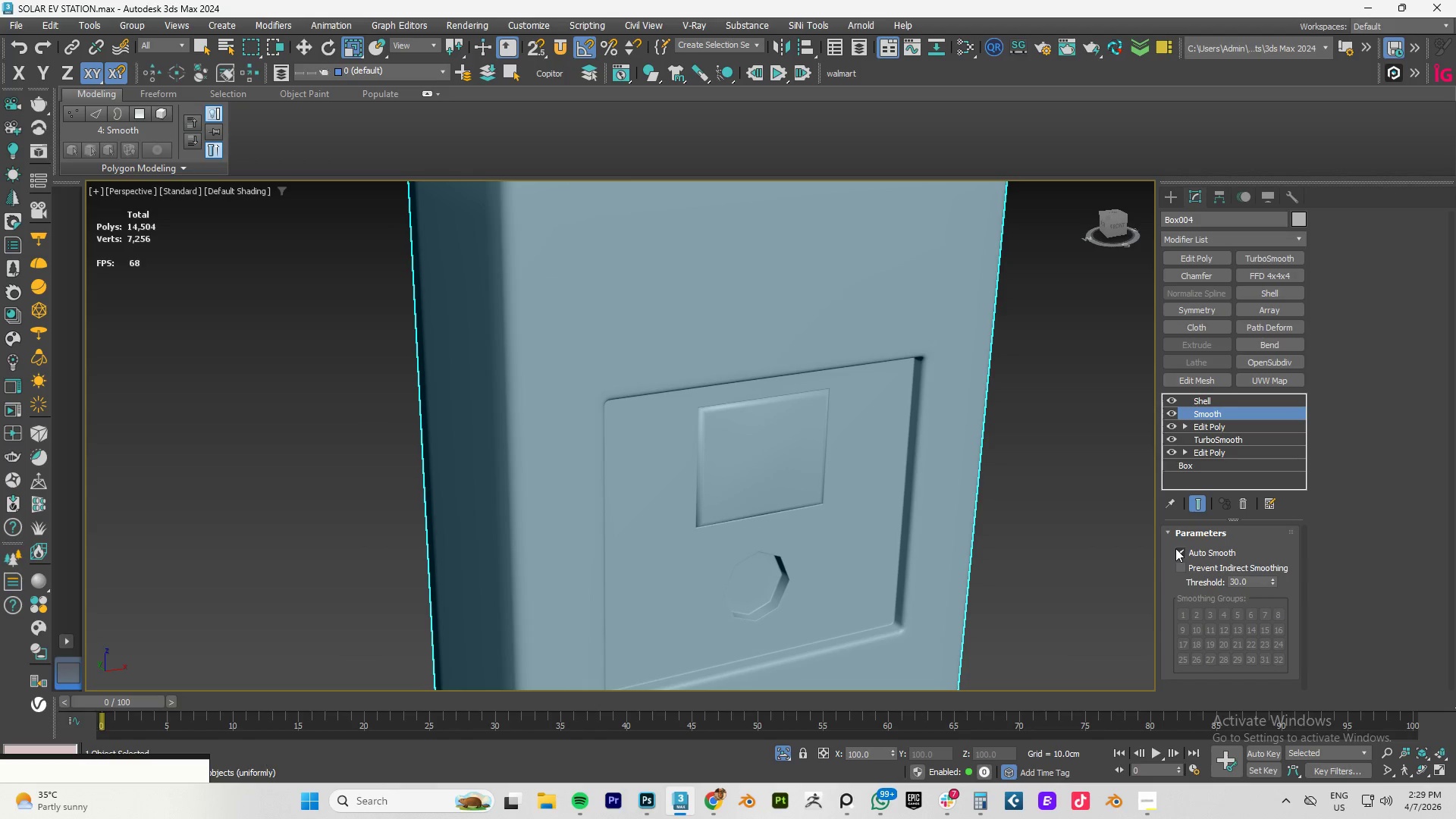 
scroll: coordinate [639, 400], scroll_direction: down, amount: 1.0
 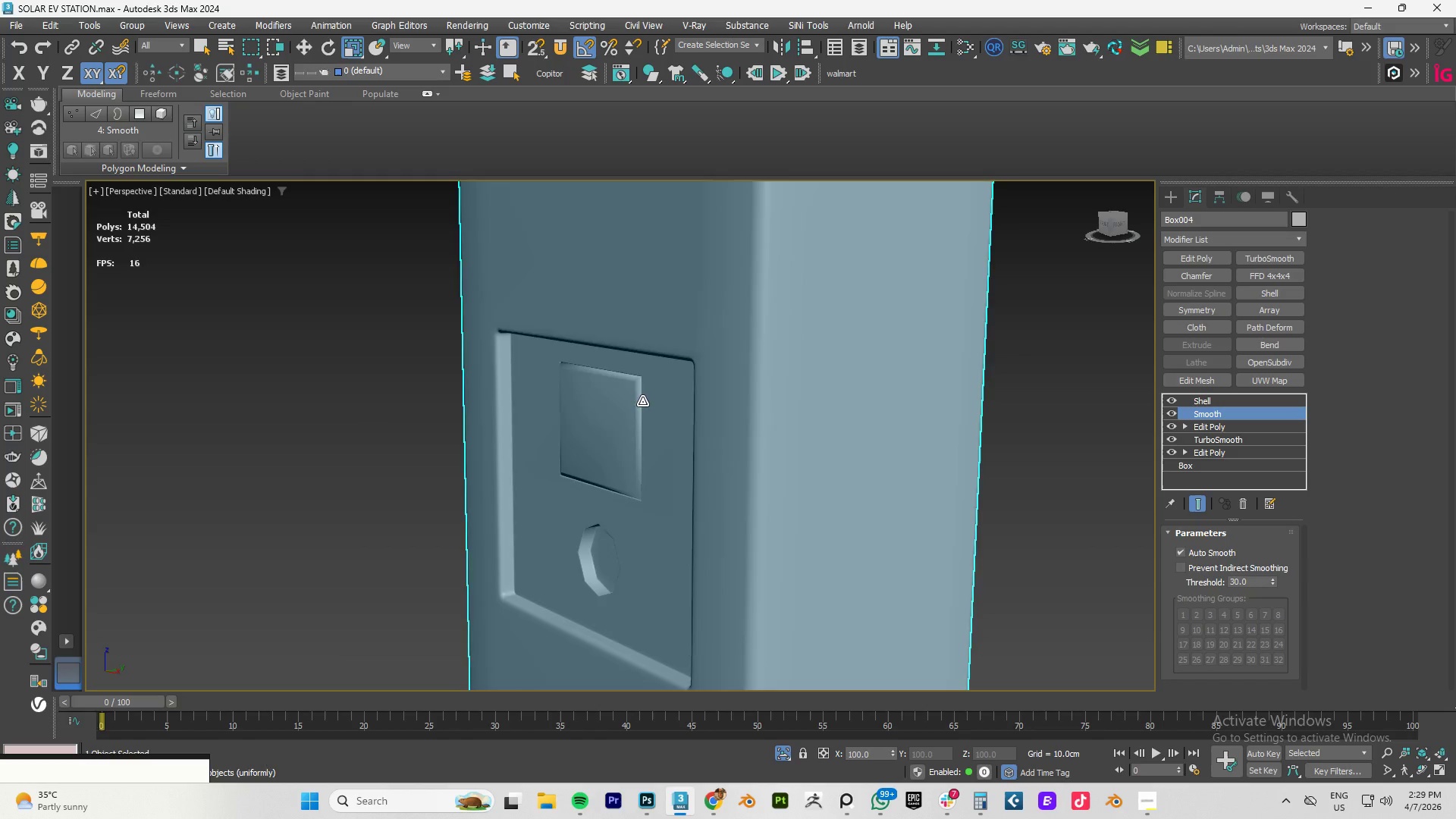 
left_click([1178, 551])
 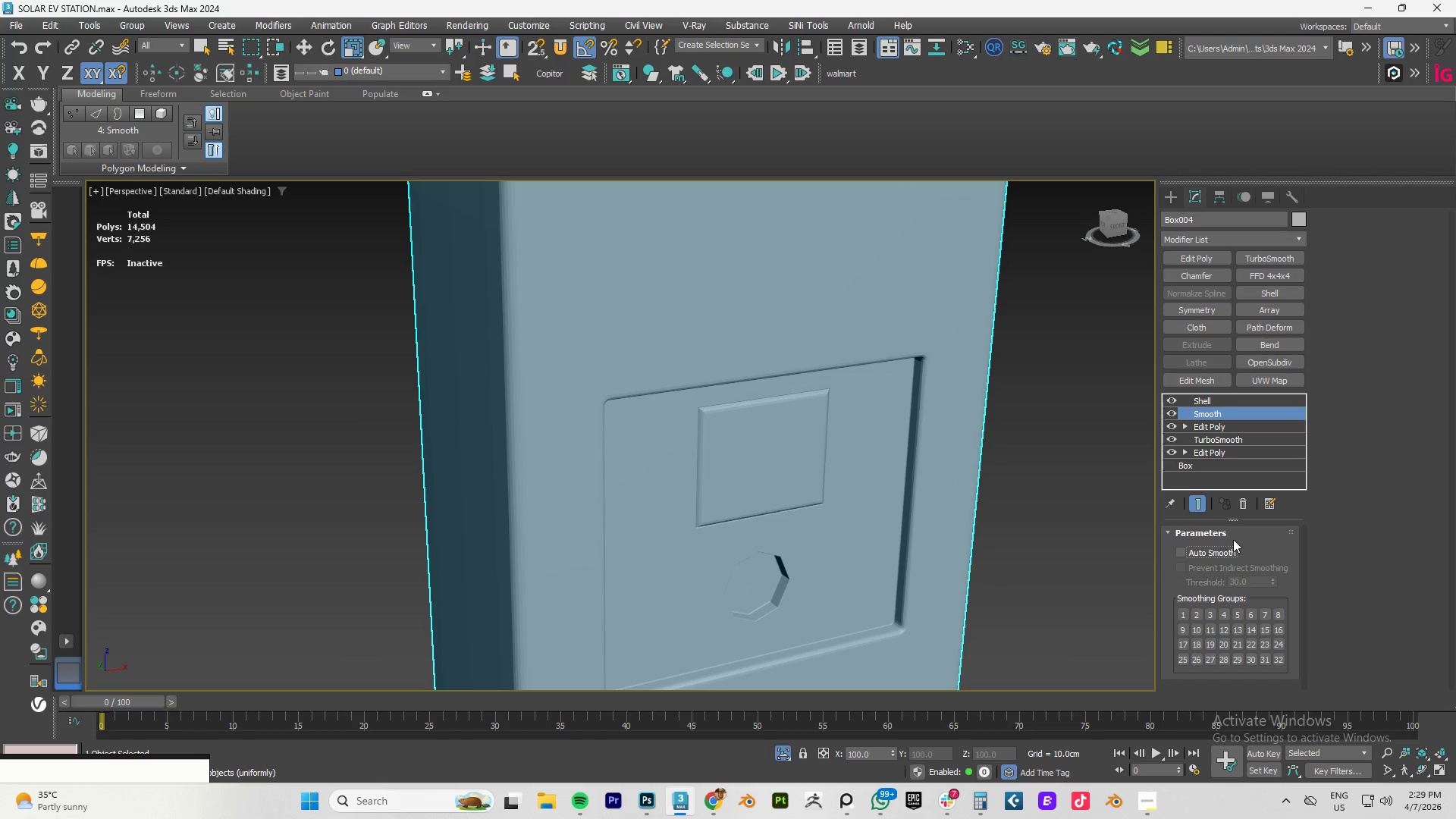 
scroll: coordinate [1264, 541], scroll_direction: down, amount: 3.0
 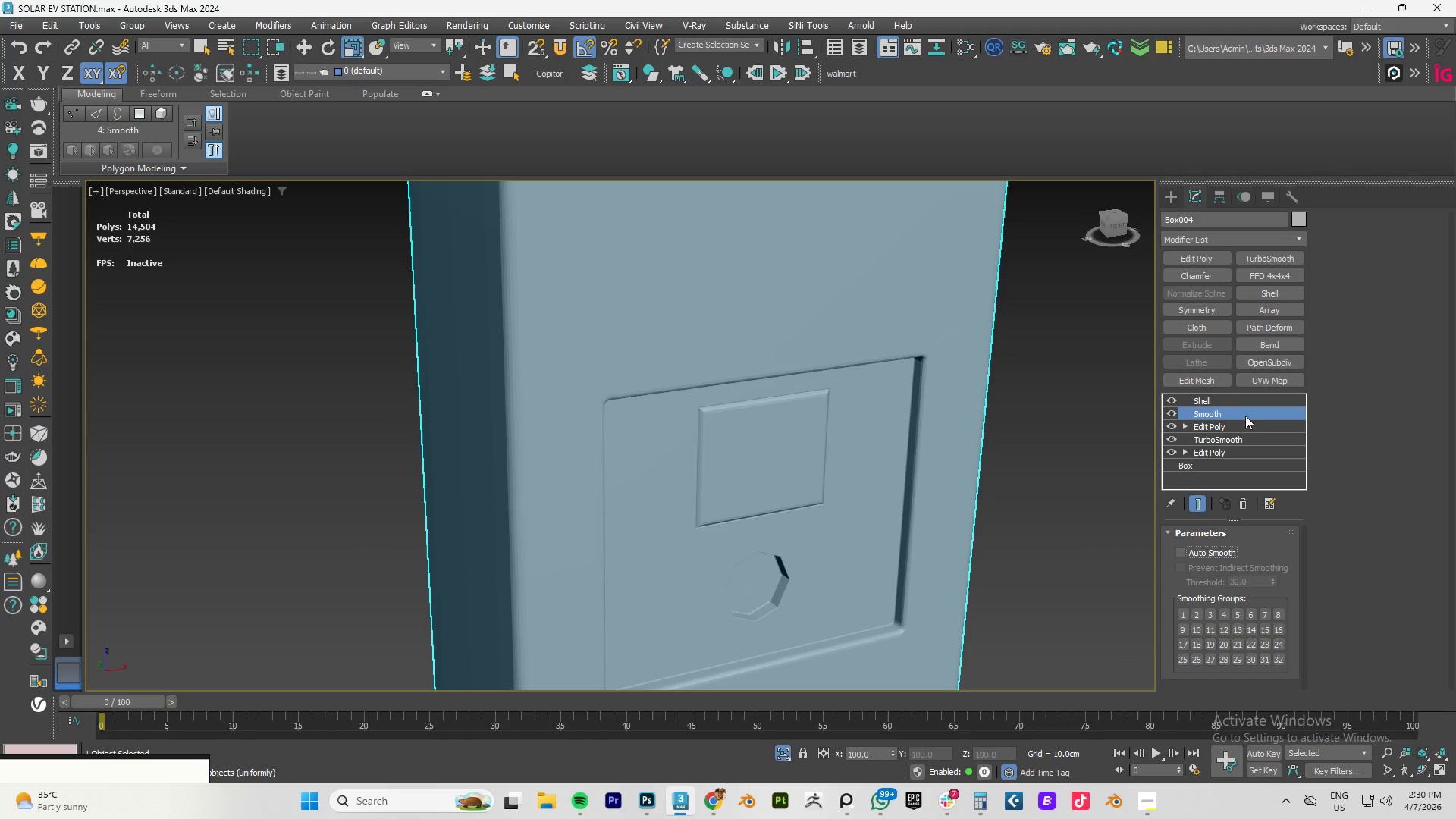 
left_click([1241, 500])
 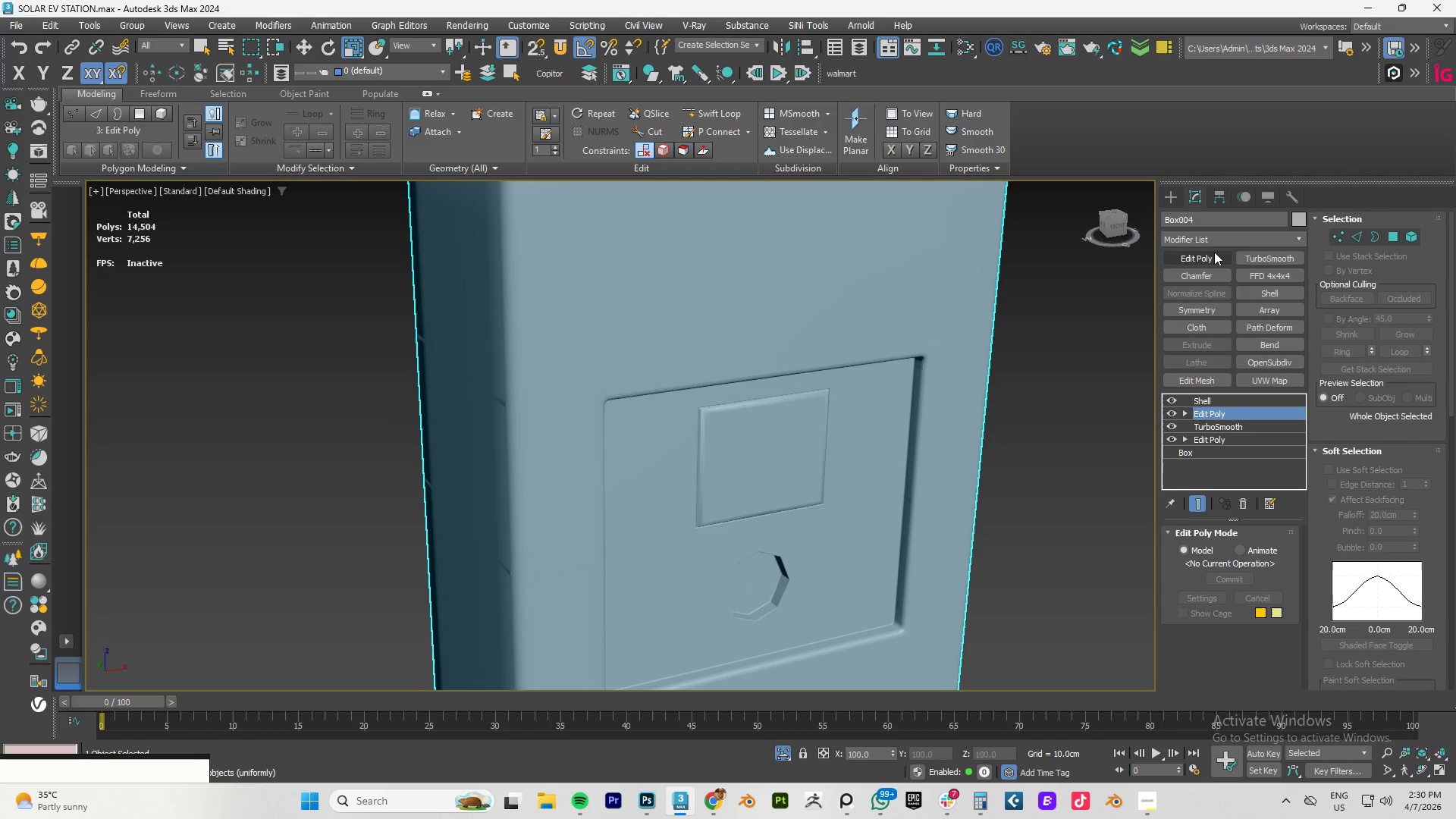 
left_click([1214, 246])
 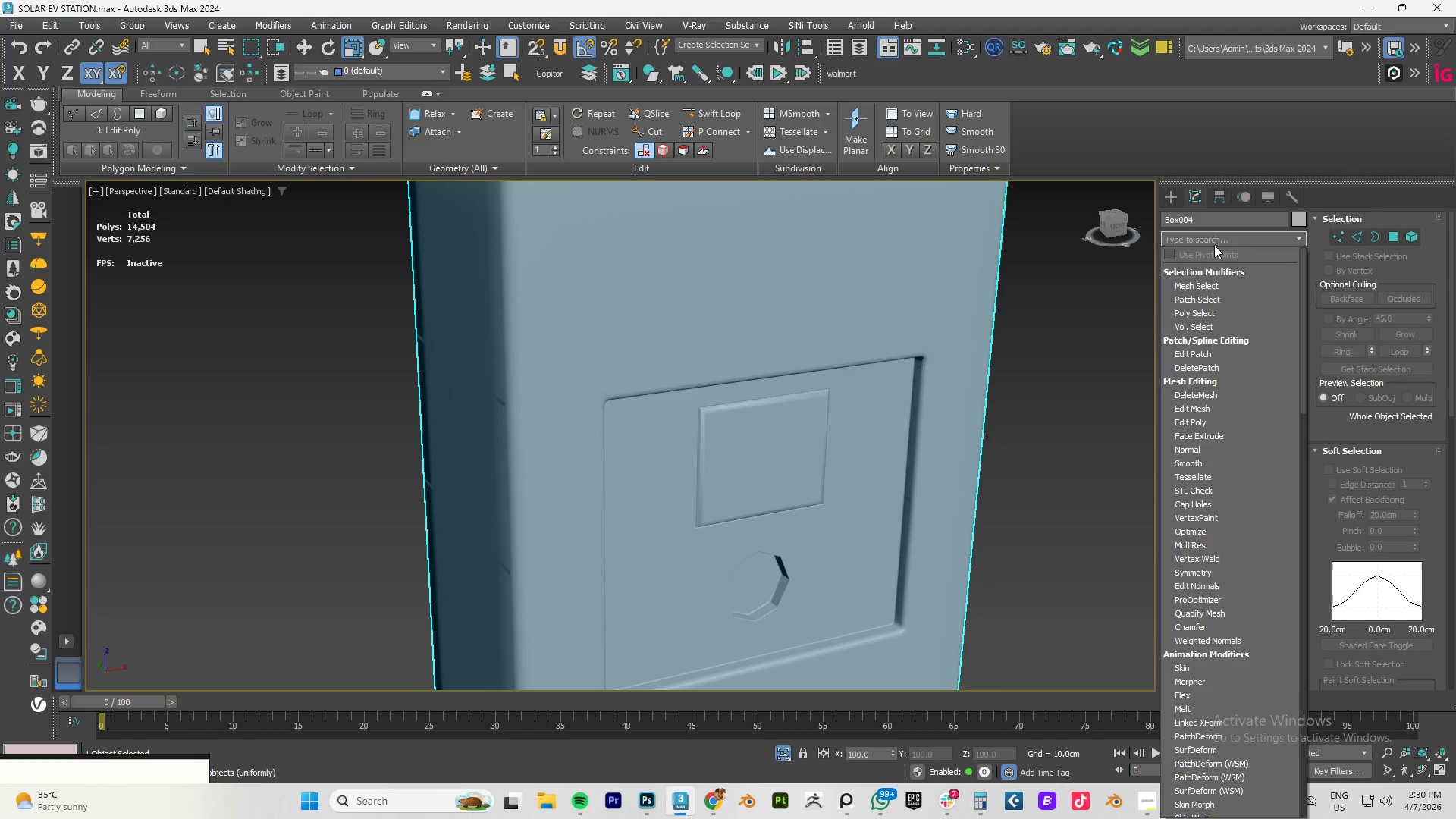 
type(mesh)
 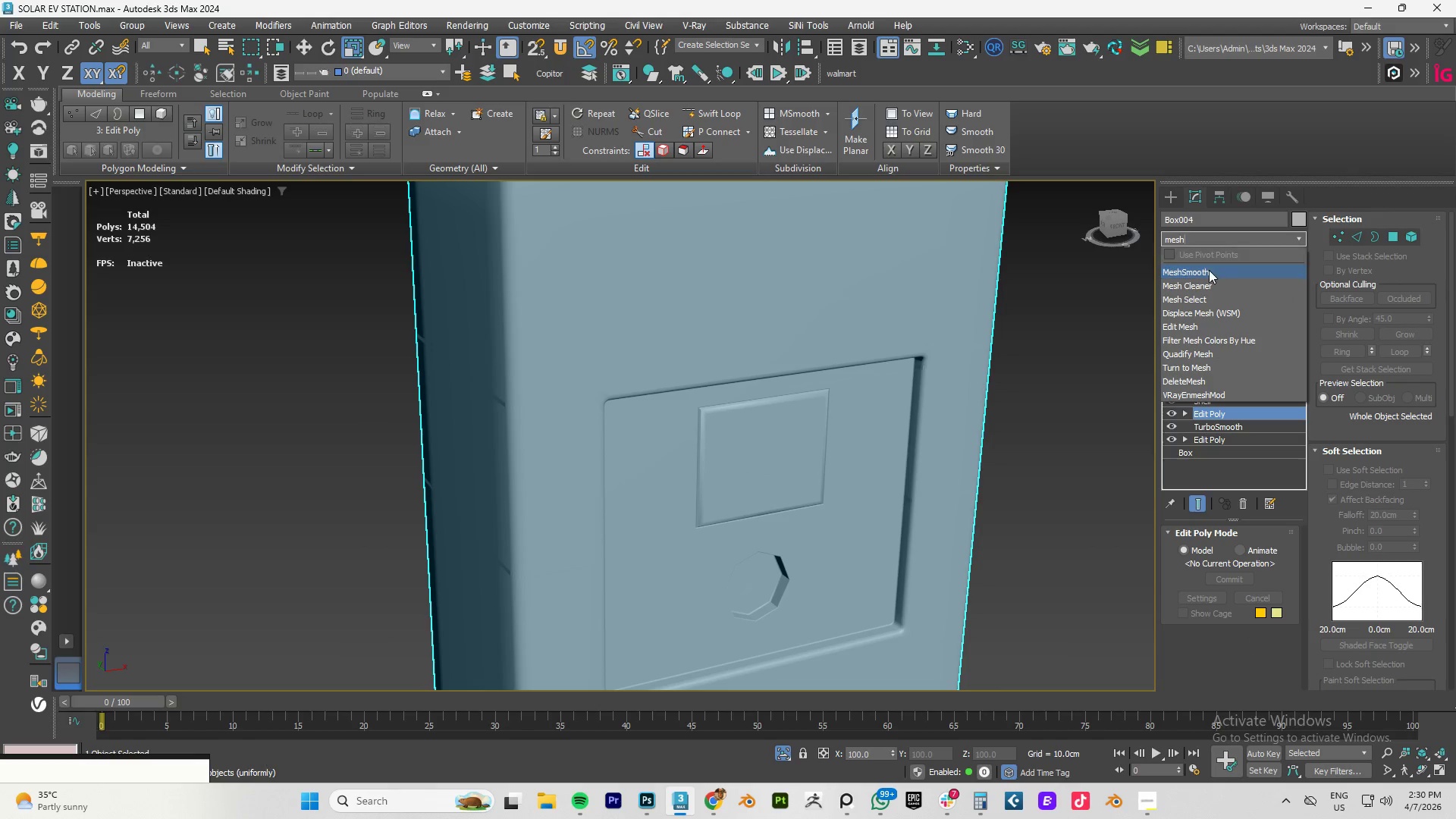 
left_click([1209, 270])
 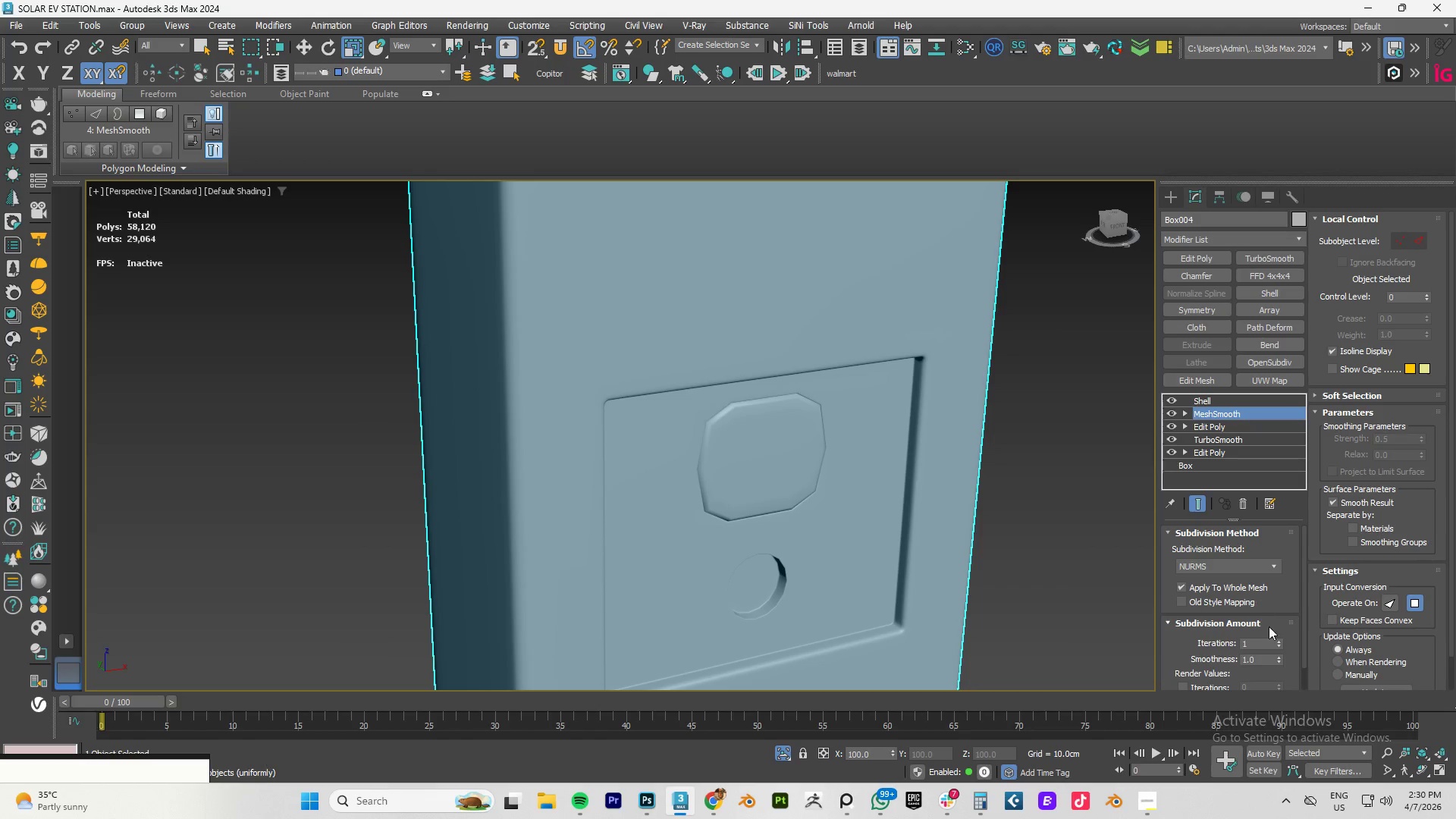 
left_click([1279, 642])
 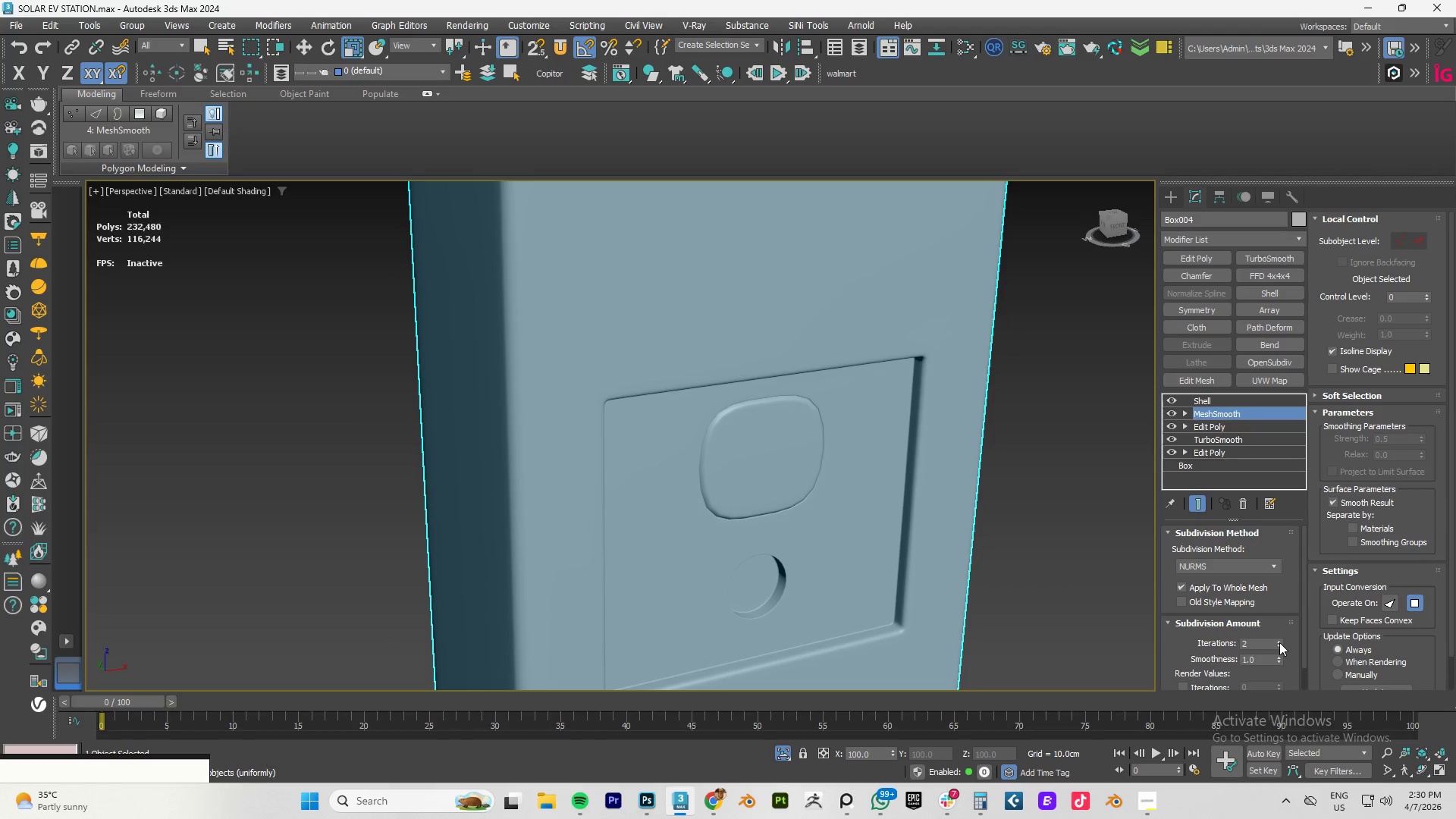 
left_click([1279, 642])
 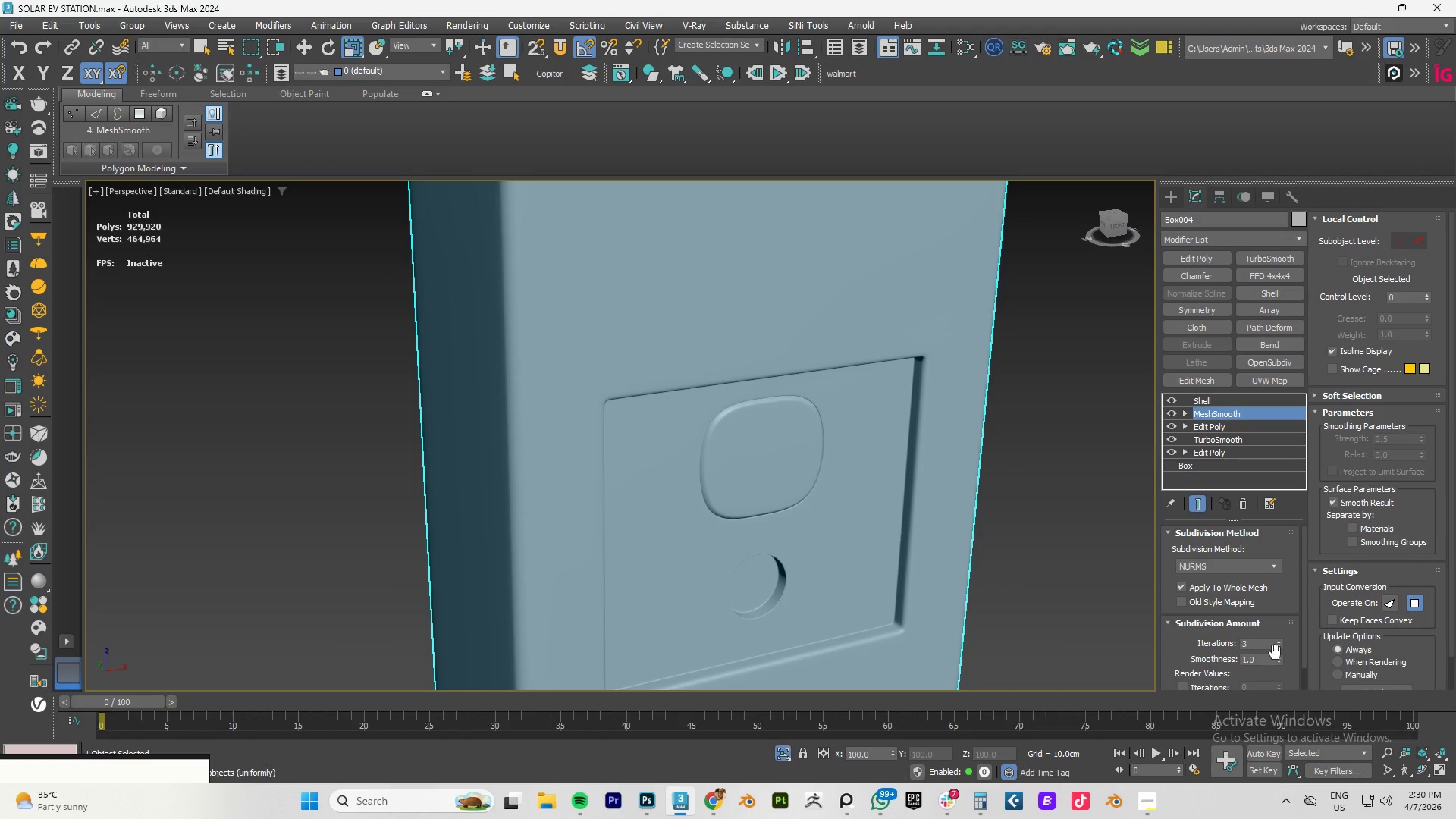 
left_click([1279, 645])
 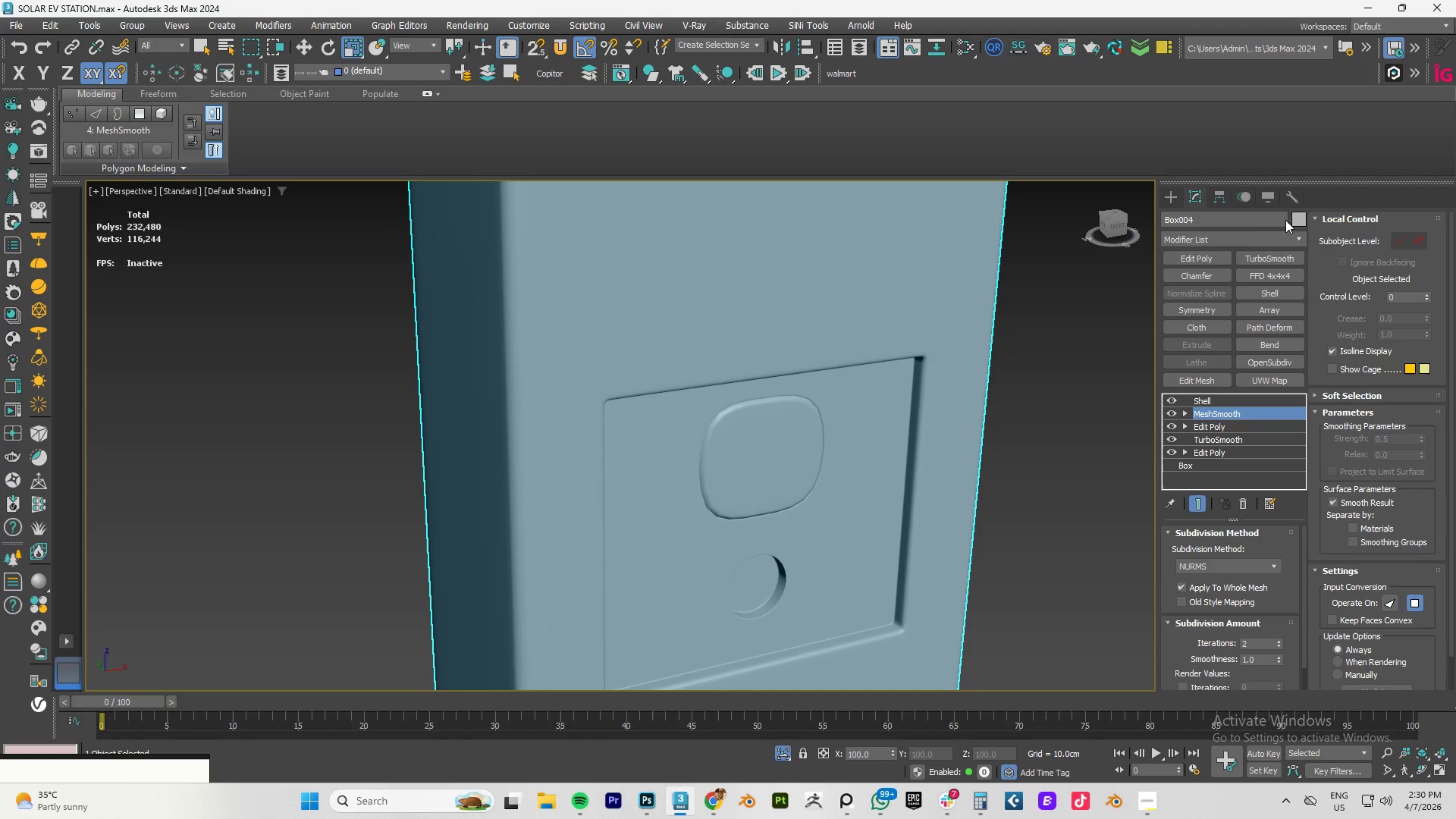 
left_click([1274, 259])
 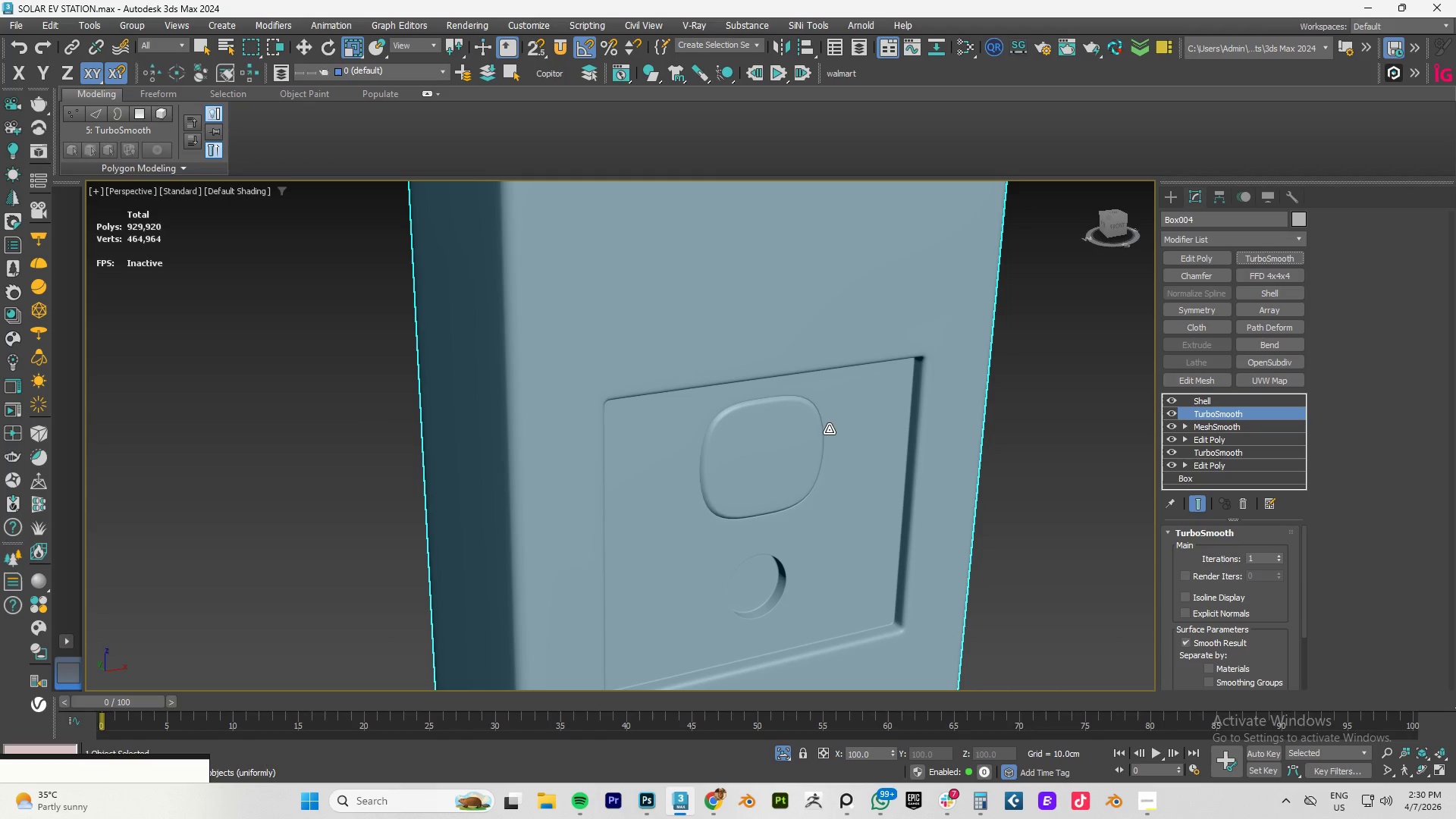 
left_click([1219, 427])
 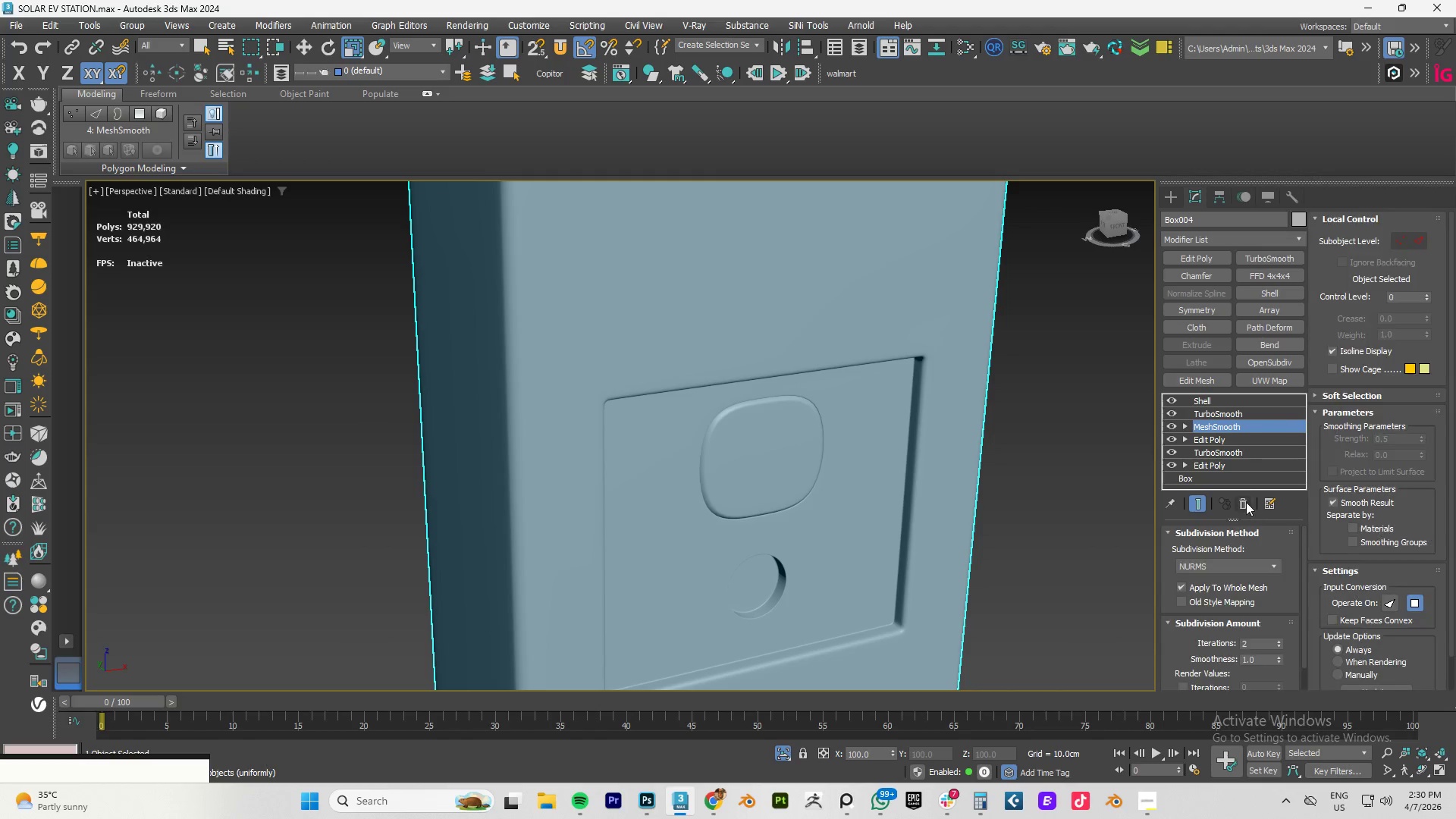 
left_click([1242, 498])
 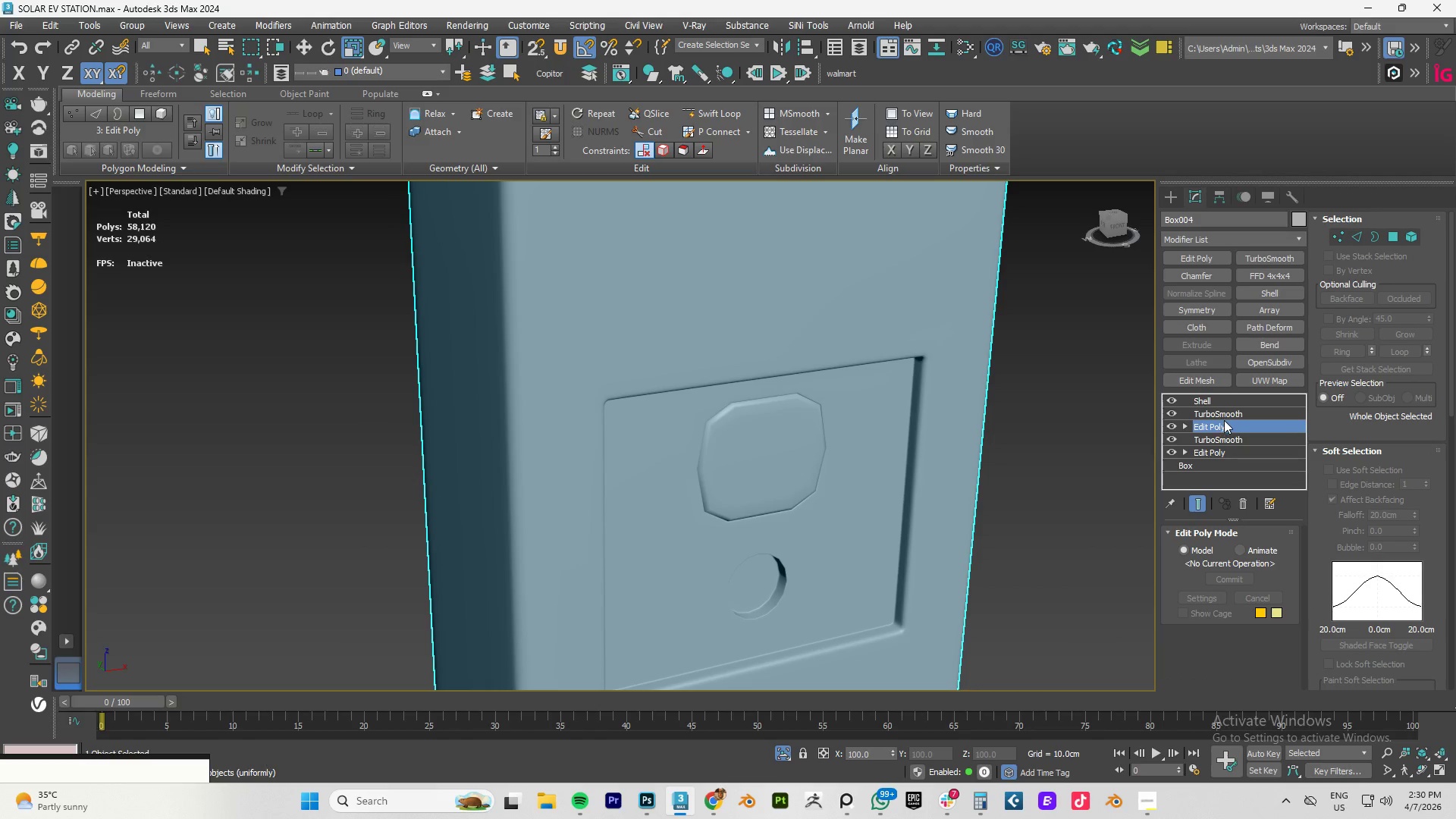 
left_click([1225, 416])
 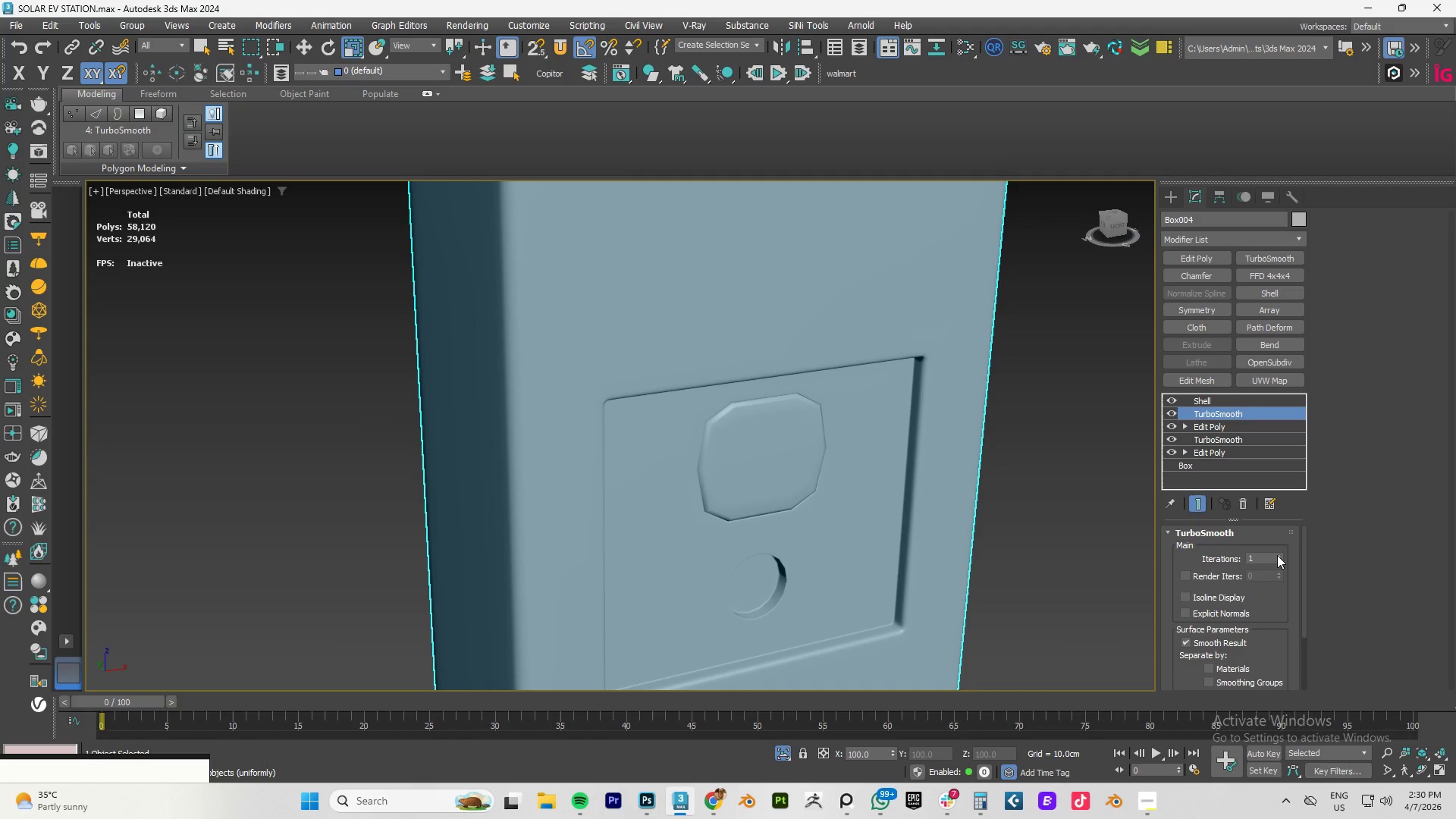 
left_click([1277, 555])
 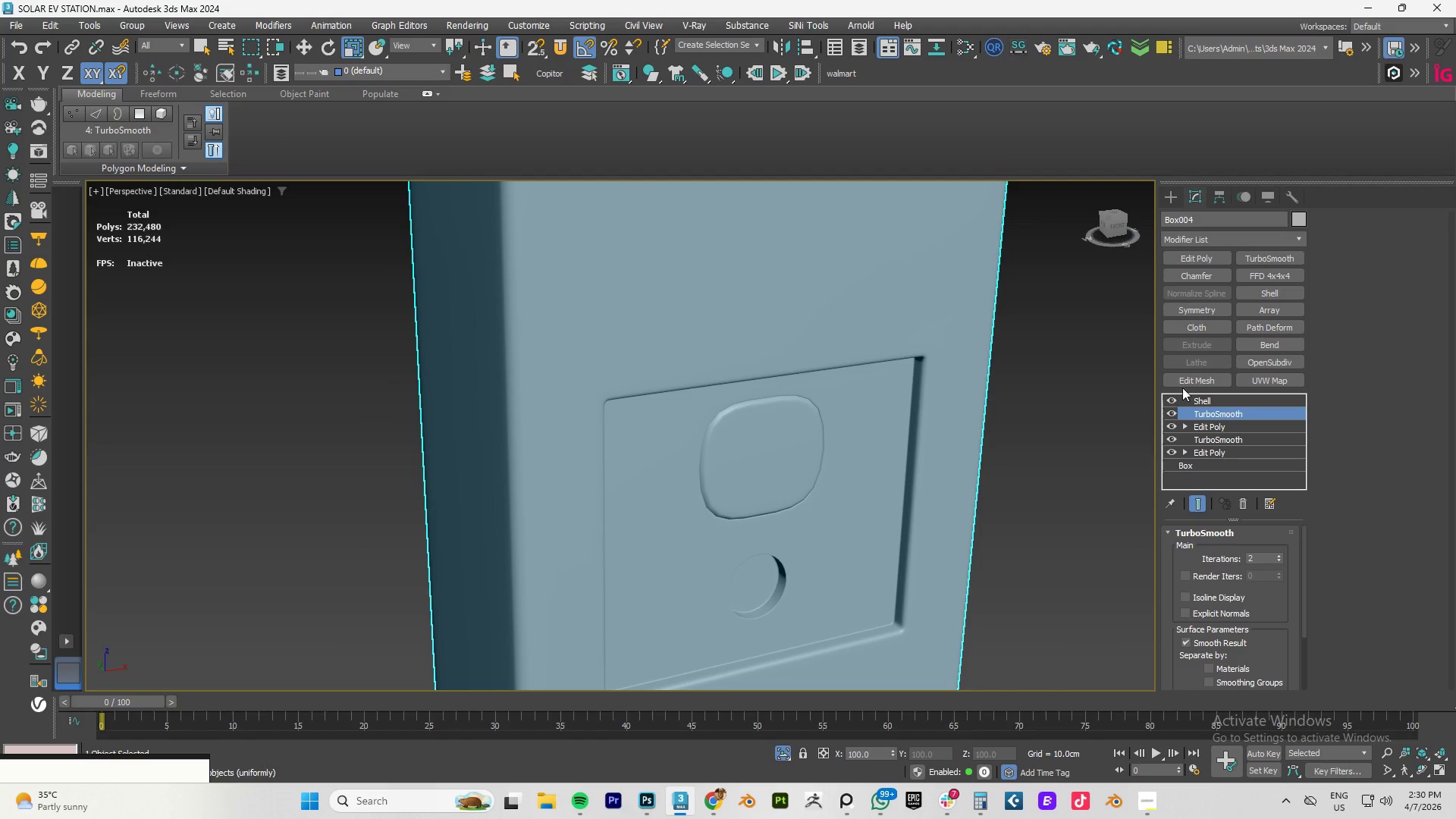 
left_click([1170, 400])
 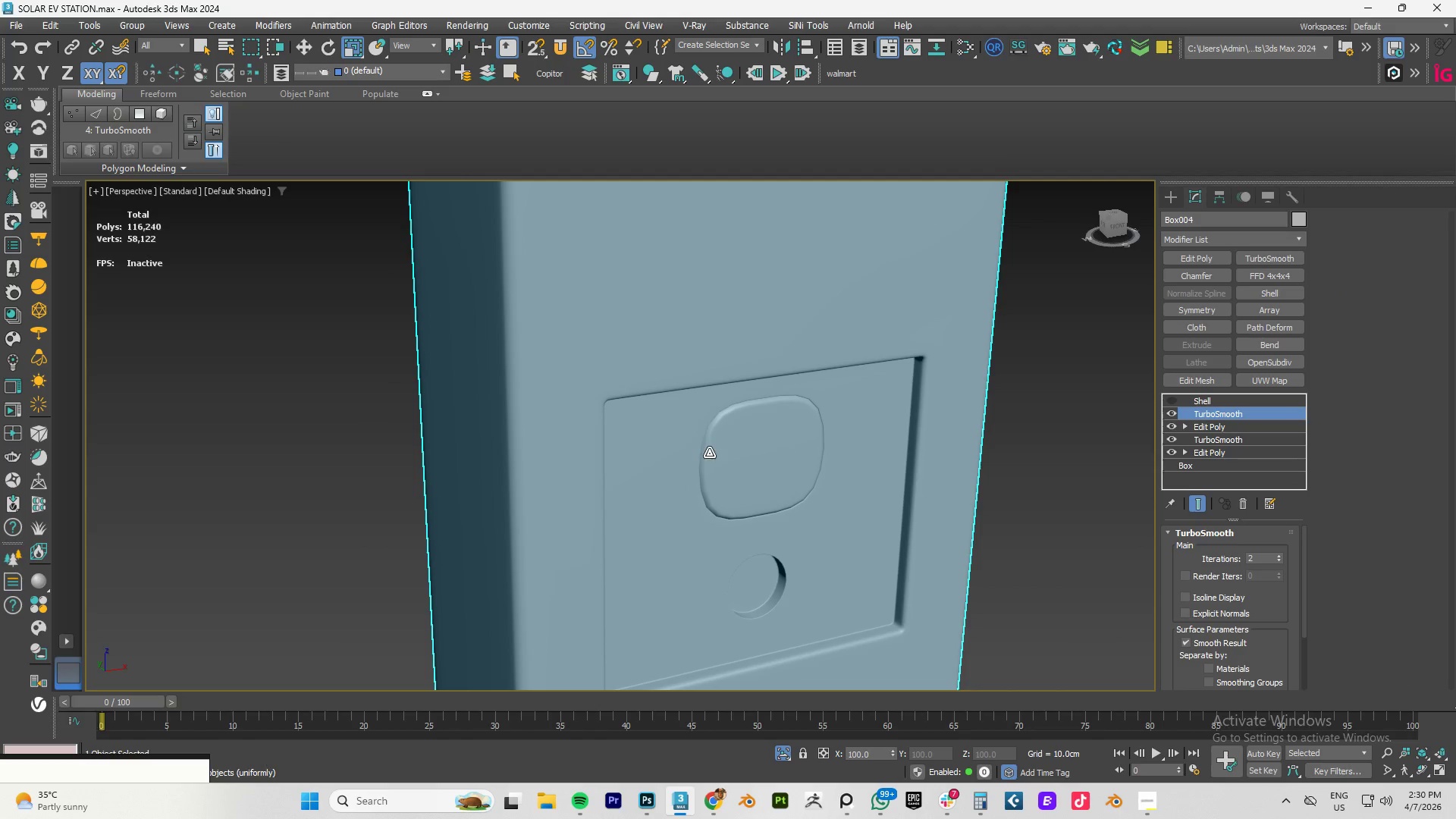 
scroll: coordinate [712, 455], scroll_direction: up, amount: 3.0
 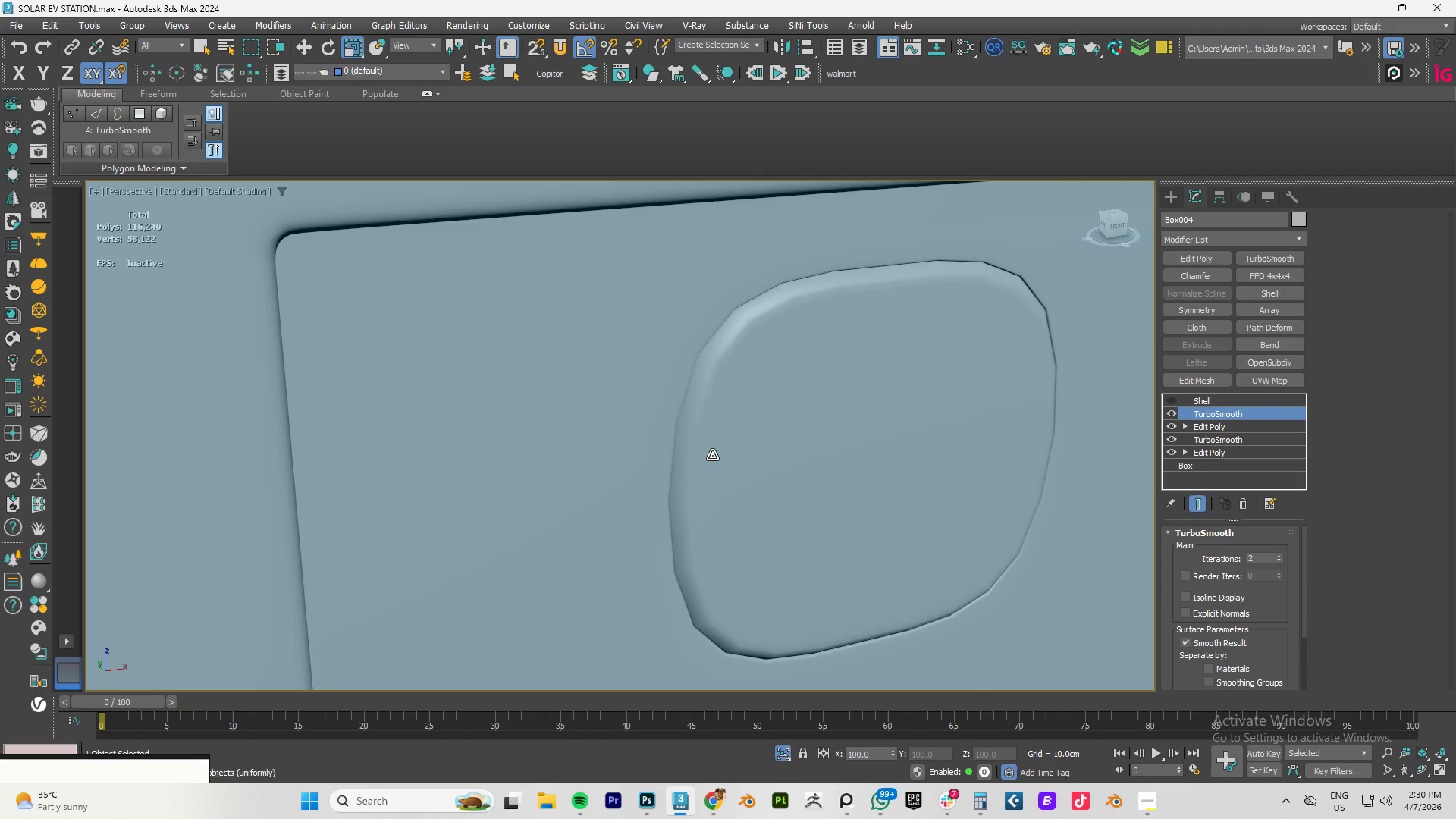 
key(F4)
 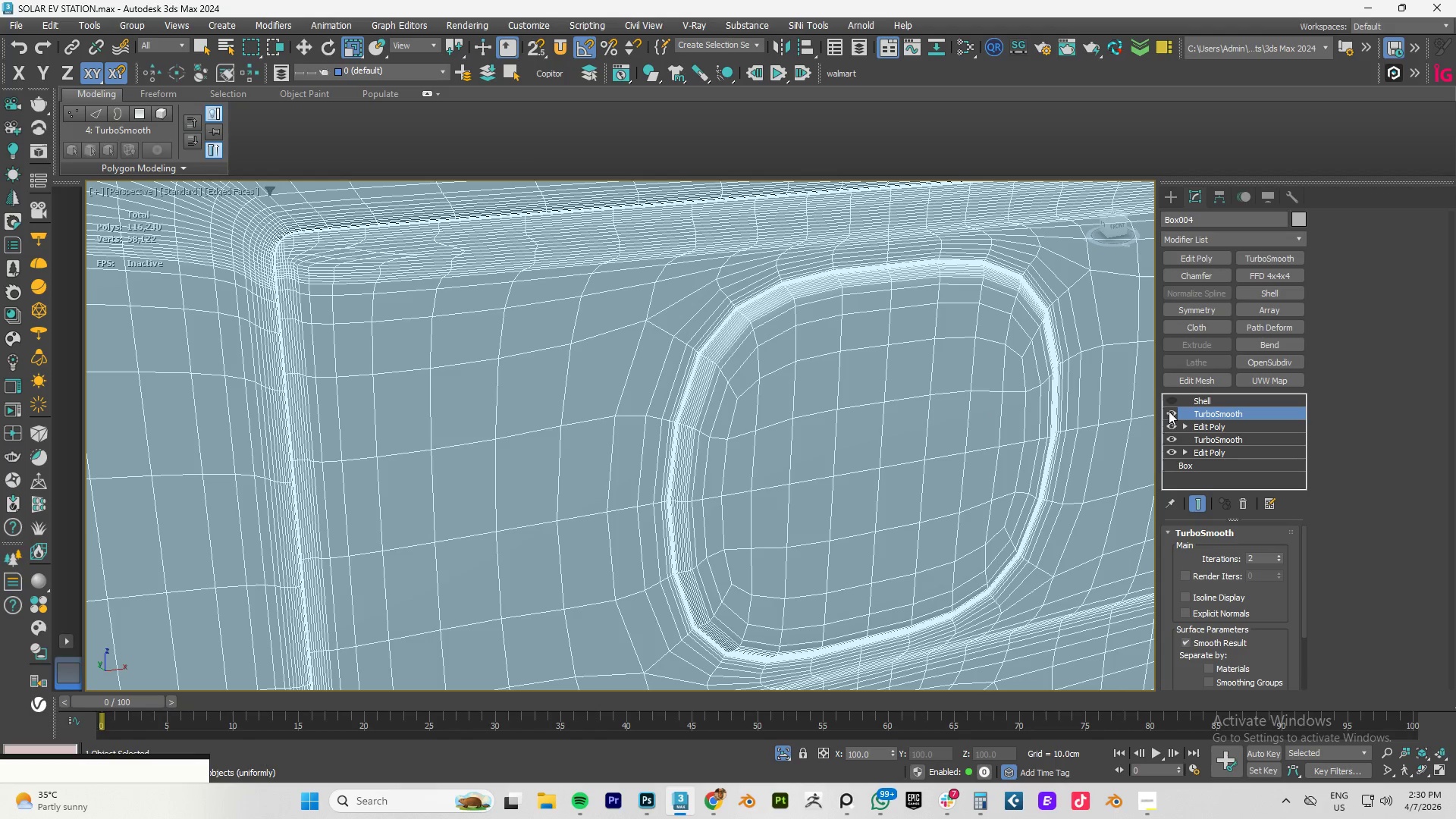 
left_click([1174, 411])
 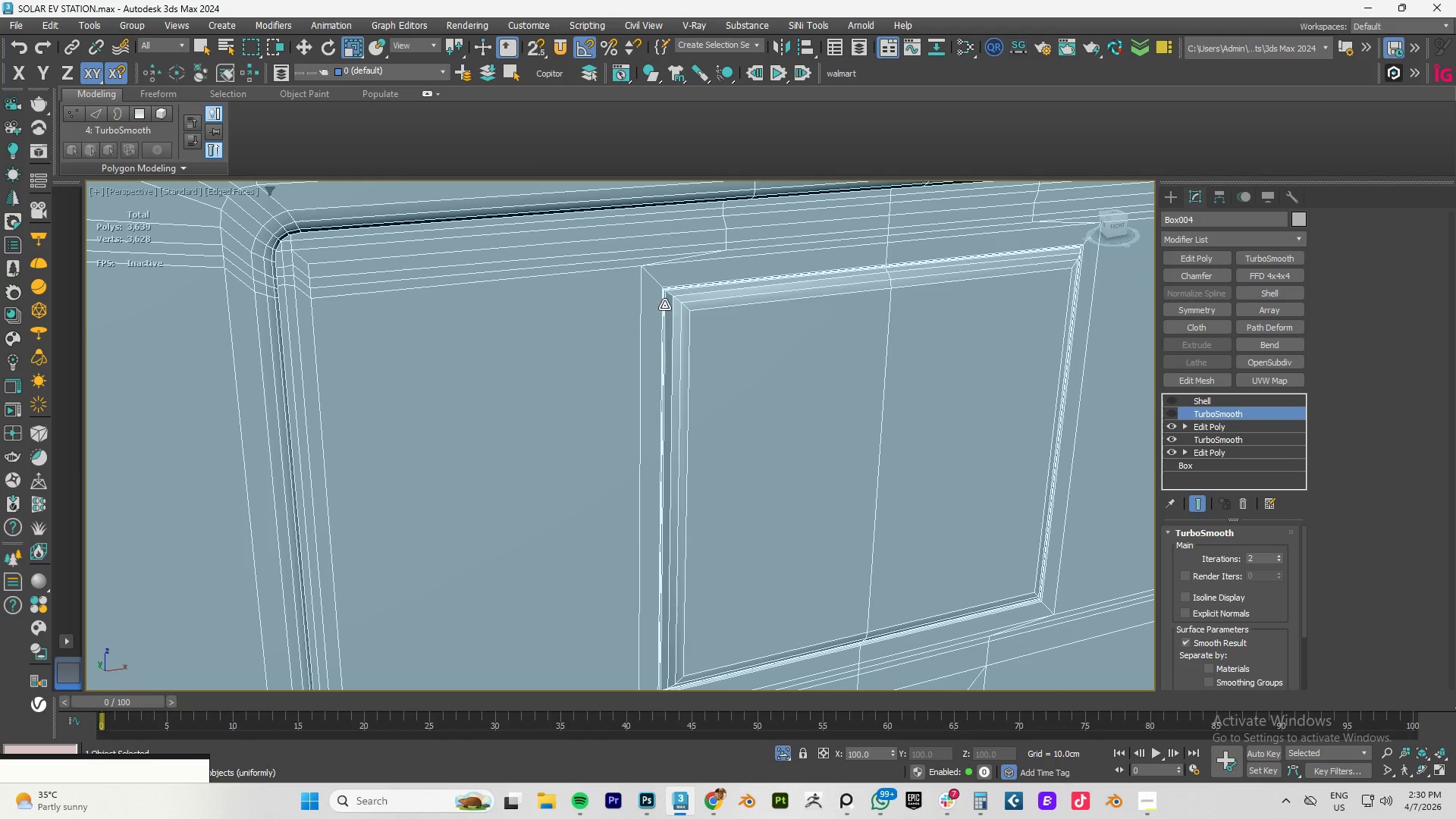 
key(Alt+AltLeft)
 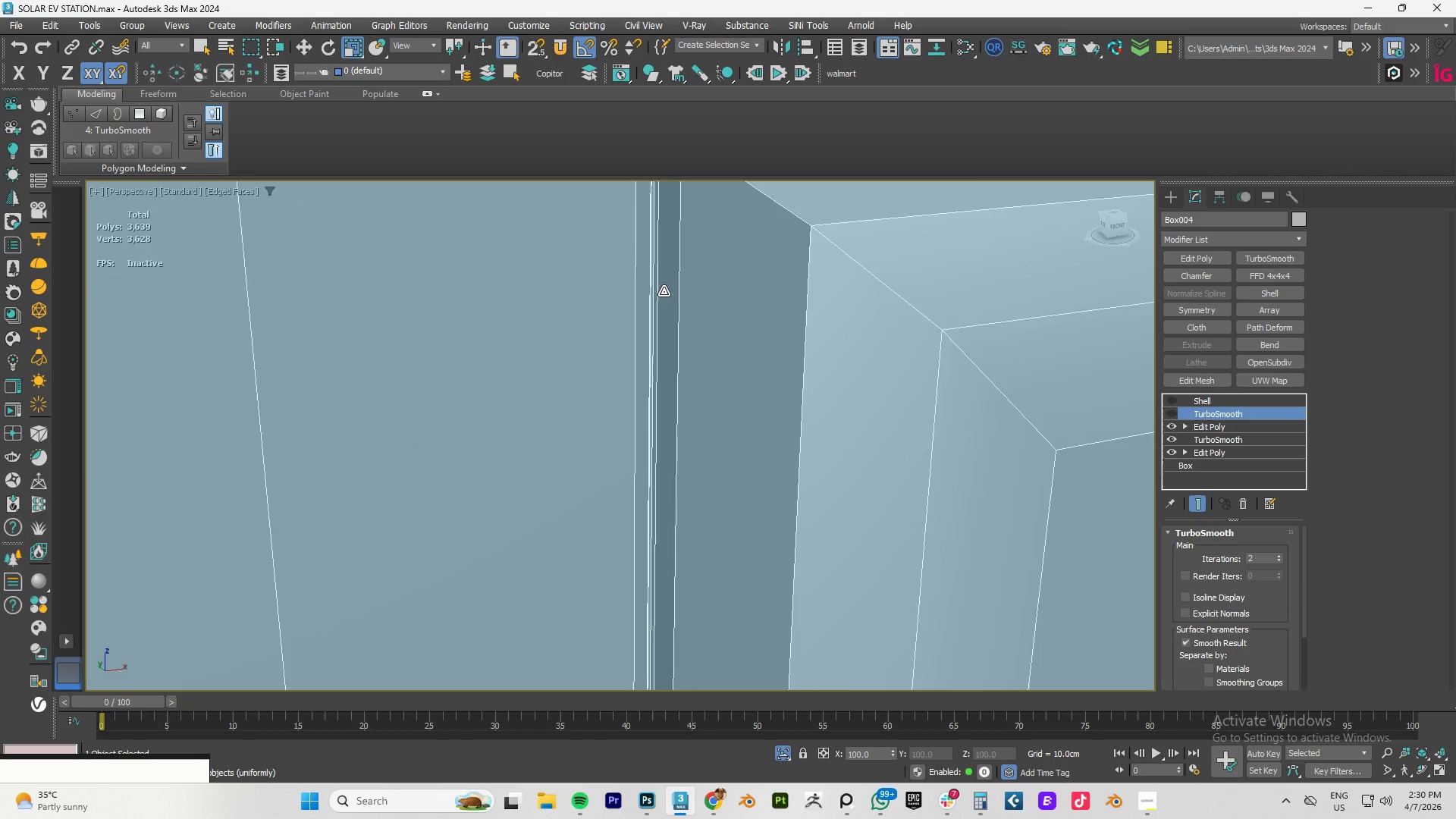 
hold_key(key=AltLeft, duration=0.5)
 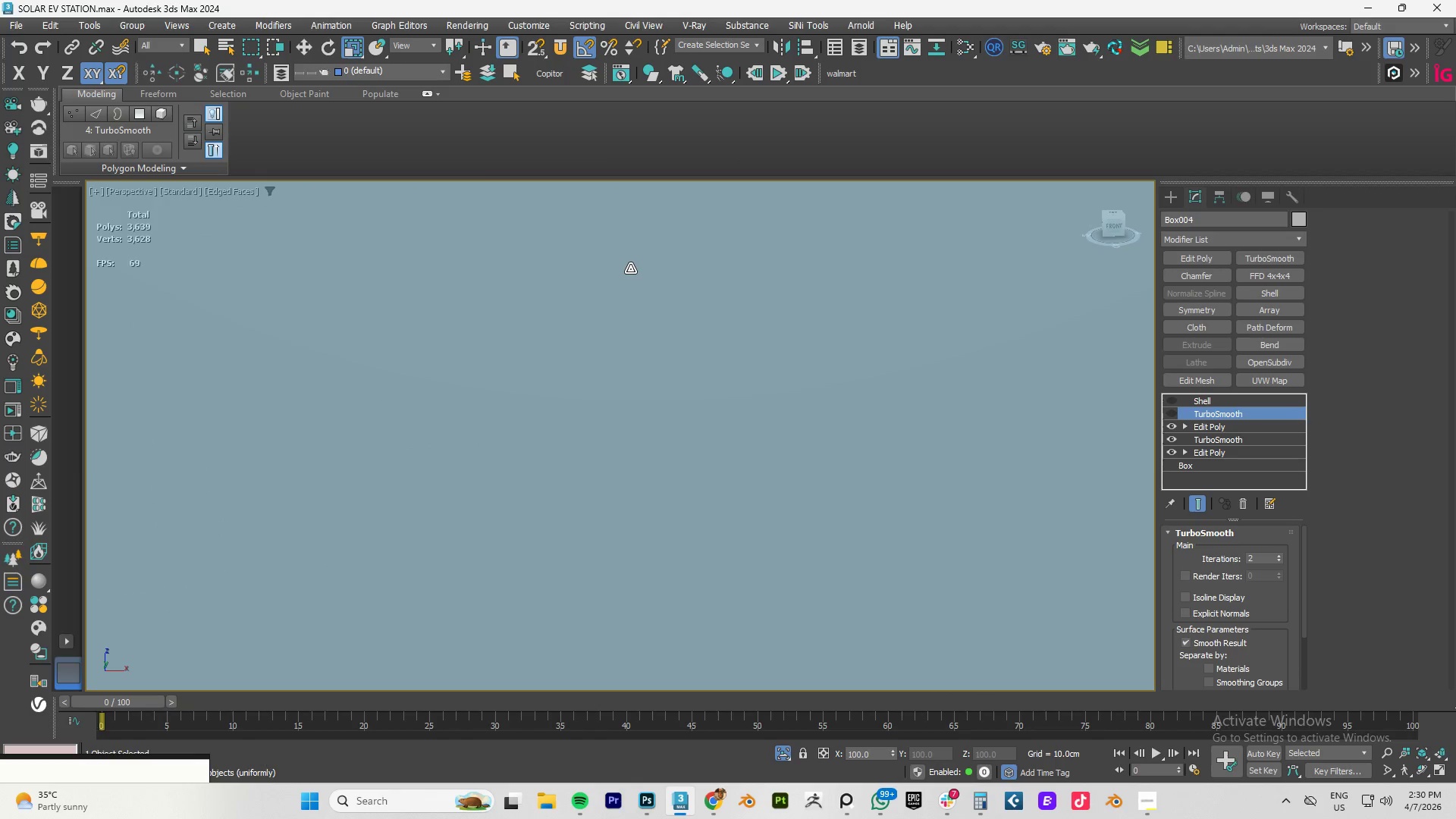 
scroll: coordinate [664, 291], scroll_direction: up, amount: 9.0
 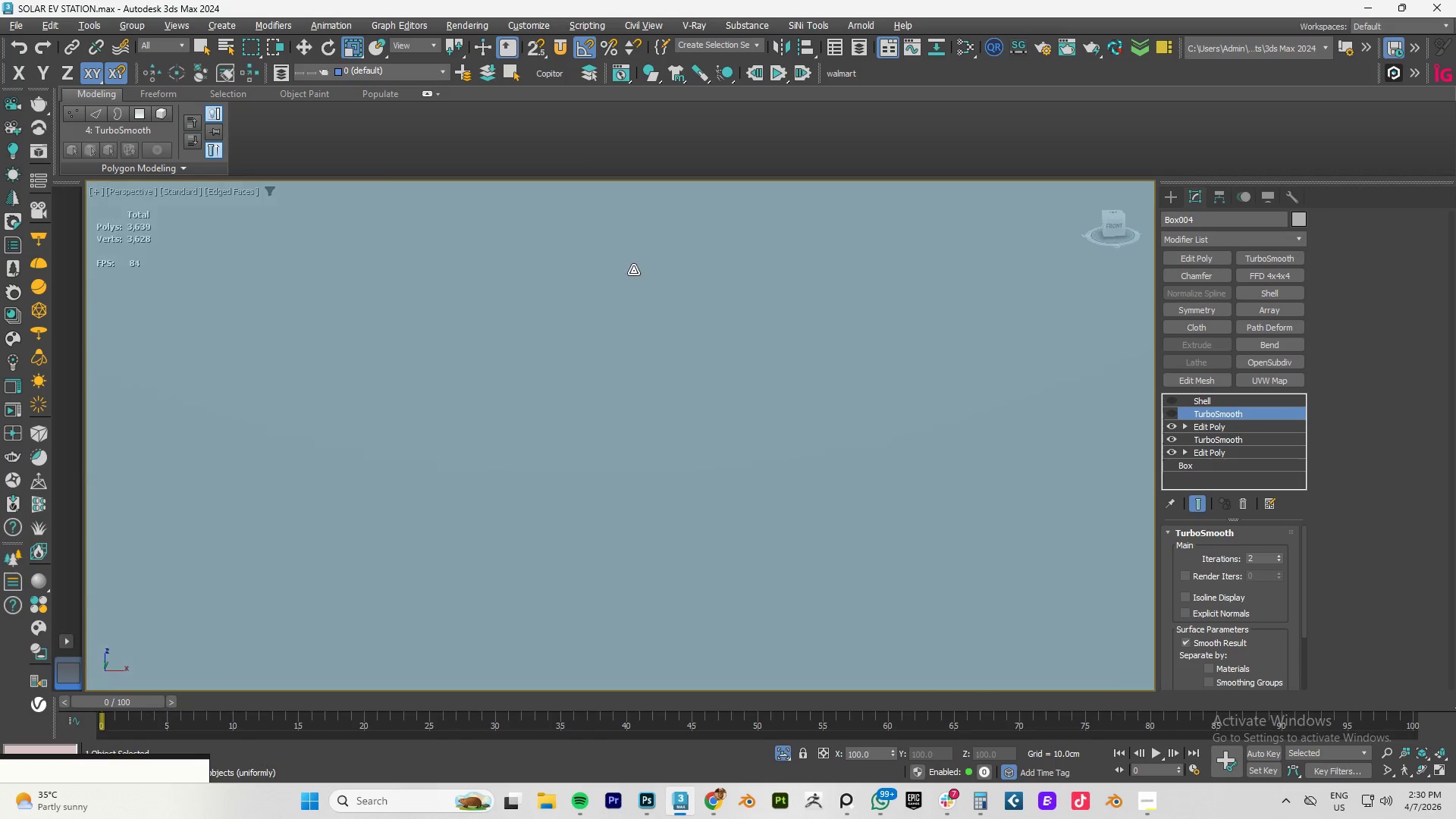 
scroll: coordinate [630, 271], scroll_direction: down, amount: 8.0
 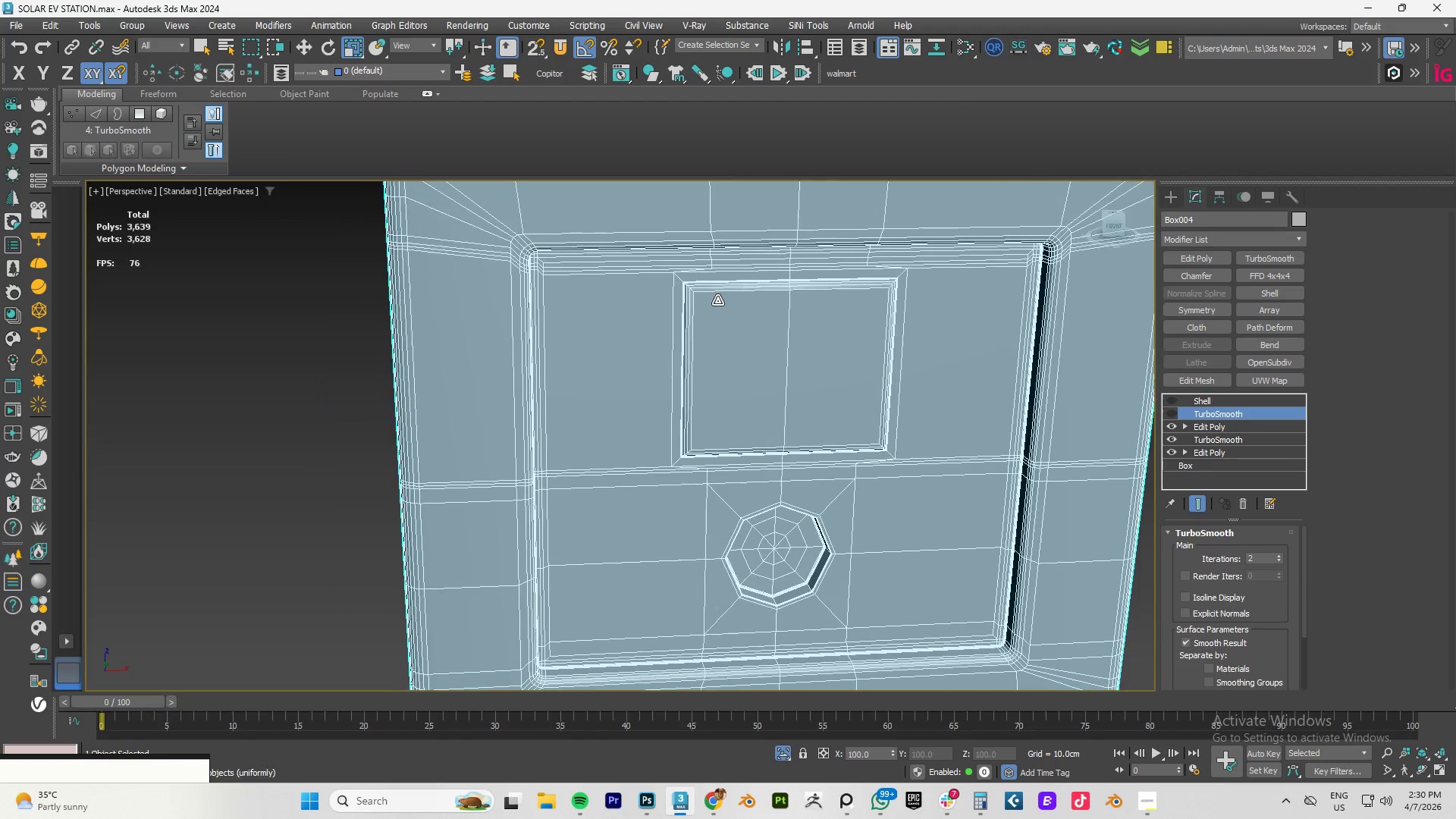 
hold_key(key=AltLeft, duration=0.55)
 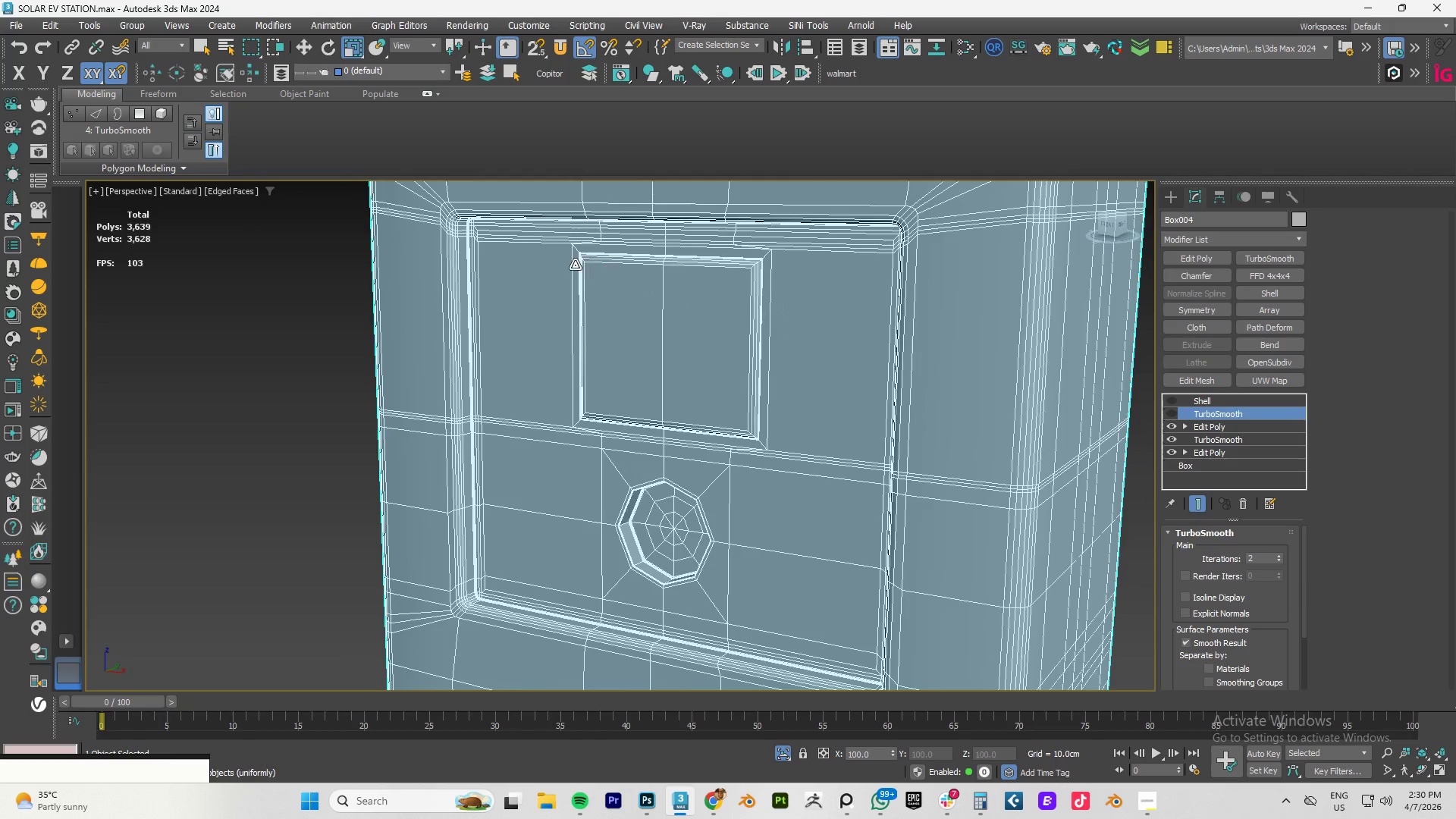 
scroll: coordinate [664, 271], scroll_direction: up, amount: 7.0
 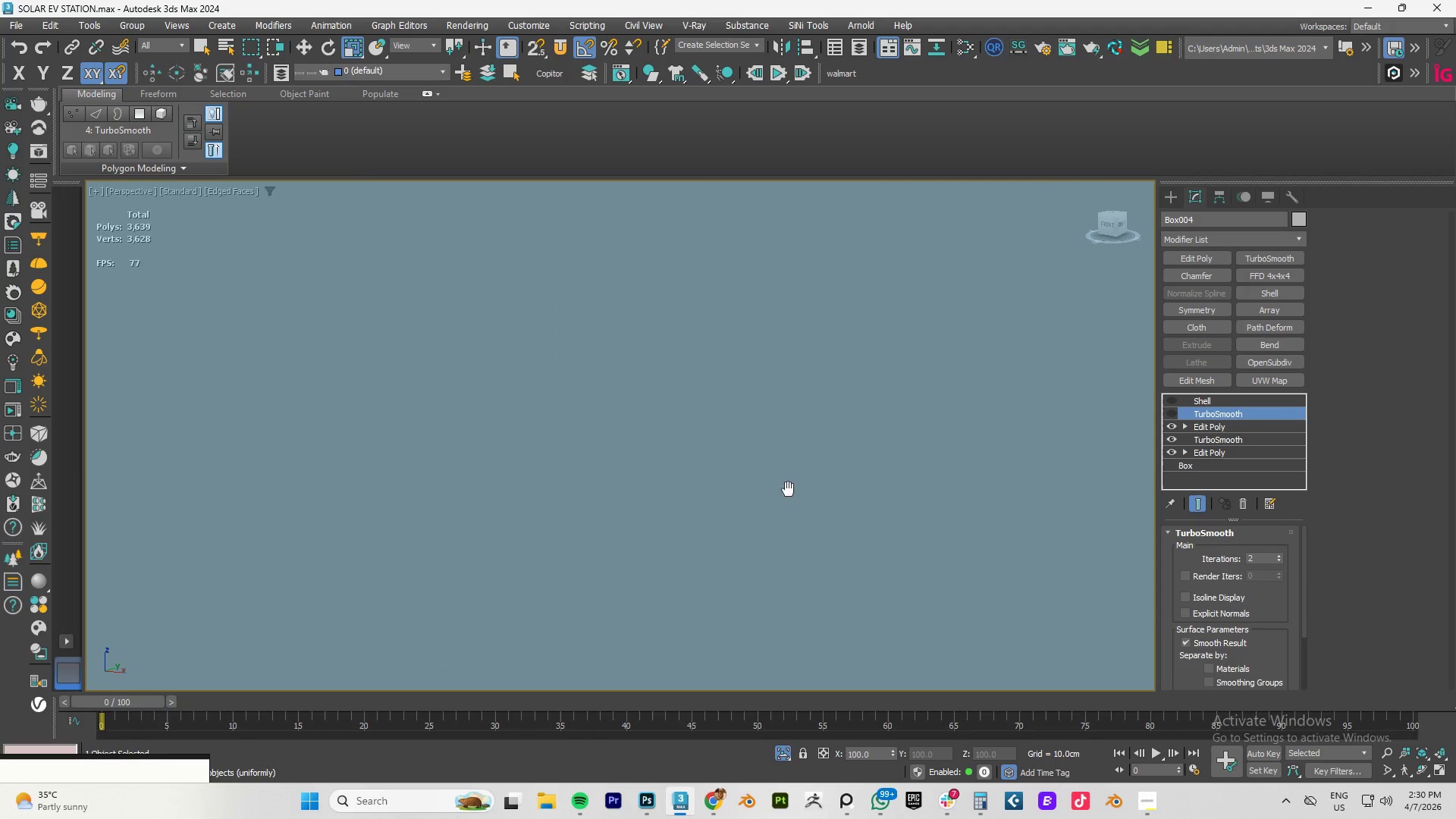 
scroll: coordinate [798, 527], scroll_direction: down, amount: 6.0
 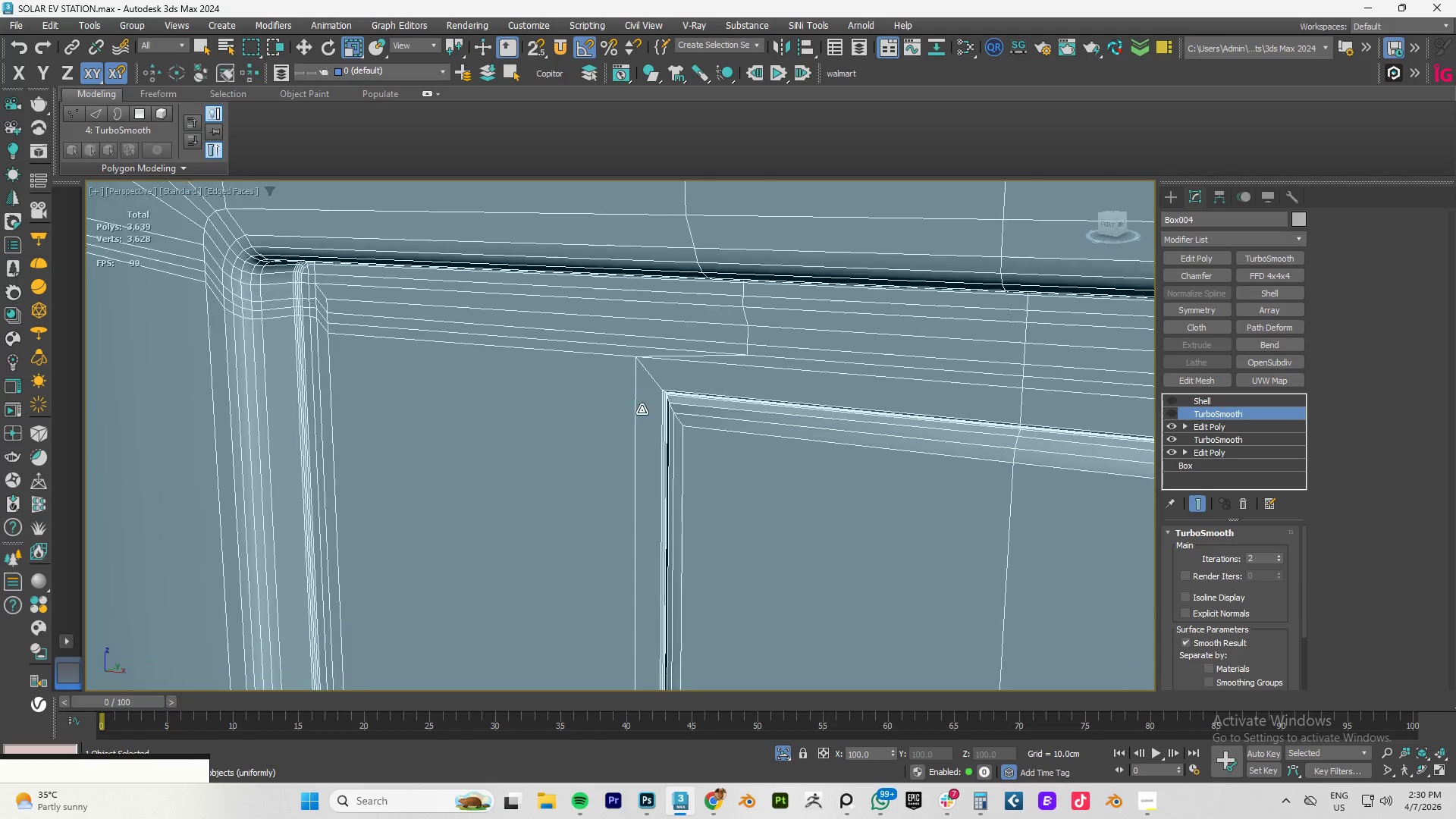 
scroll: coordinate [552, 367], scroll_direction: up, amount: 7.0
 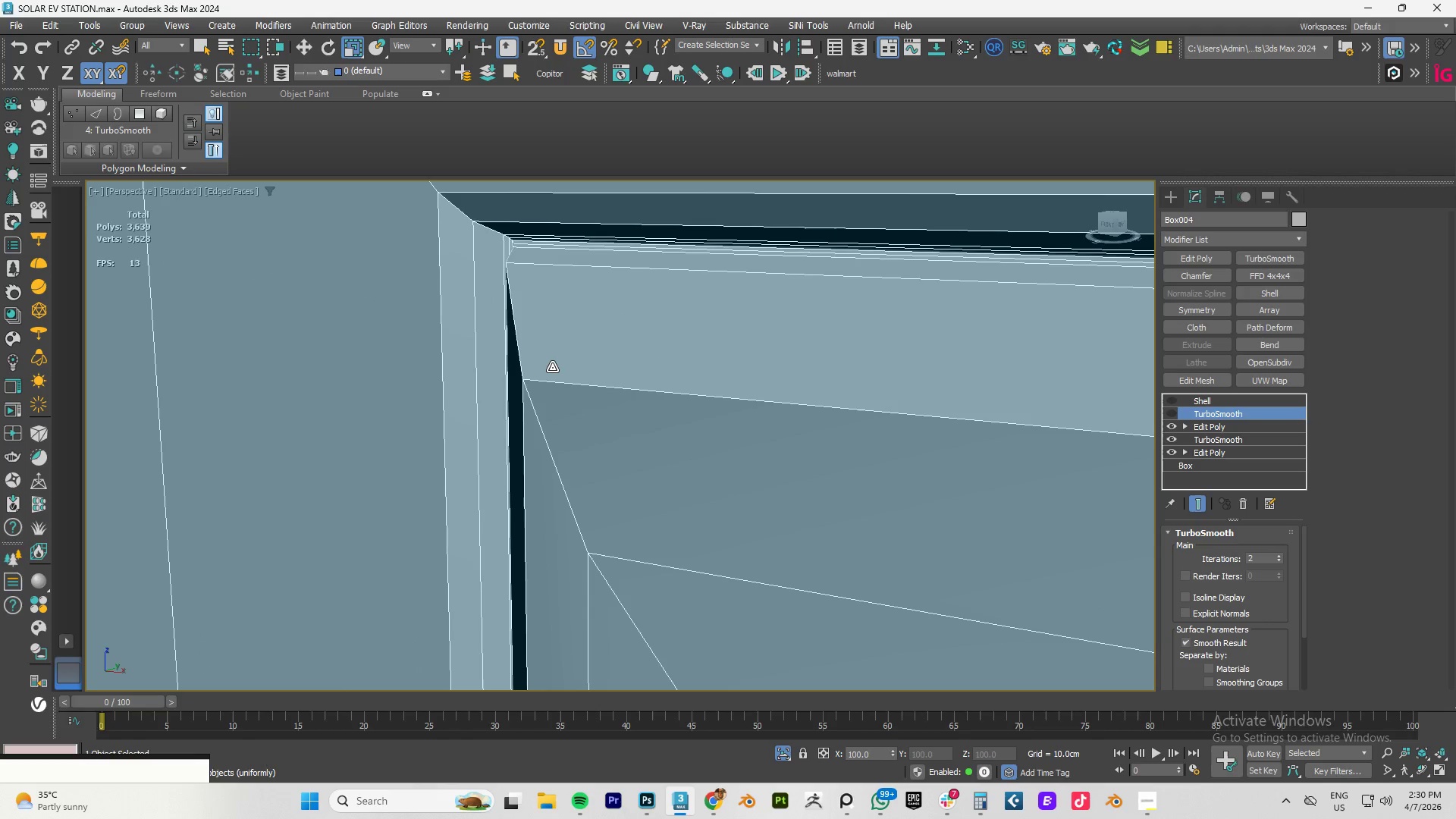 
key(Alt+1)
 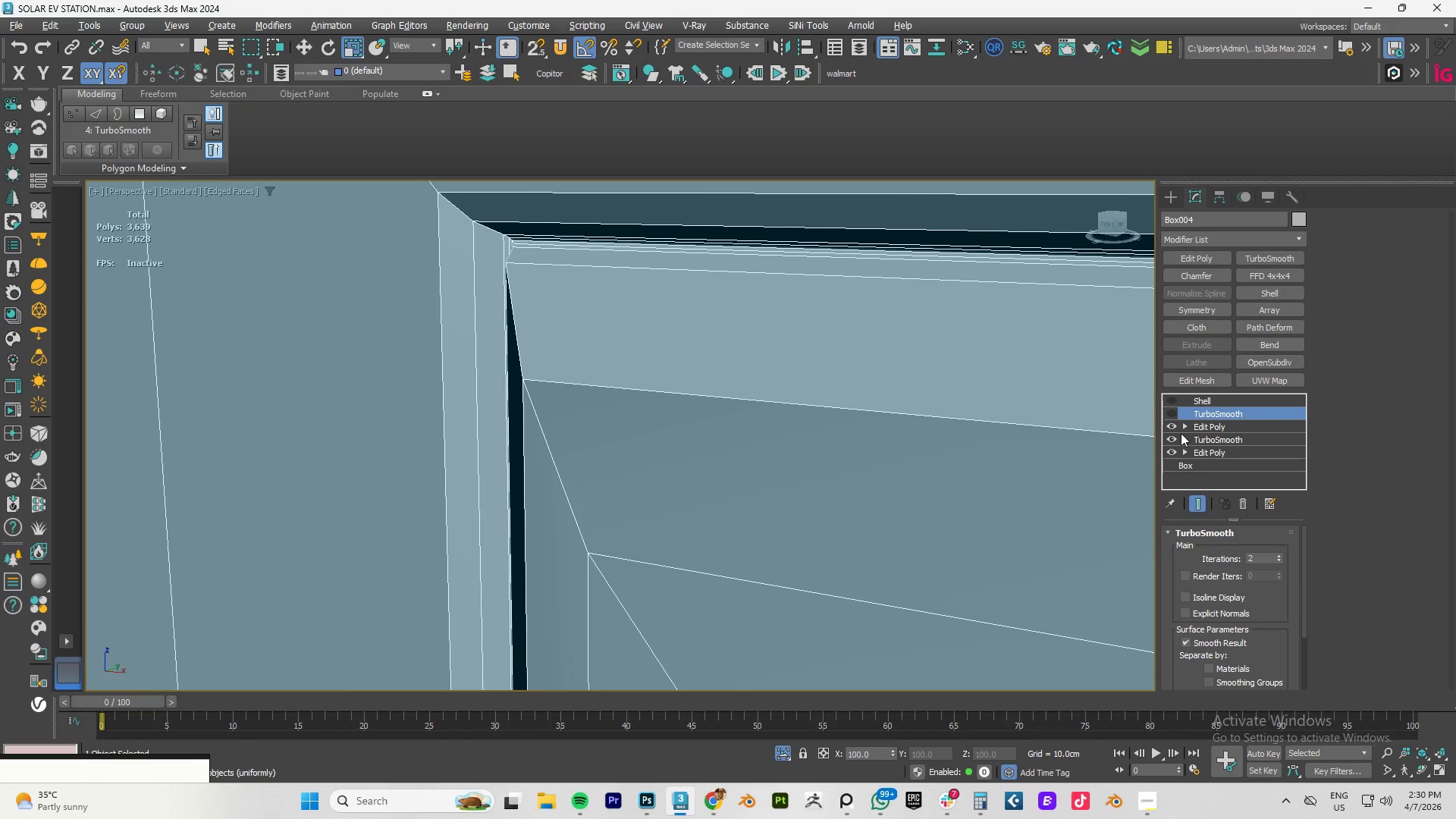 
left_click([1222, 422])
 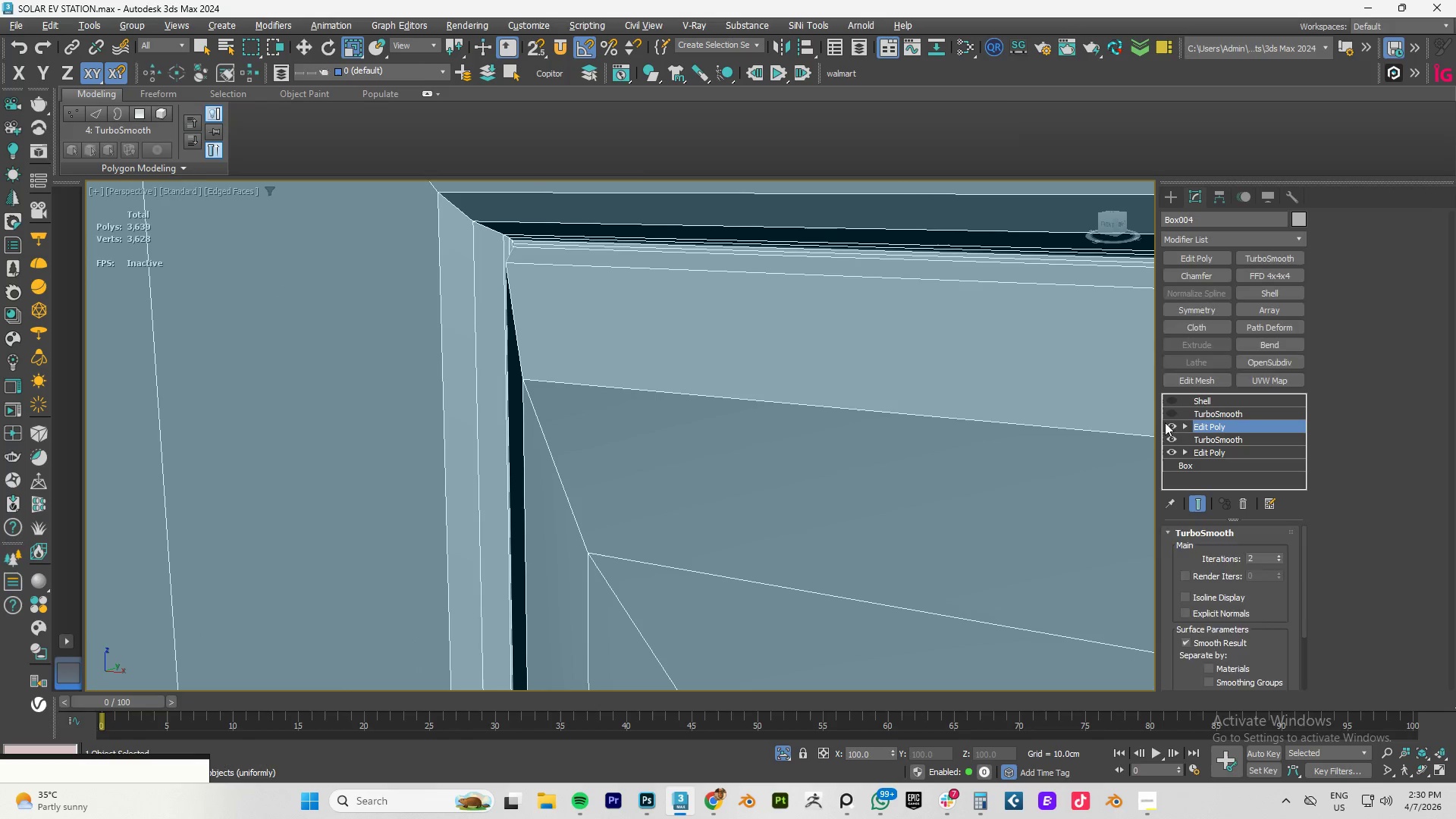 
key(Alt+AltLeft)
 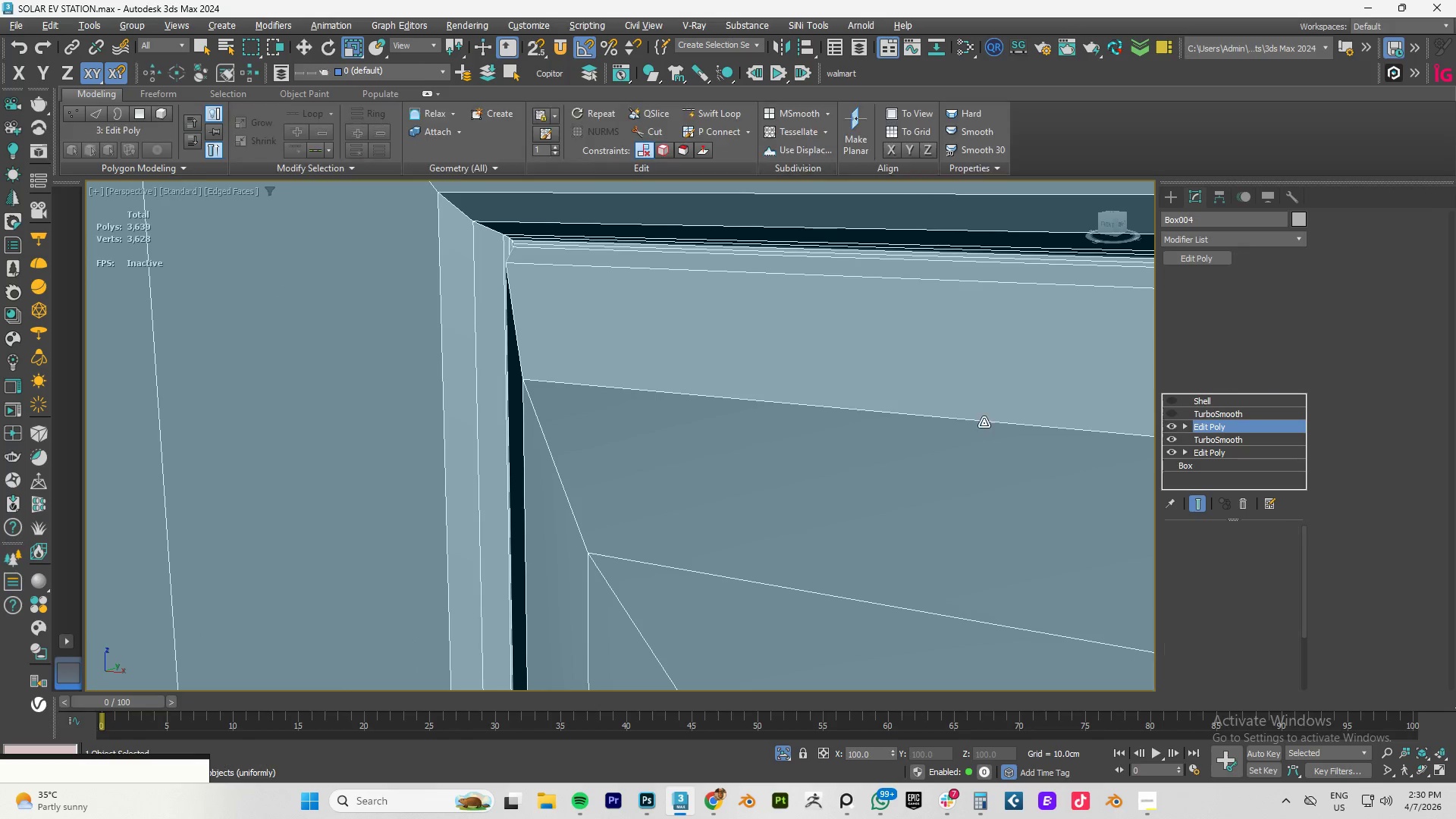 
key(Alt+1)
 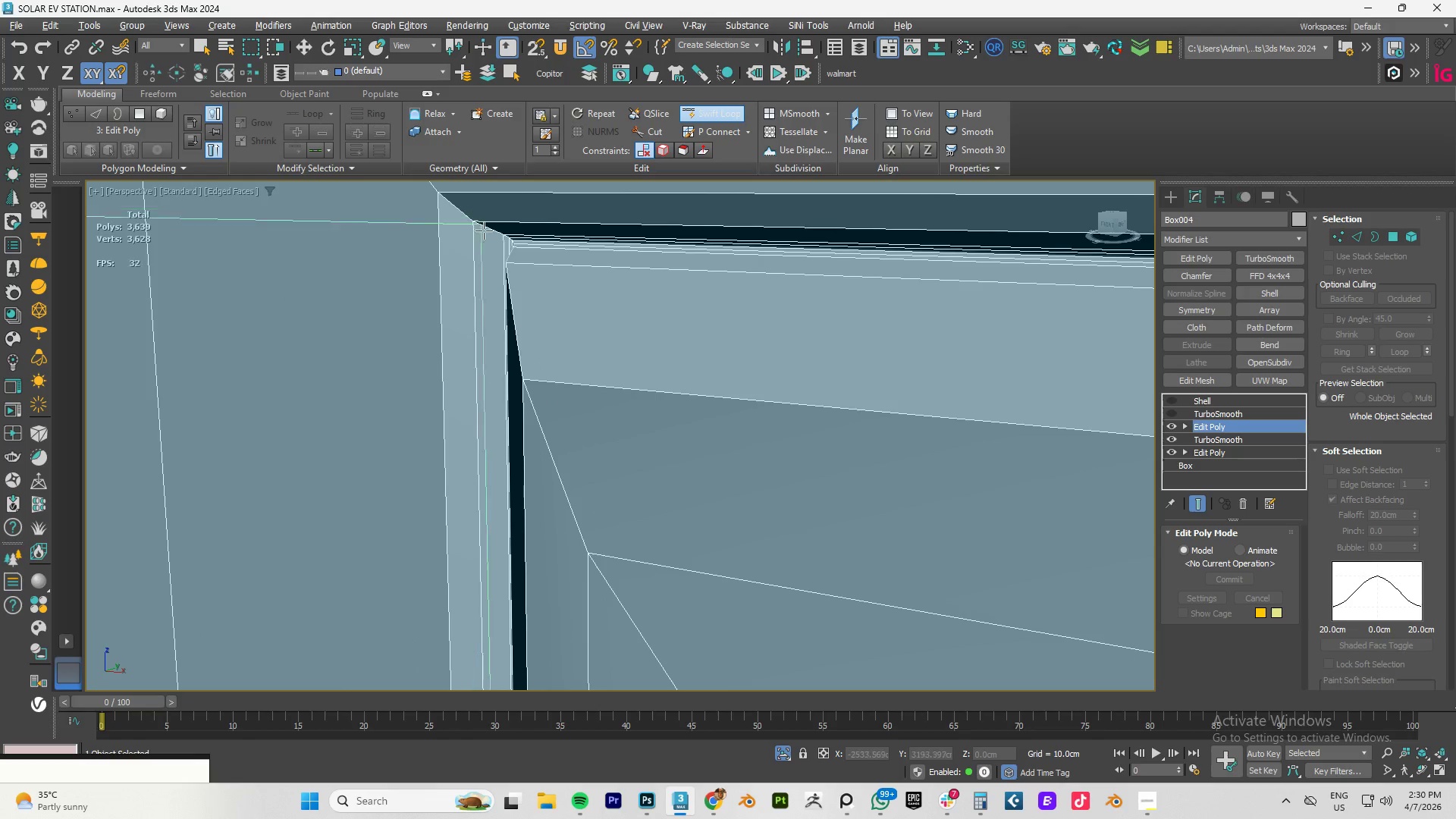 
wait(5.48)
 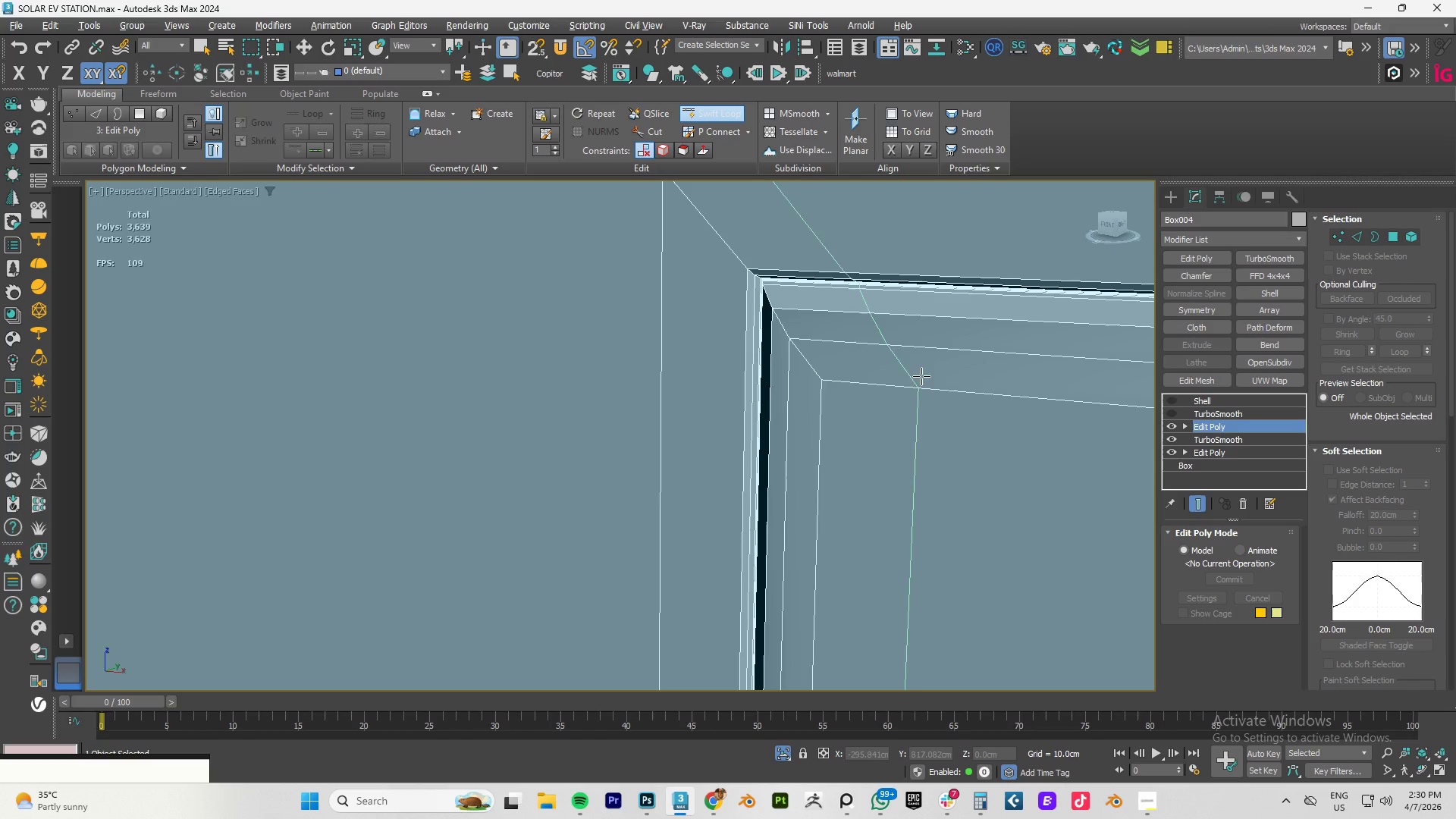 
hold_key(key=AltLeft, duration=0.34)
 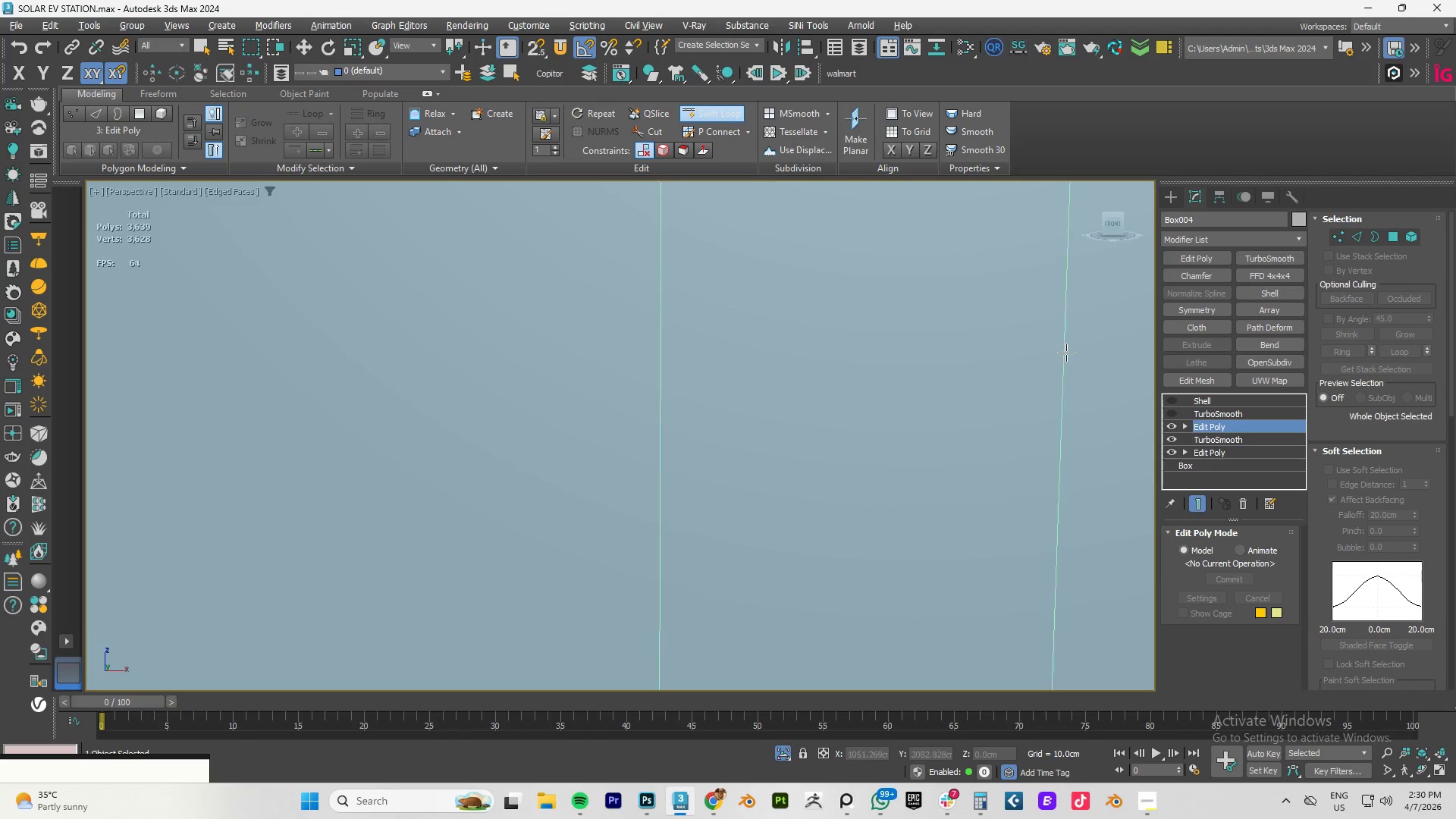 
scroll: coordinate [1066, 353], scroll_direction: down, amount: 5.0
 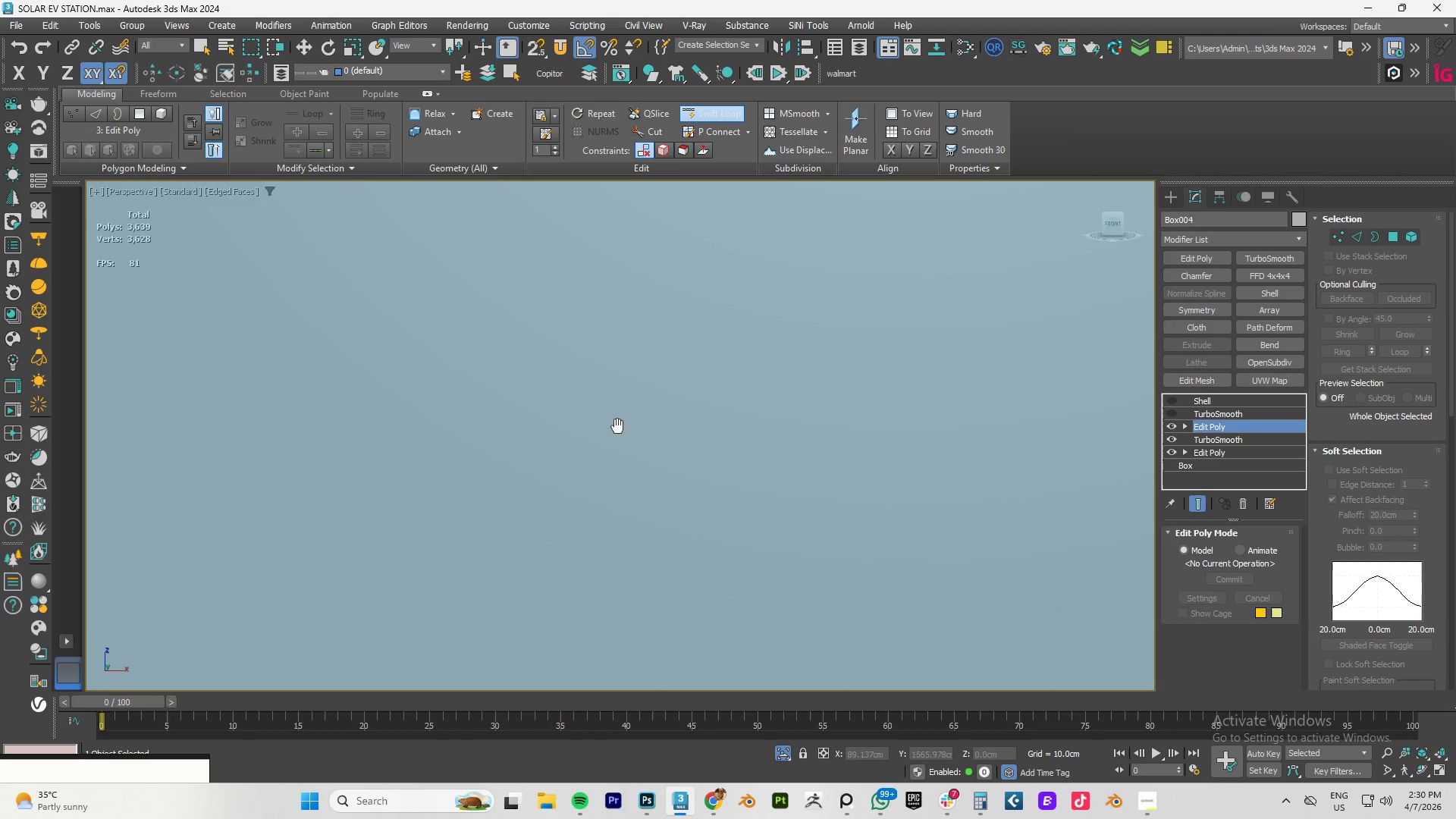 
scroll: coordinate [644, 329], scroll_direction: up, amount: 6.0
 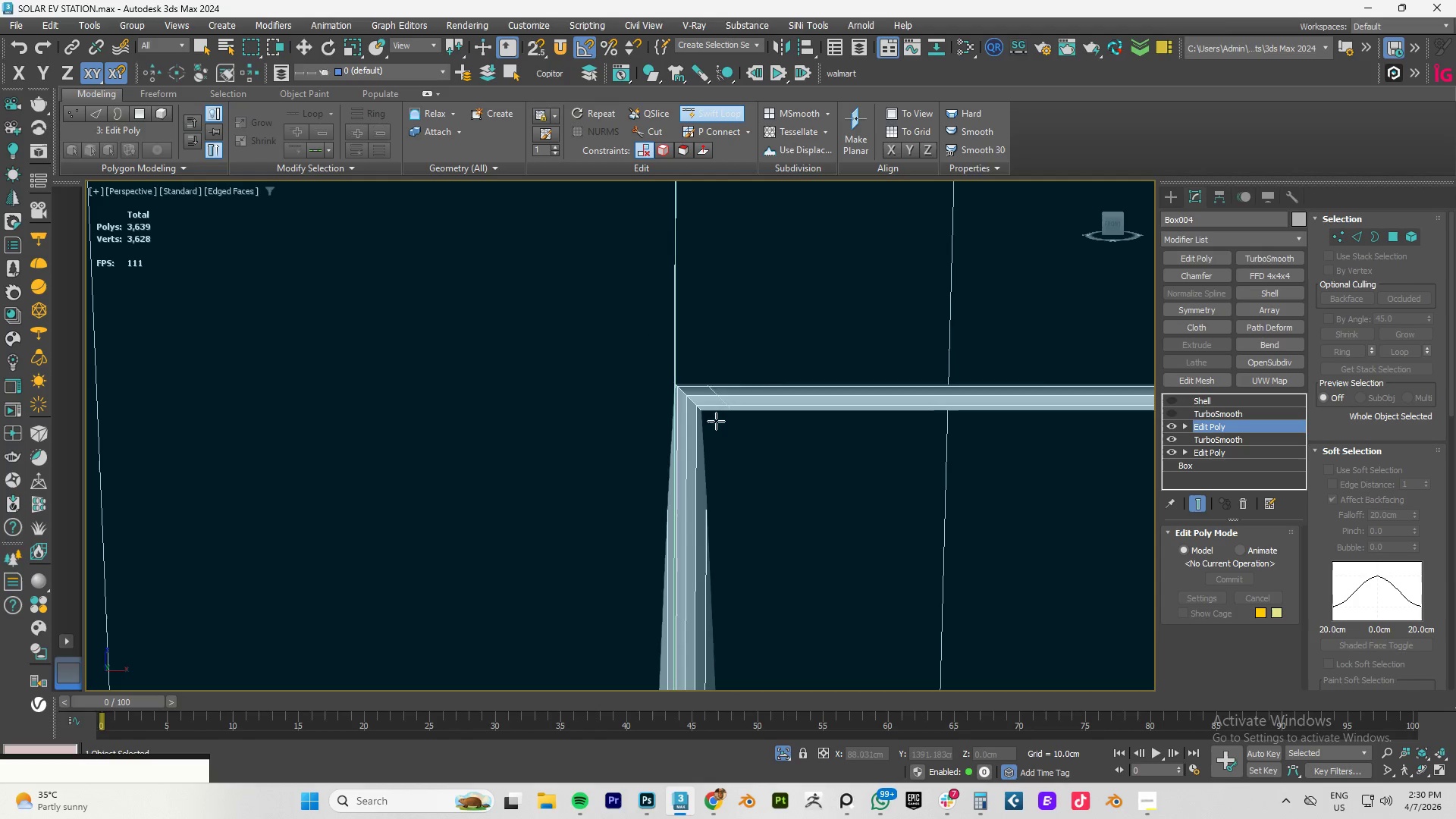 
scroll: coordinate [724, 431], scroll_direction: down, amount: 3.0
 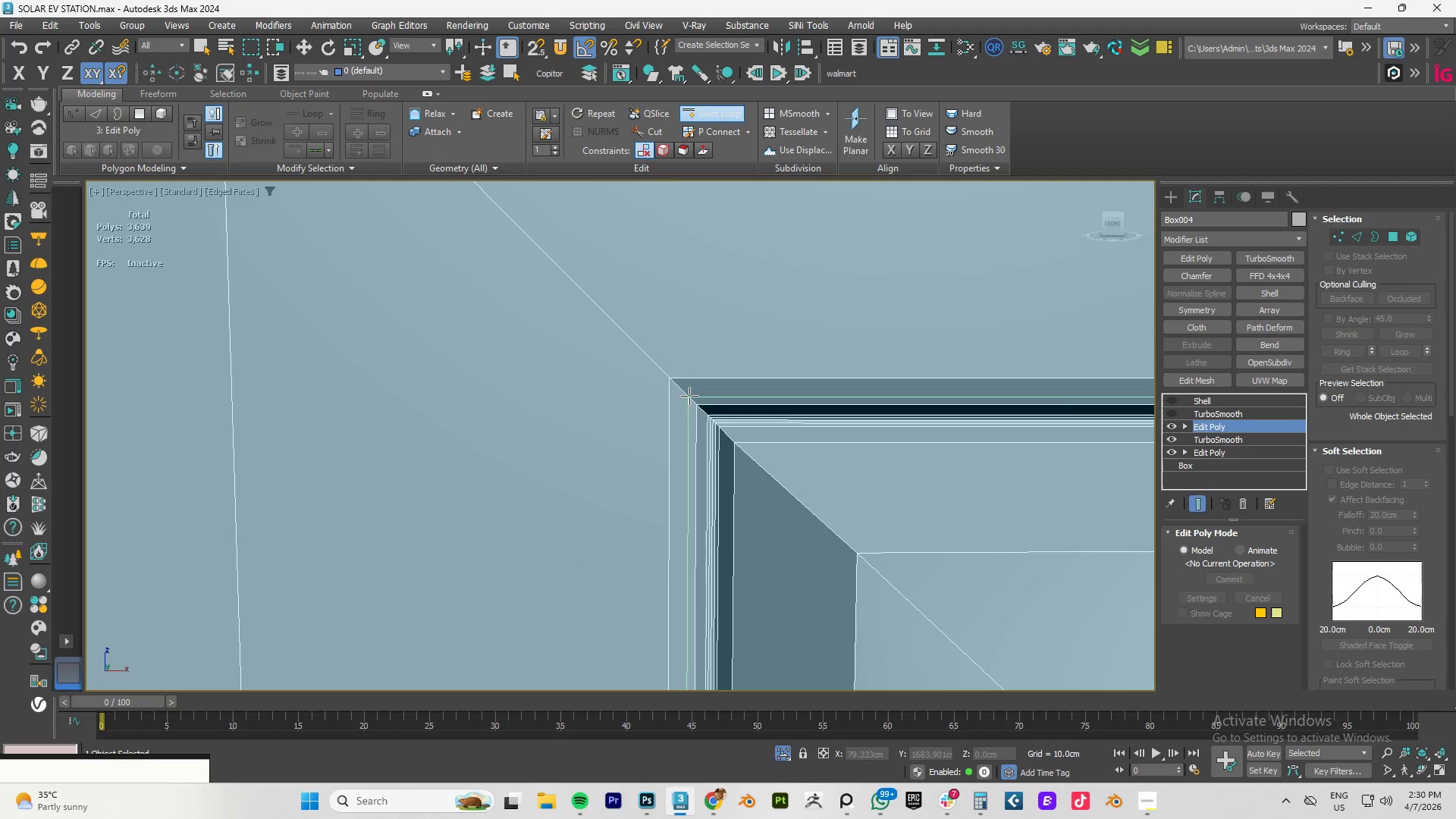 
left_click([686, 394])
 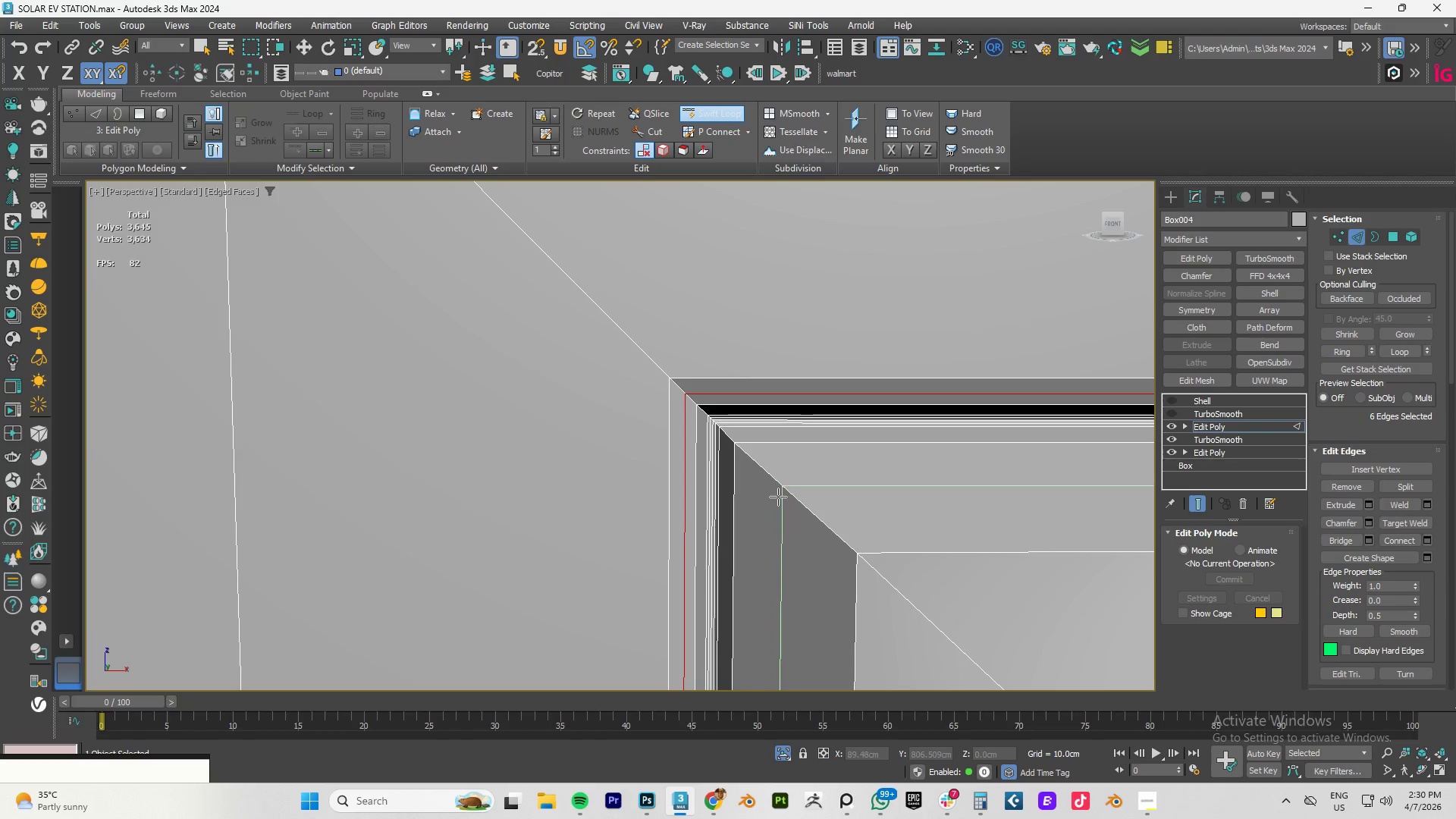 
left_click([783, 496])
 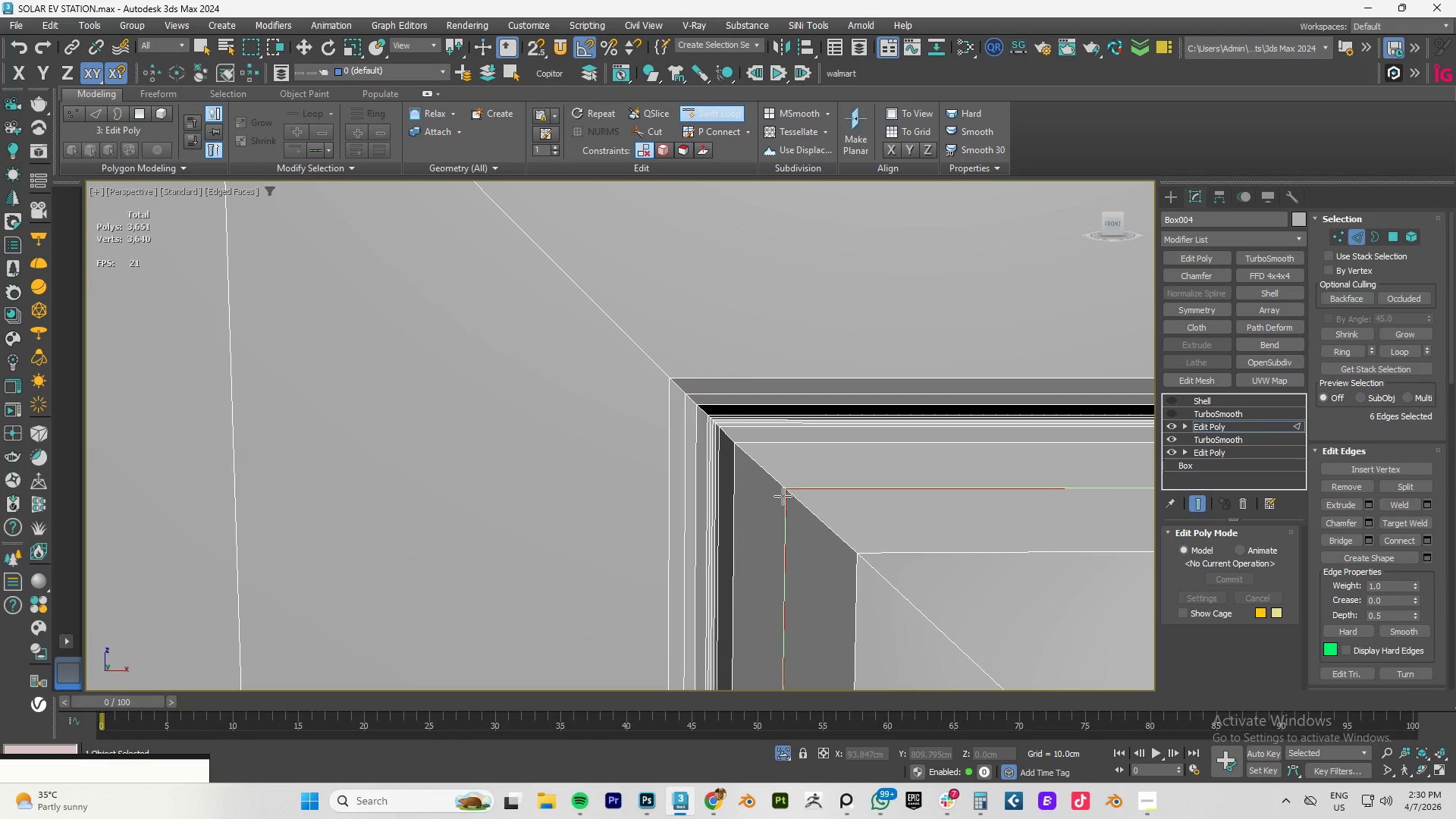 
right_click([783, 496])
 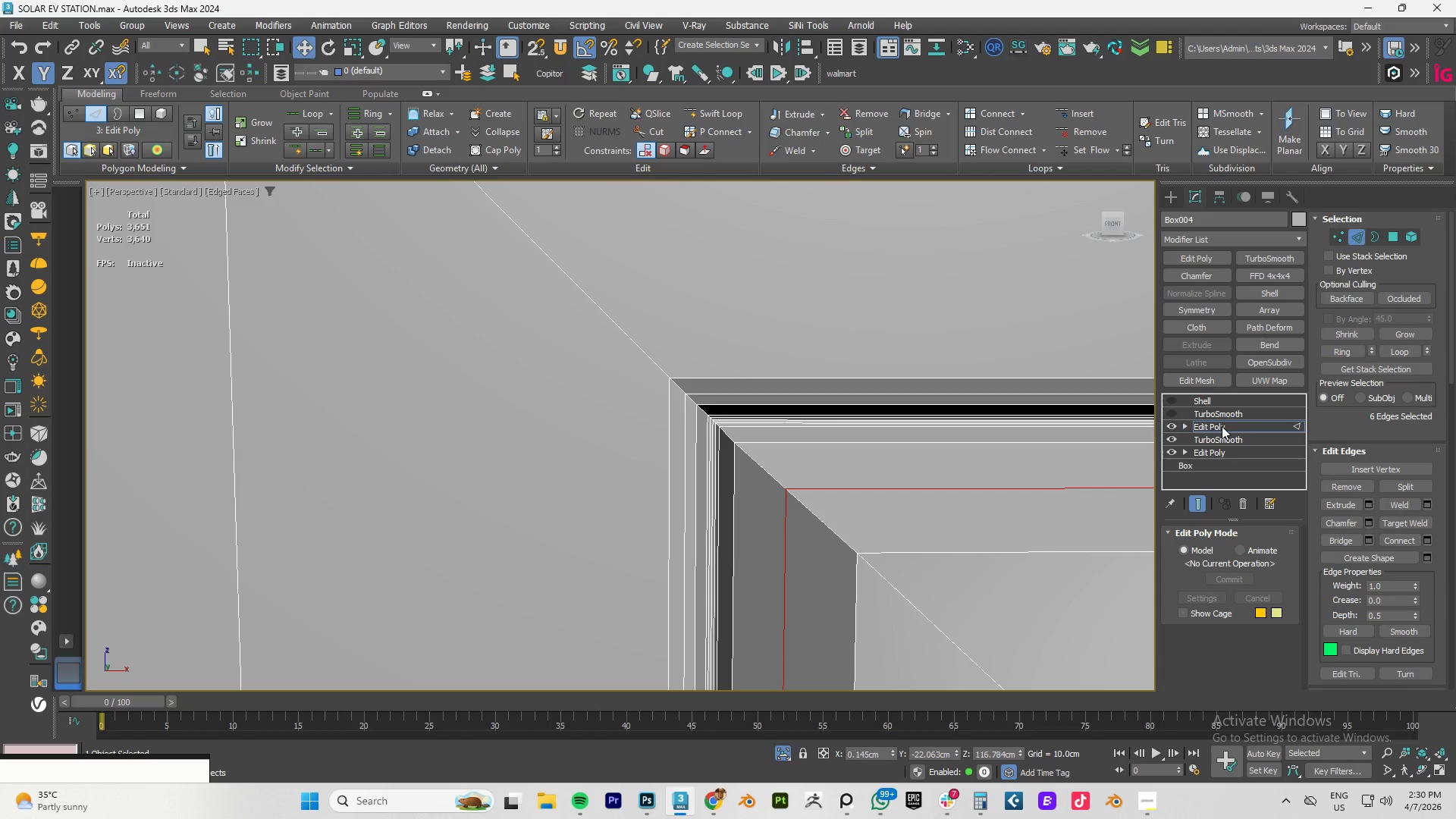 
left_click([1222, 426])
 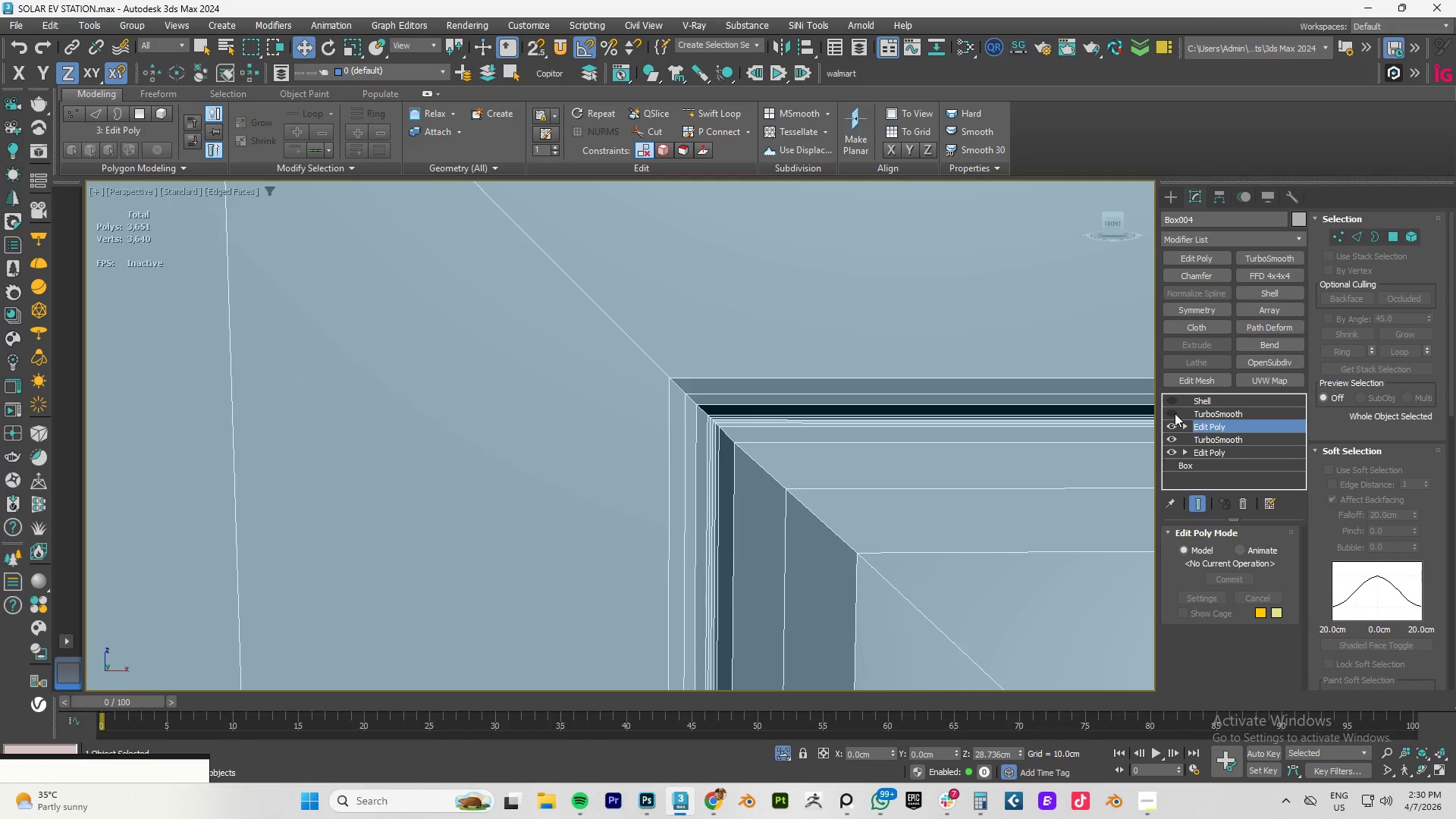 
left_click([1175, 413])
 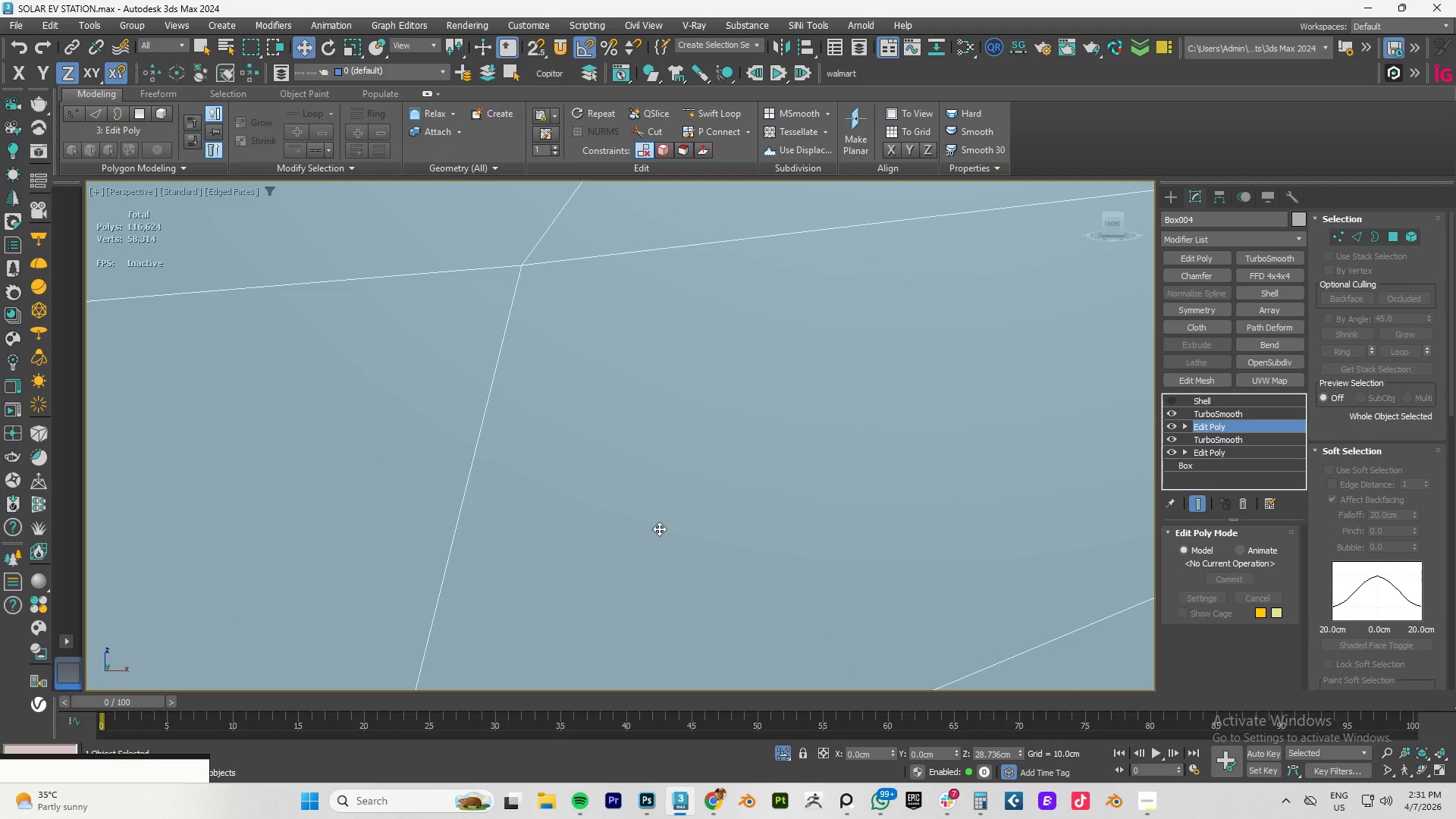 
scroll: coordinate [833, 498], scroll_direction: down, amount: 11.0
 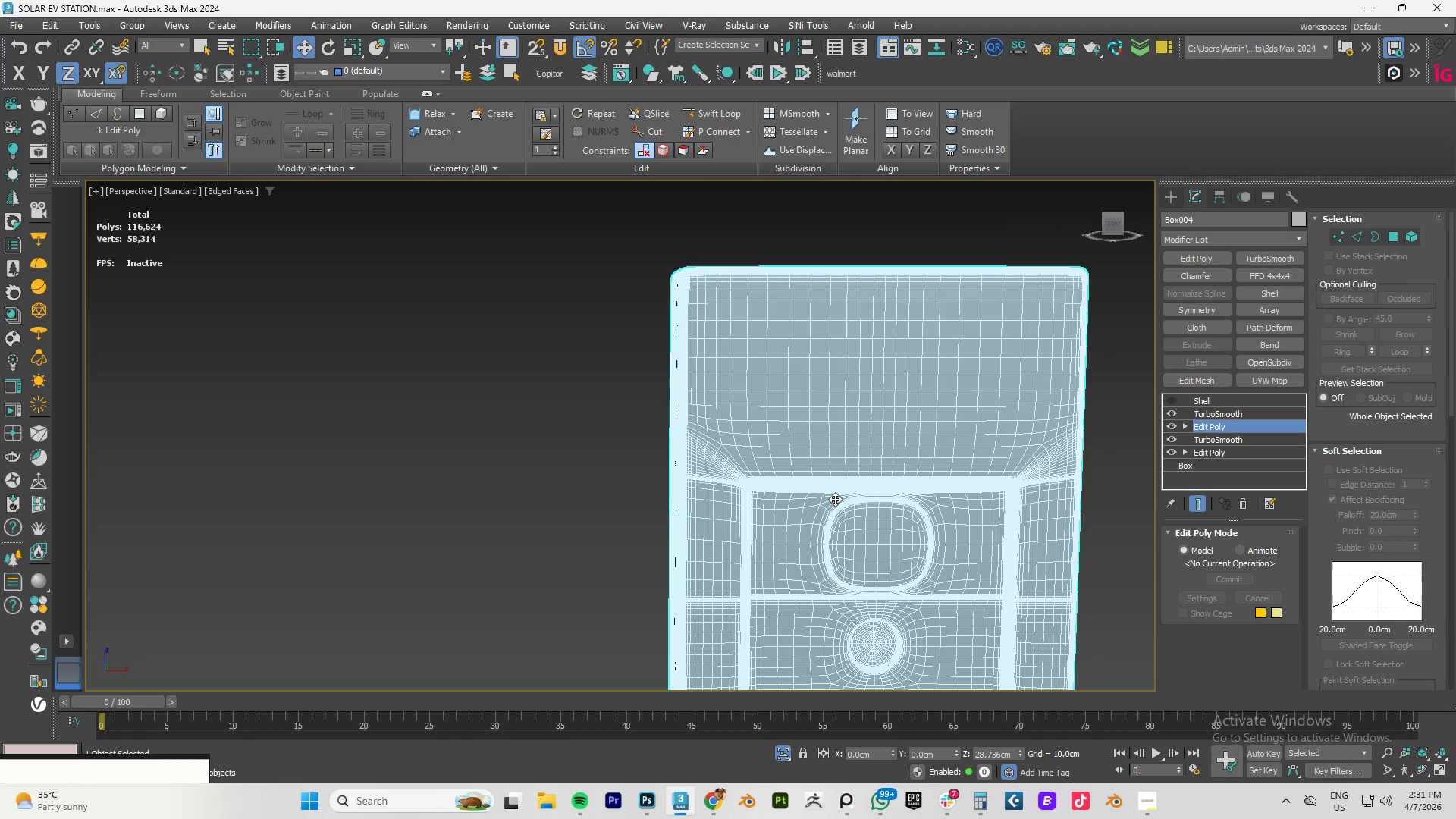 
key(F4)
 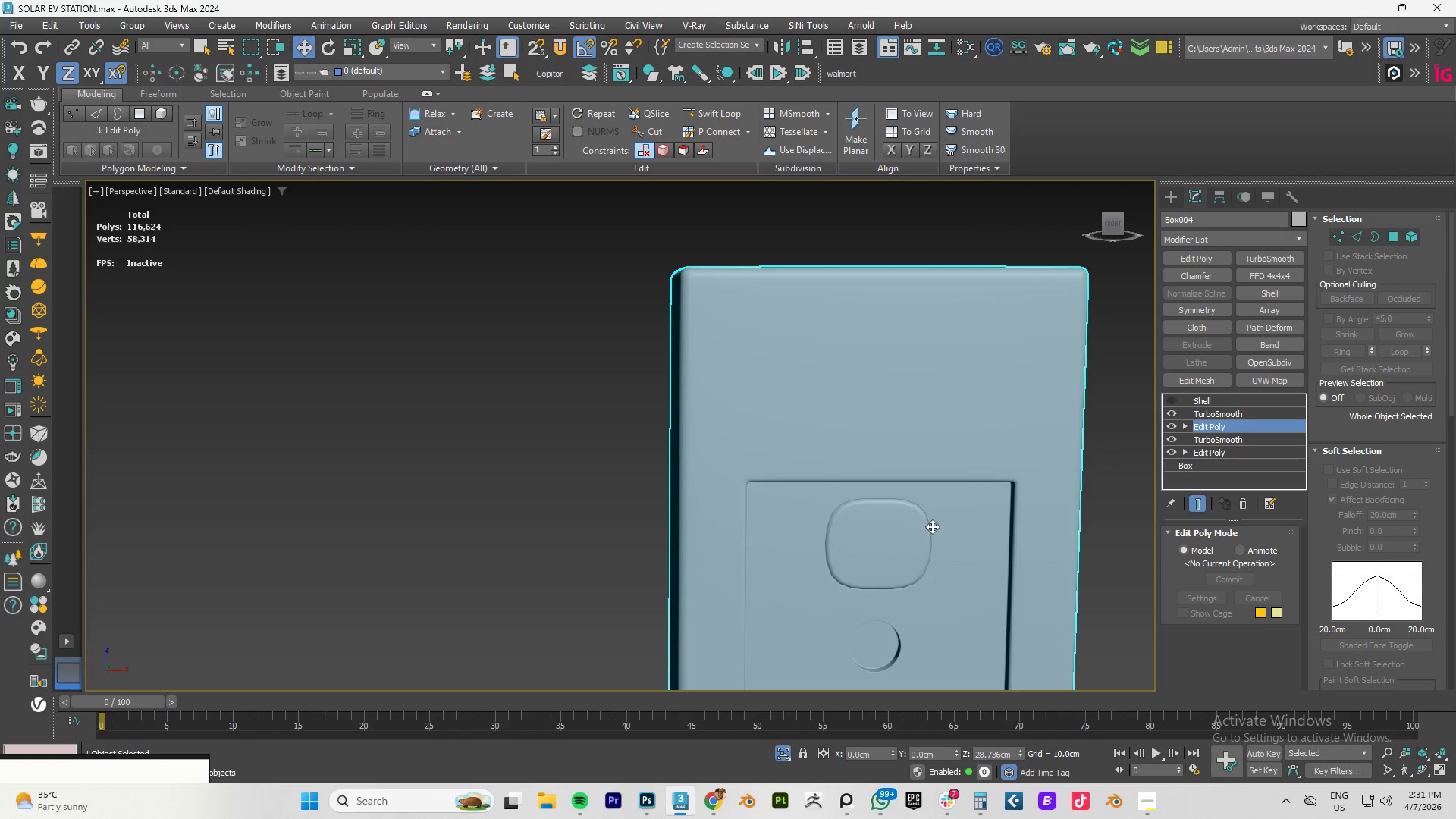 
scroll: coordinate [899, 513], scroll_direction: up, amount: 3.0
 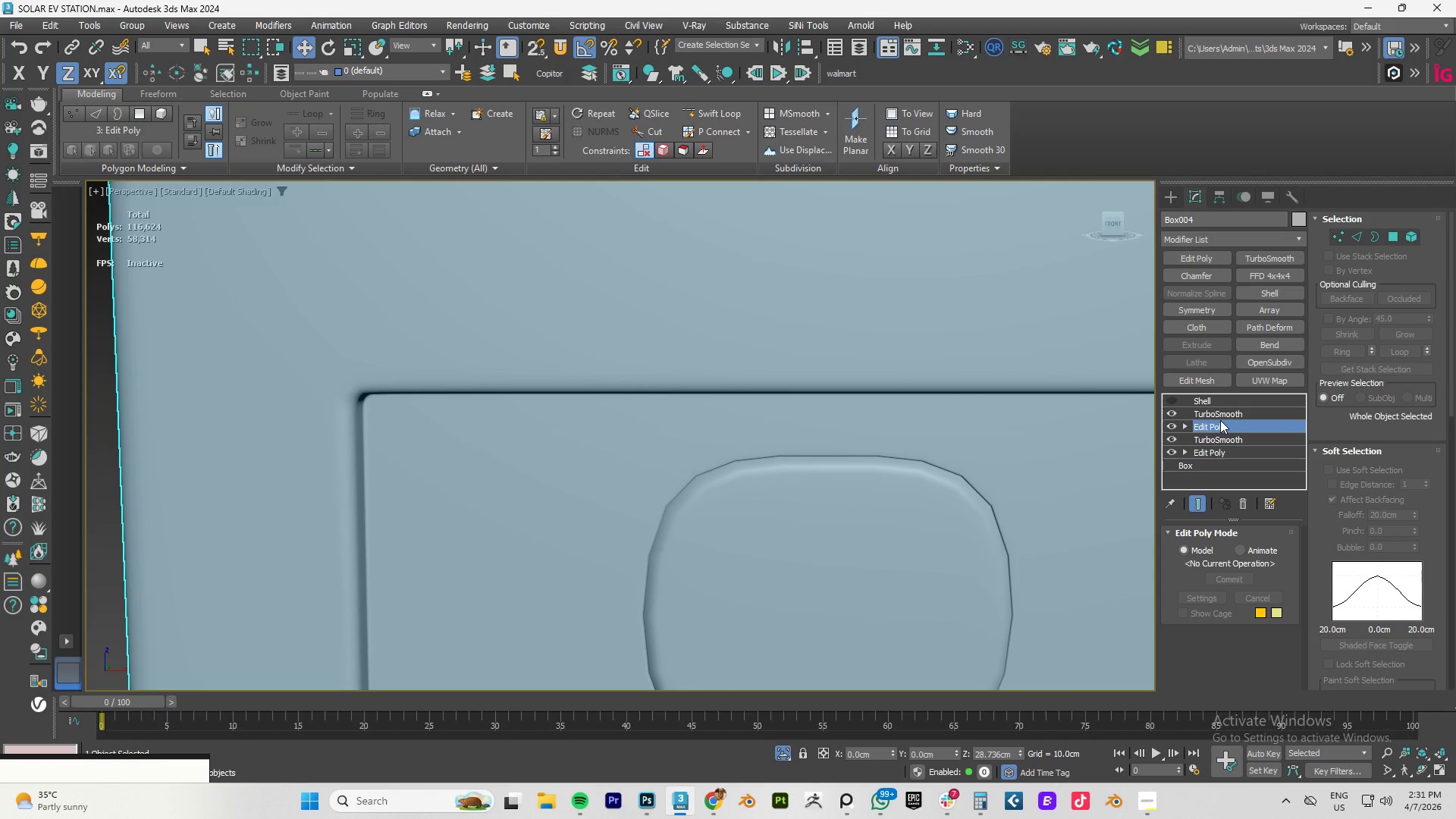 
left_click([1221, 416])
 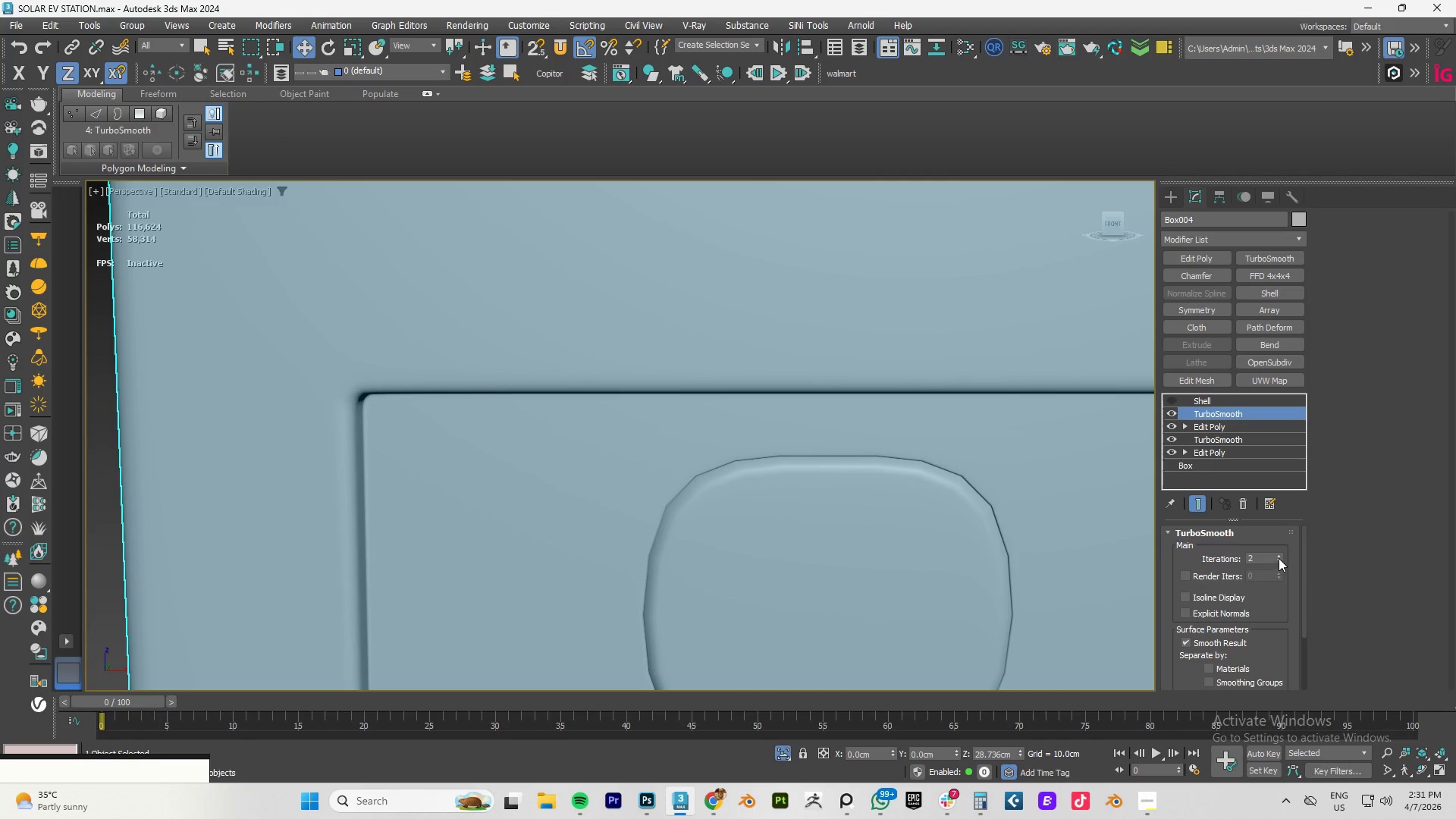 
left_click([1278, 557])
 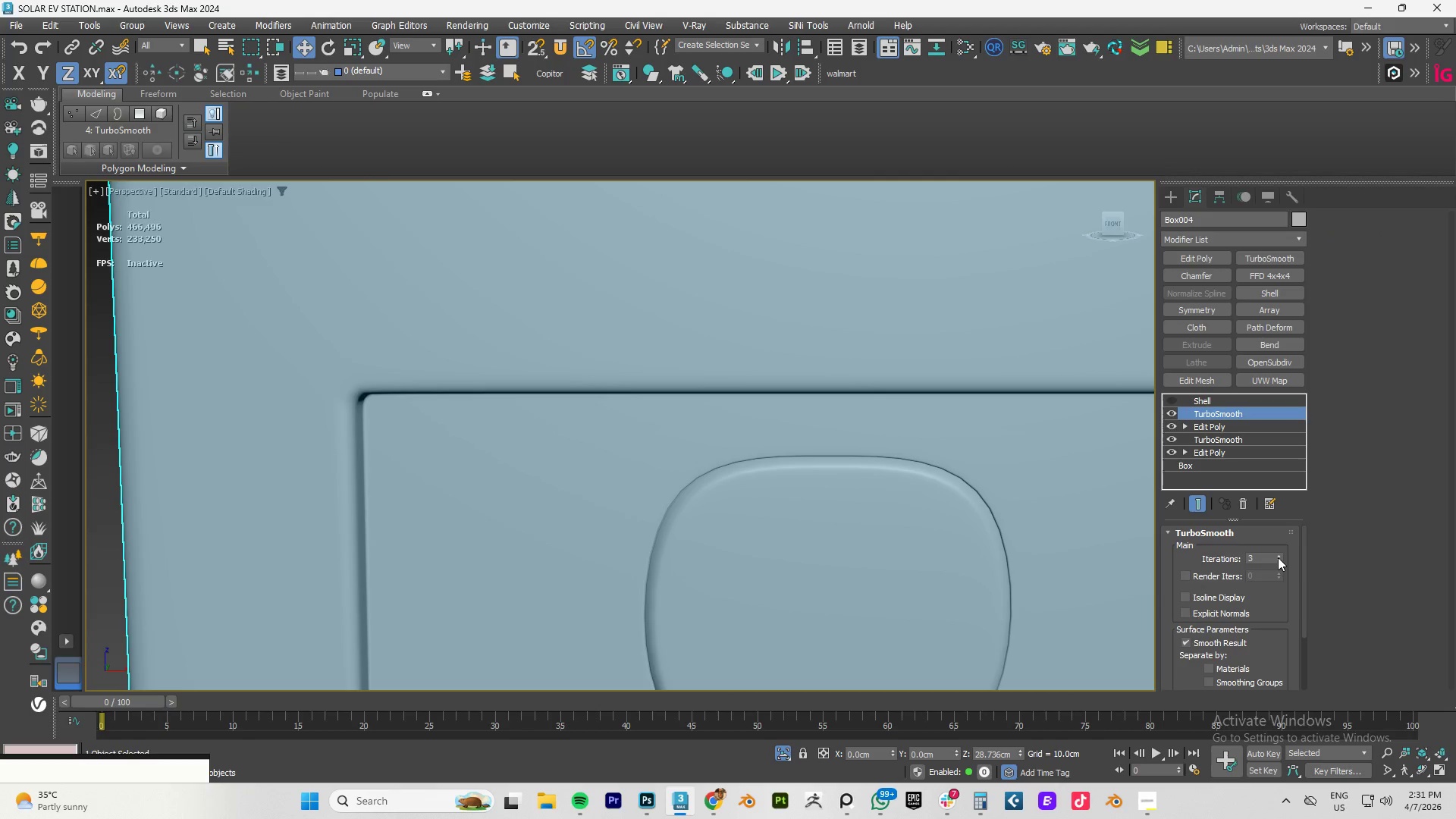 
scroll: coordinate [801, 554], scroll_direction: down, amount: 3.0
 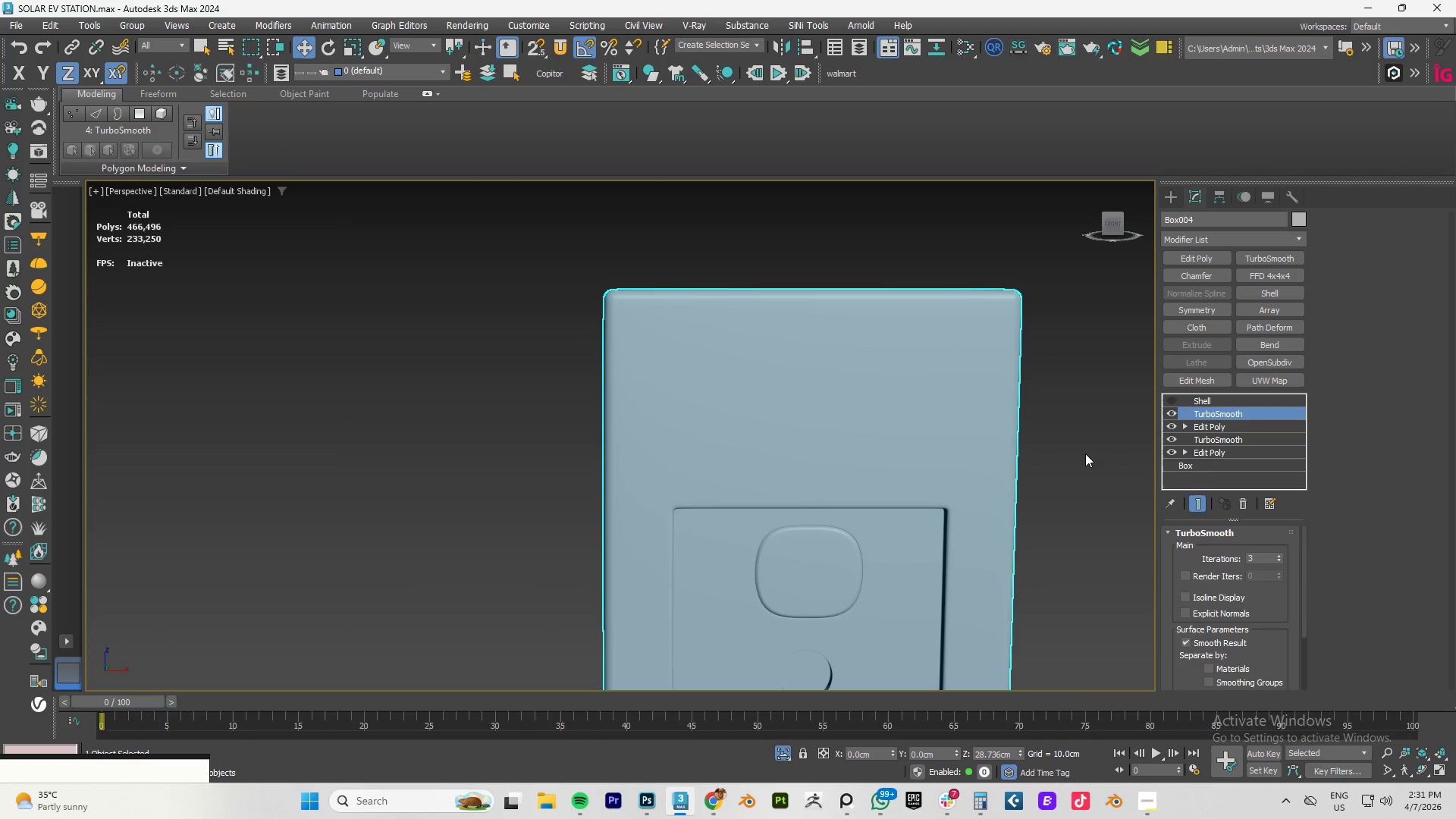 
hold_key(key=AltLeft, duration=0.61)
 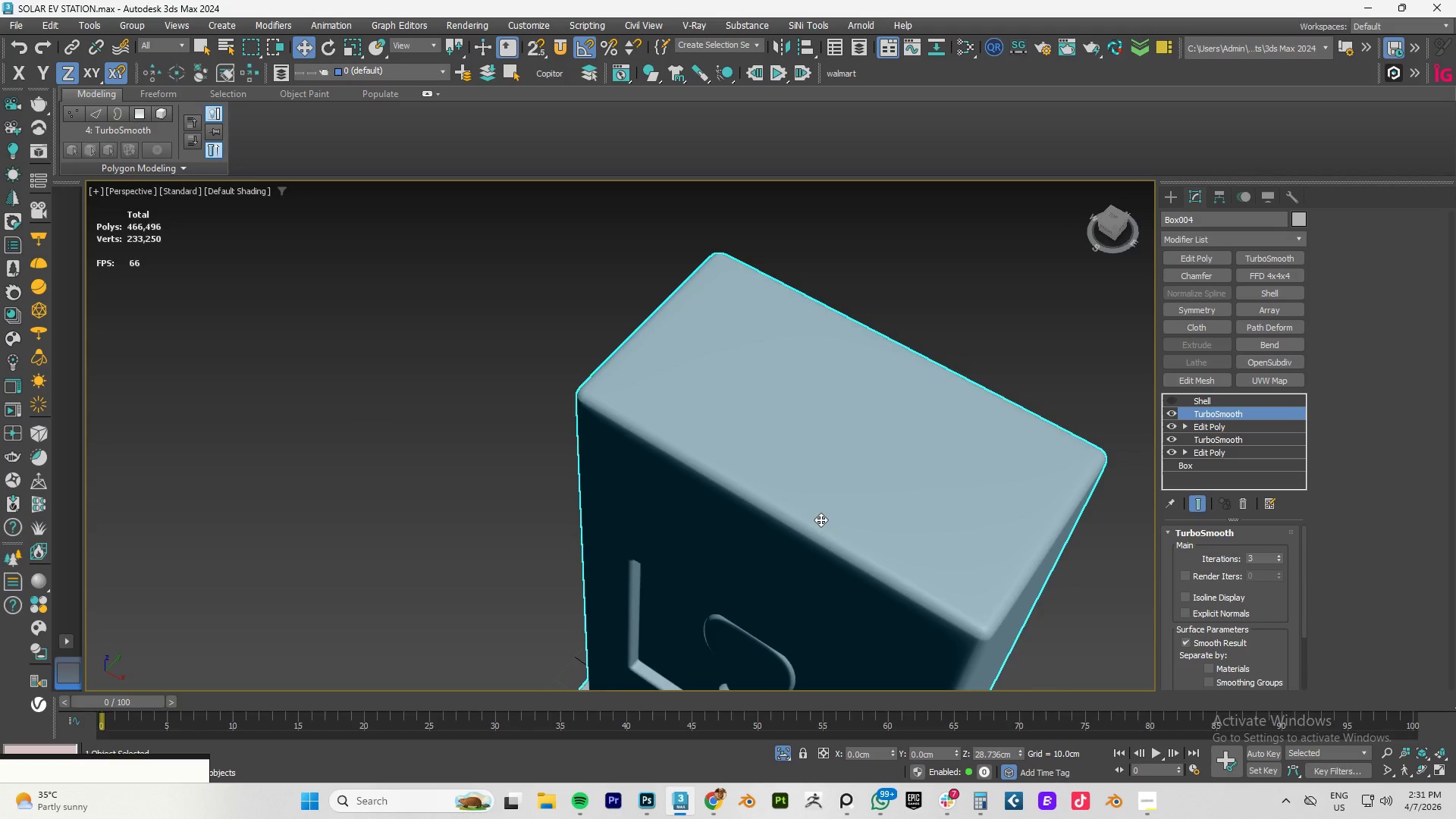 
key(F4)
 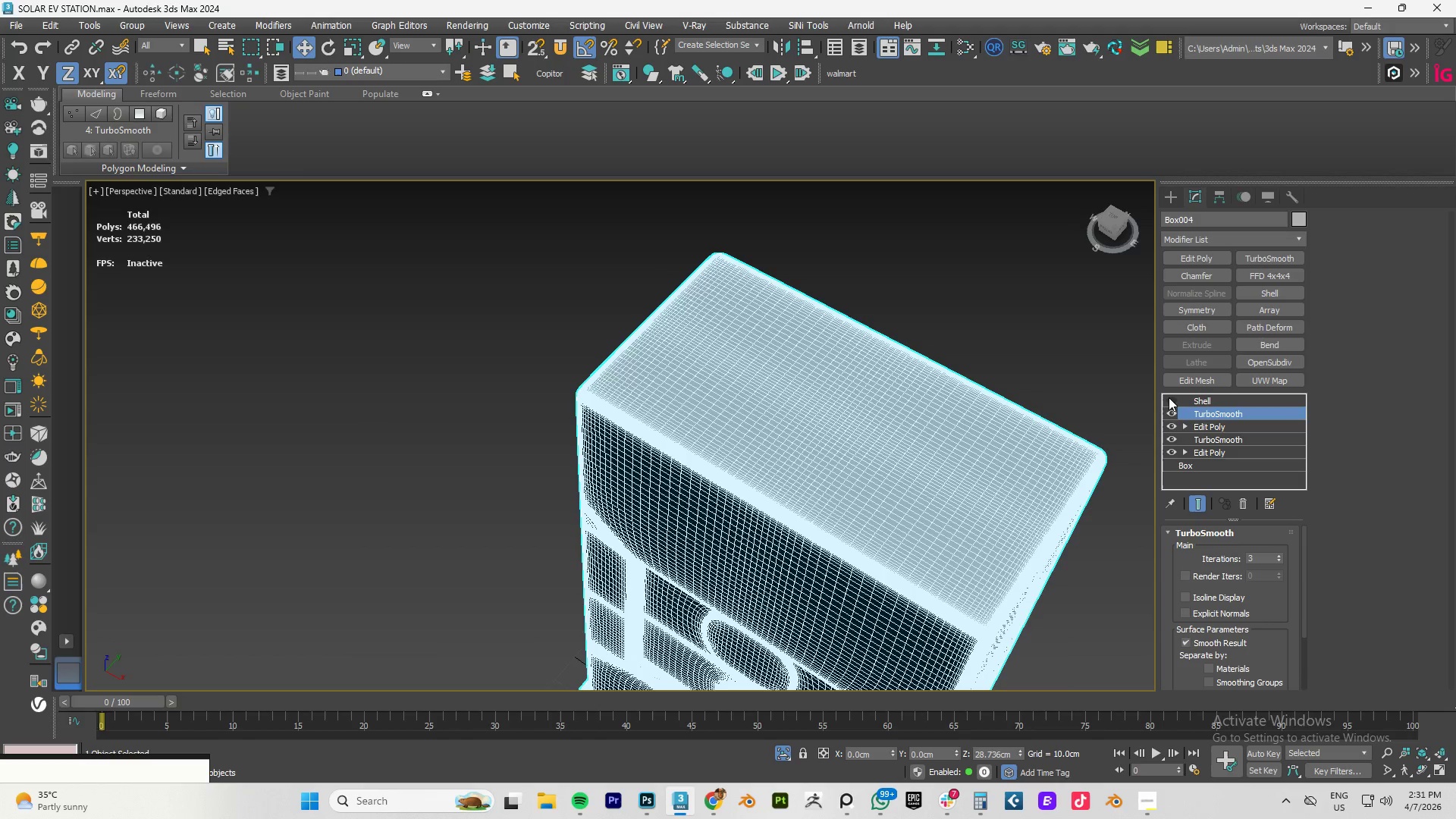 
double_click([1169, 397])
 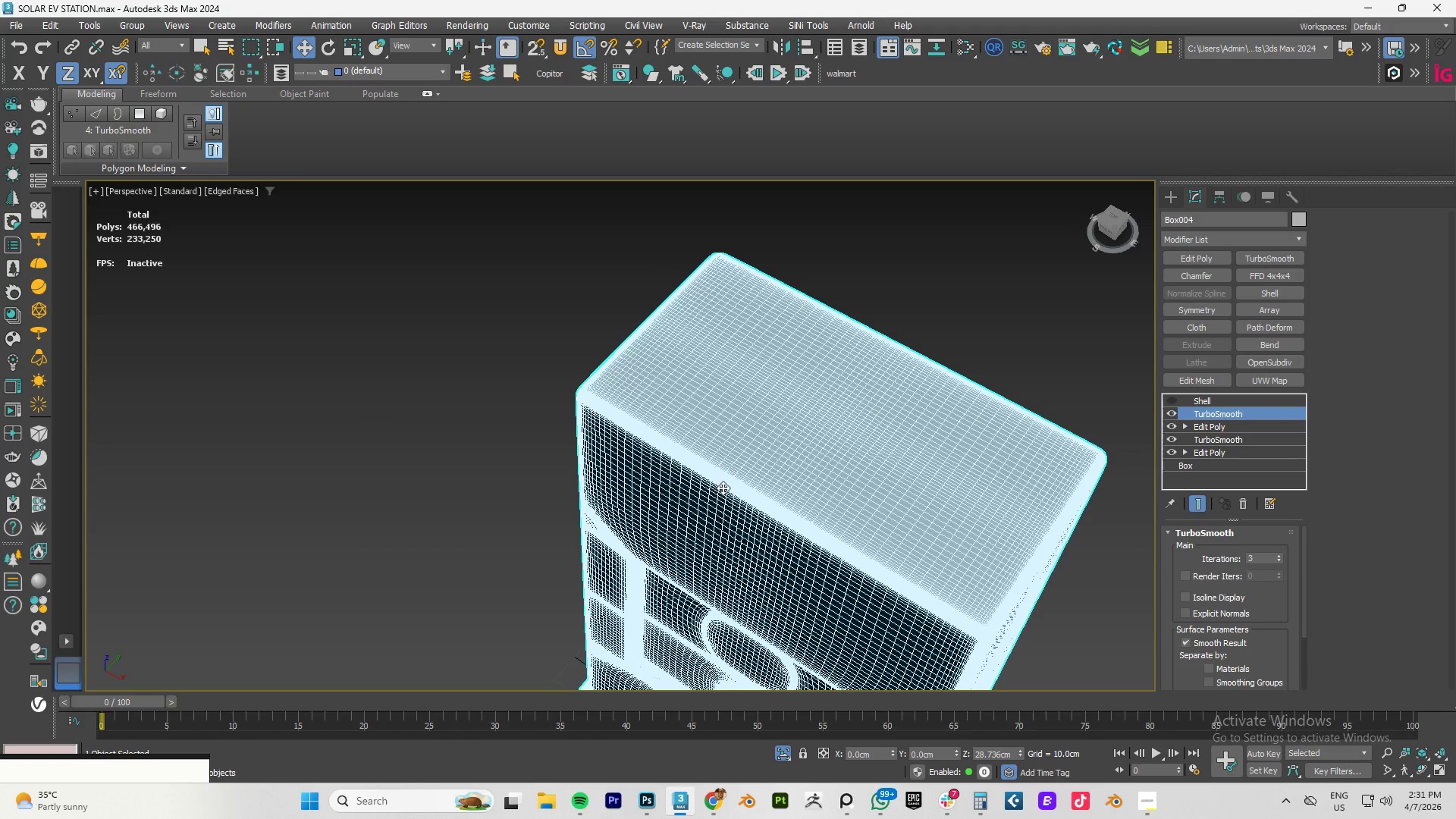 
hold_key(key=AltLeft, duration=1.5)
 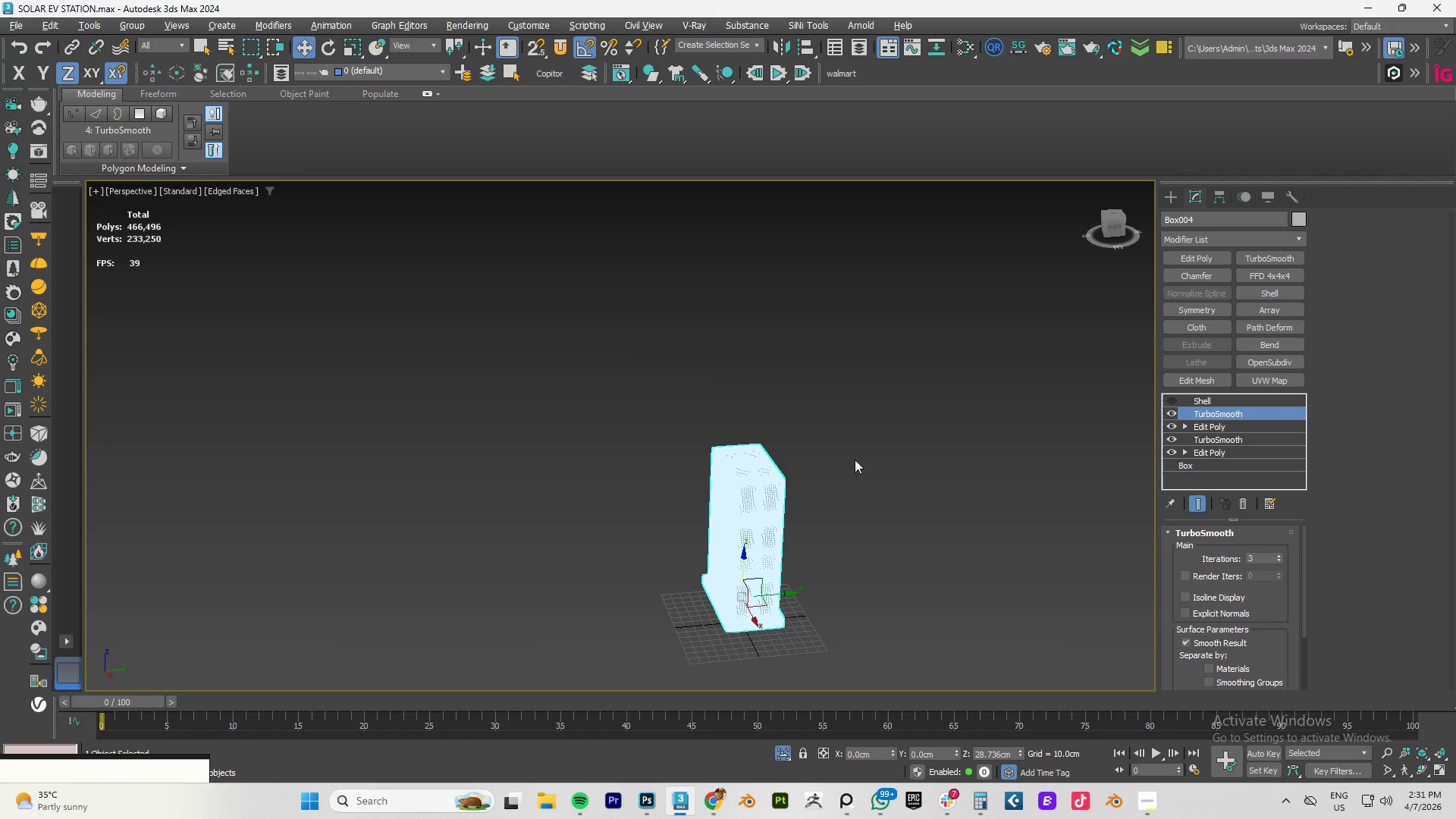 
scroll: coordinate [731, 510], scroll_direction: down, amount: 4.0
 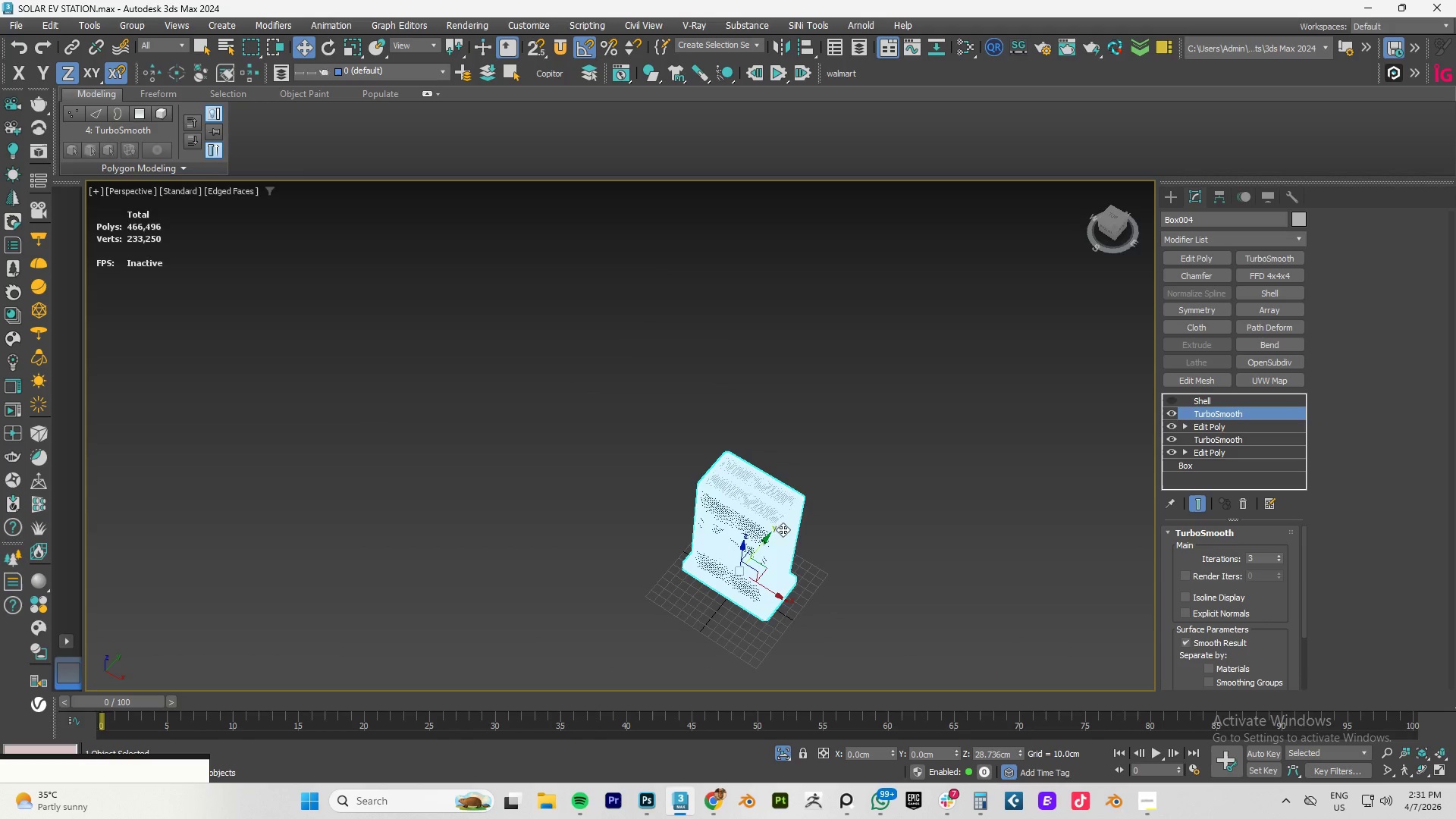 
key(Alt+AltLeft)
 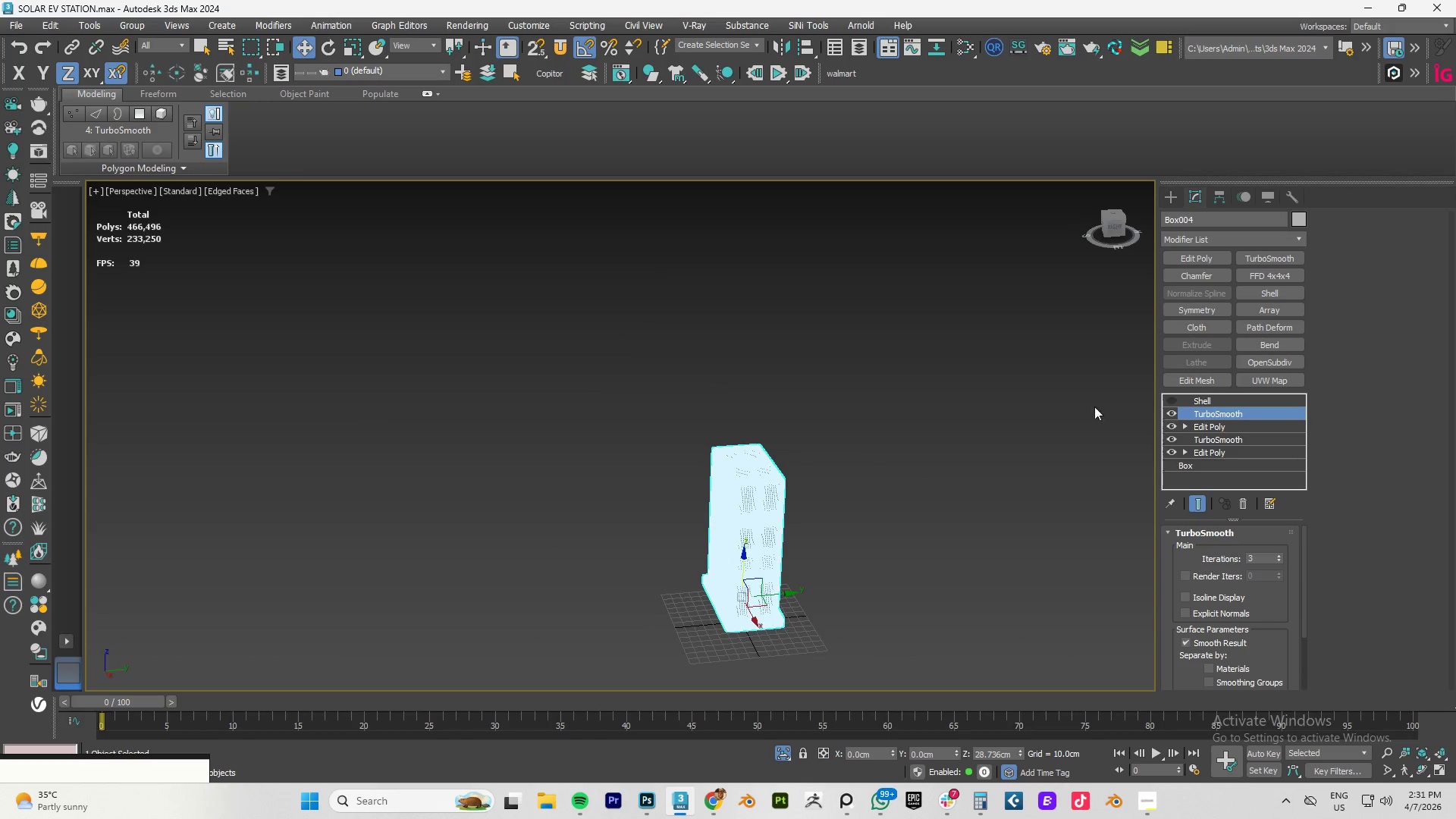 
hold_key(key=AltLeft, duration=3.84)
left_click([1169, 415])
 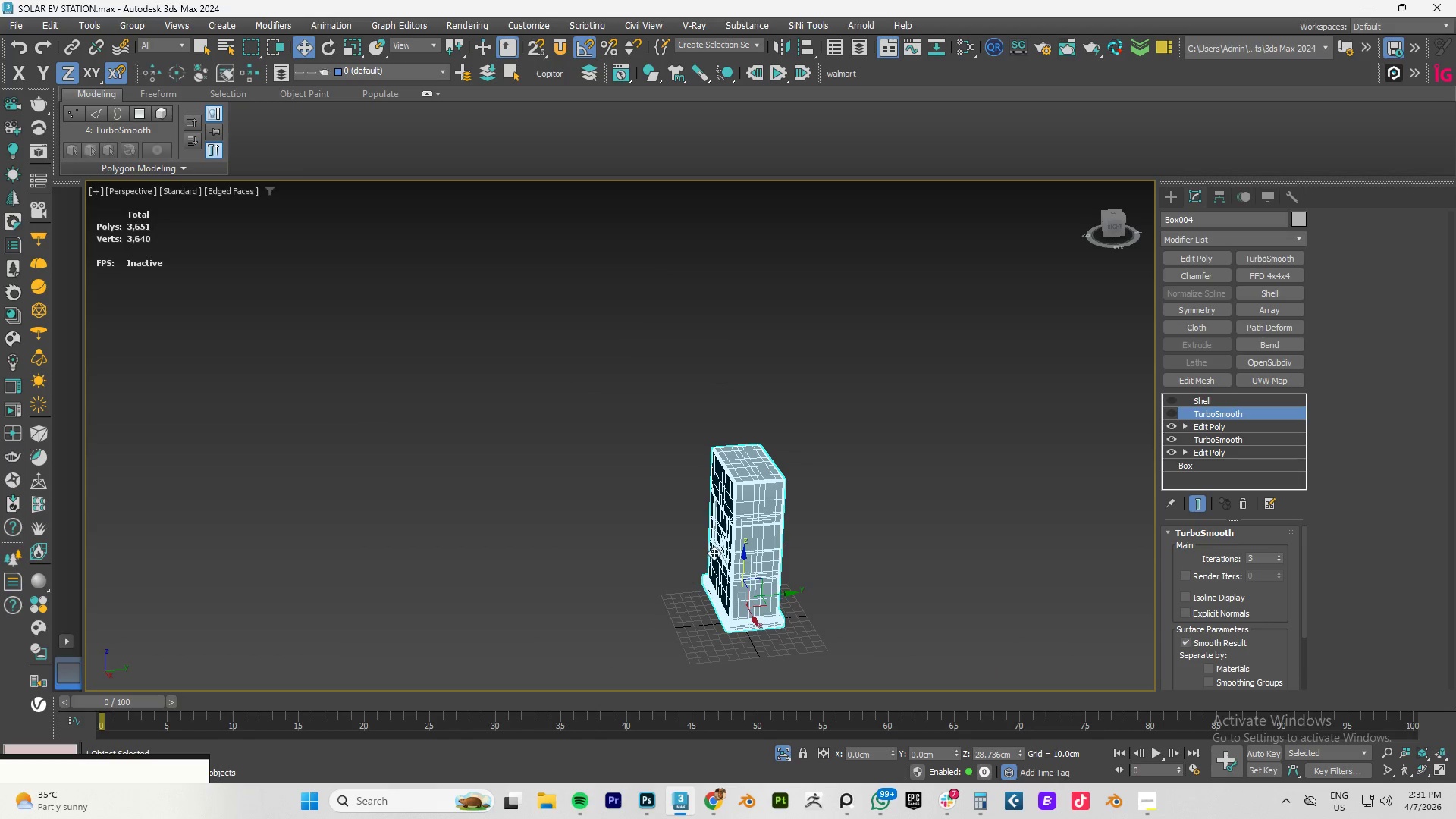 
scroll: coordinate [803, 522], scroll_direction: up, amount: 5.0
 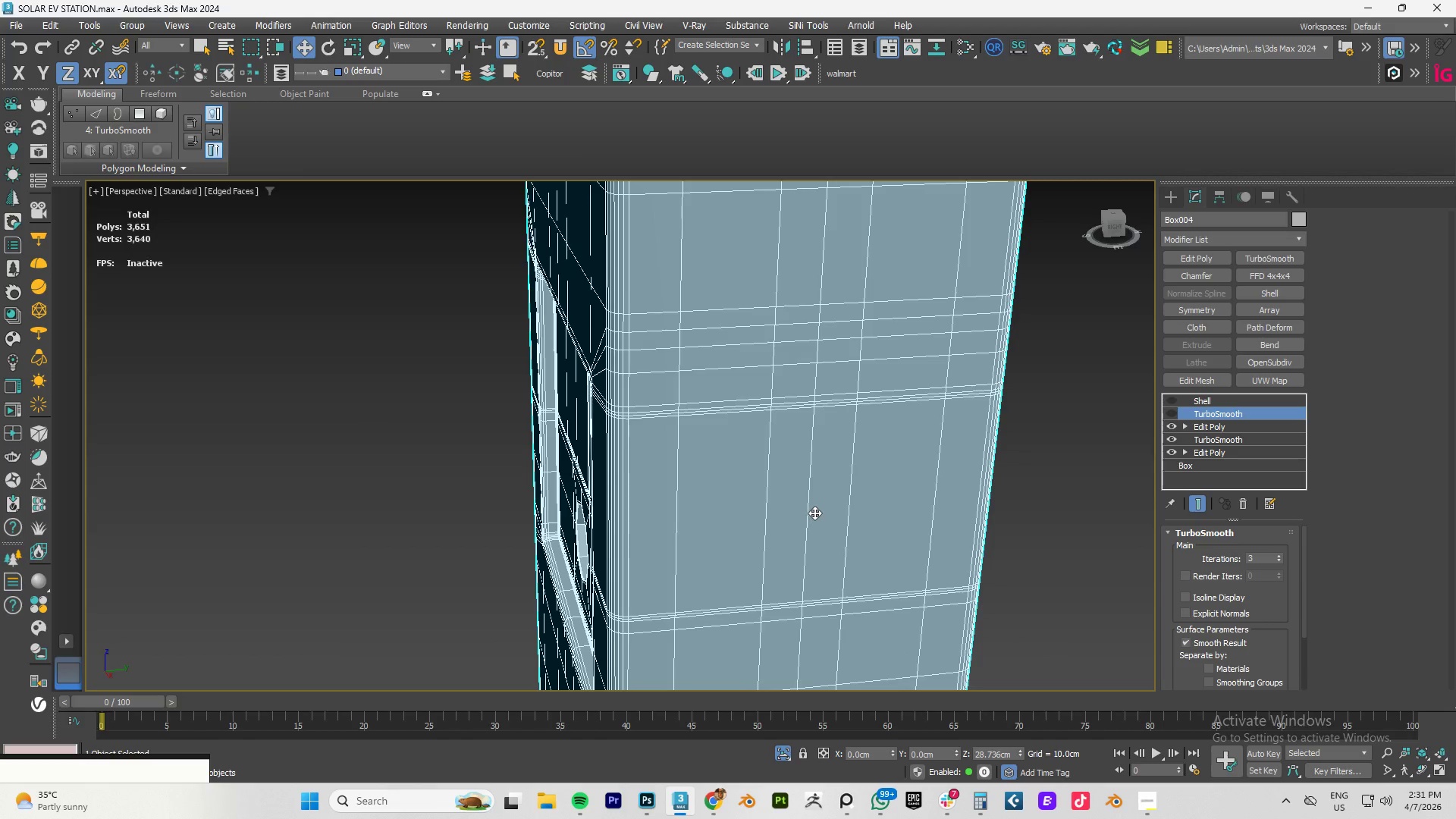 
hold_key(key=AltLeft, duration=1.0)
 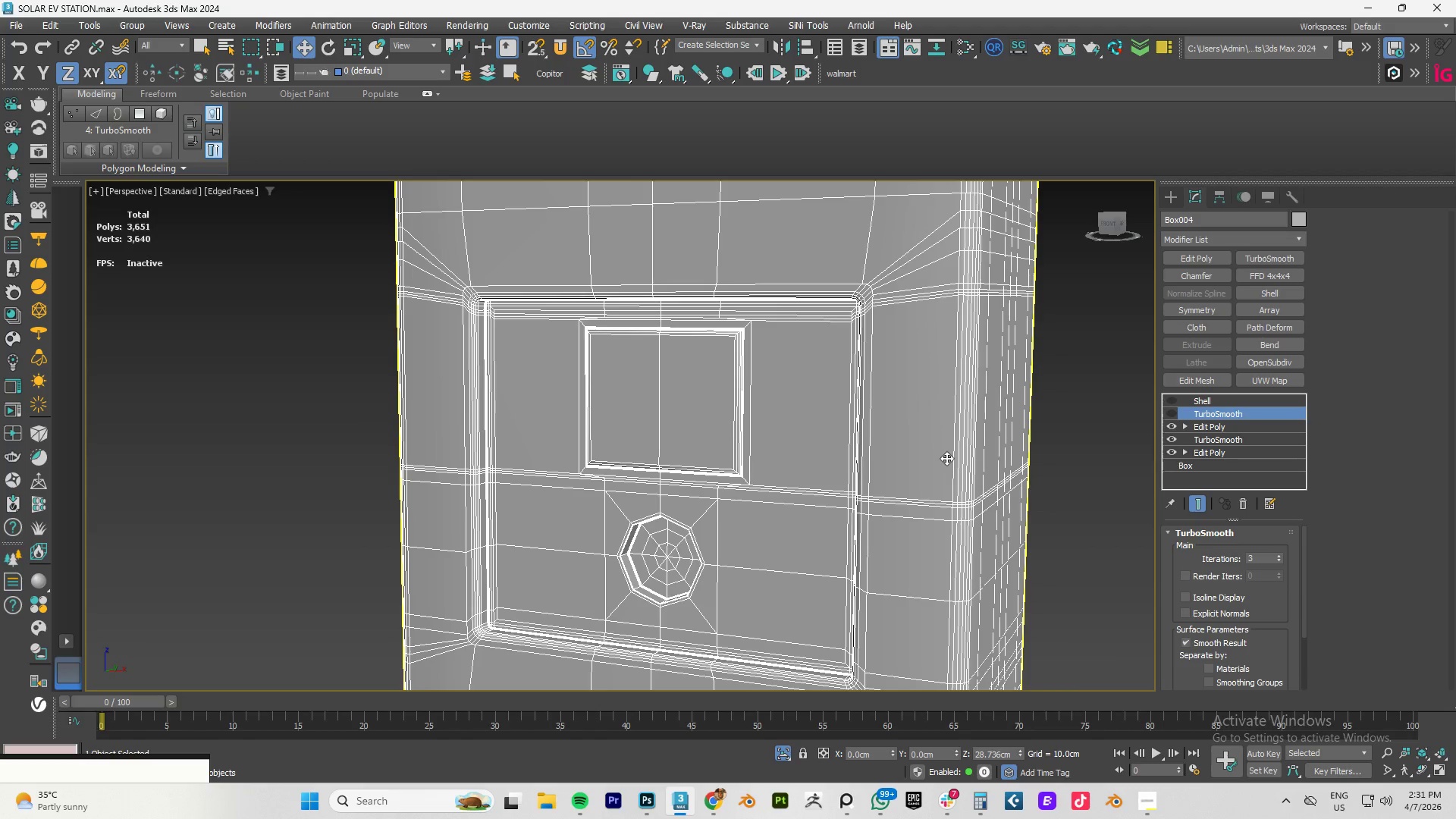 
hold_key(key=AltLeft, duration=0.77)
 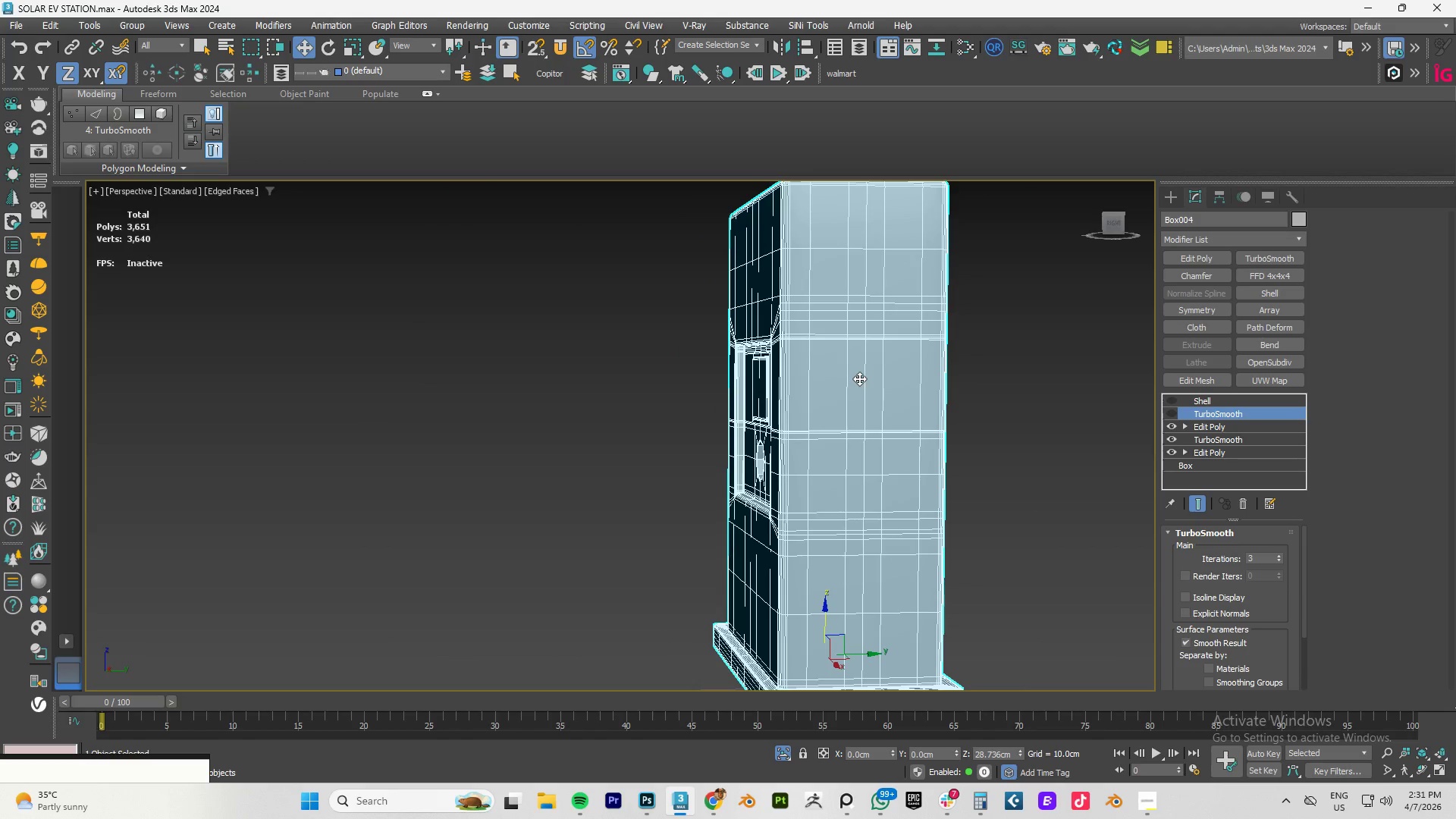 
scroll: coordinate [934, 387], scroll_direction: down, amount: 2.0
 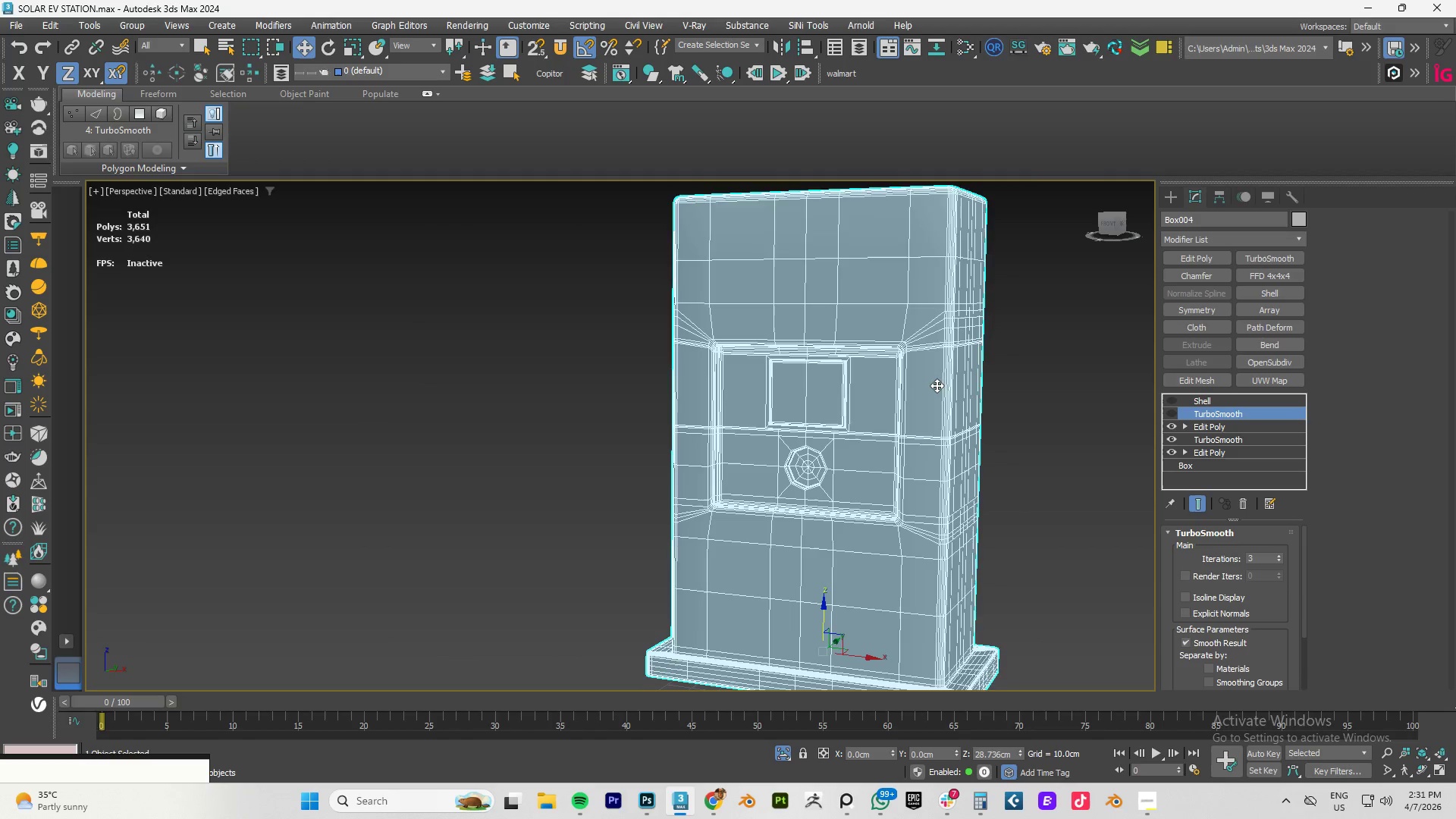 
scroll: coordinate [836, 378], scroll_direction: up, amount: 2.0
 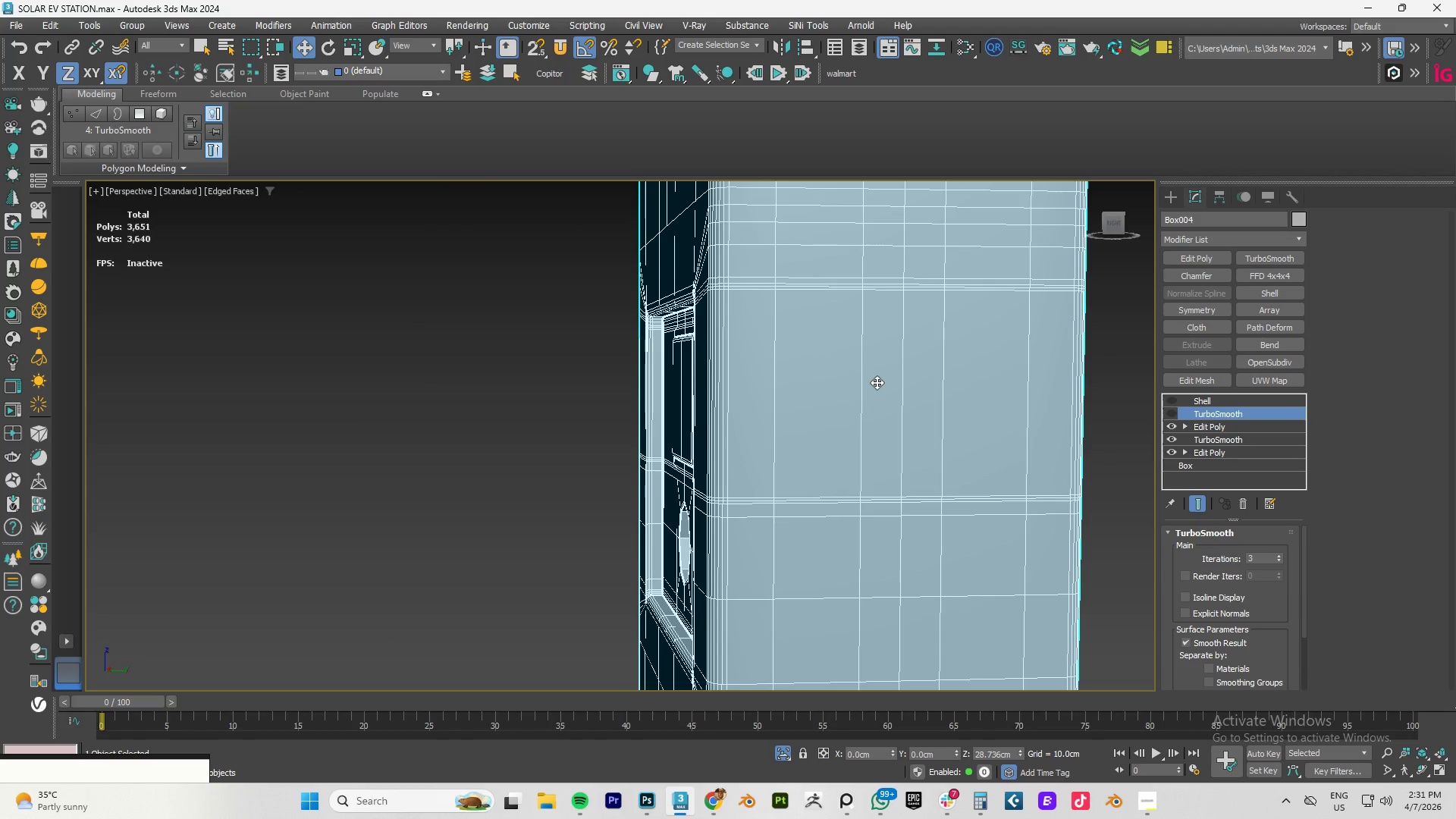 
scroll: coordinate [909, 400], scroll_direction: down, amount: 3.0
 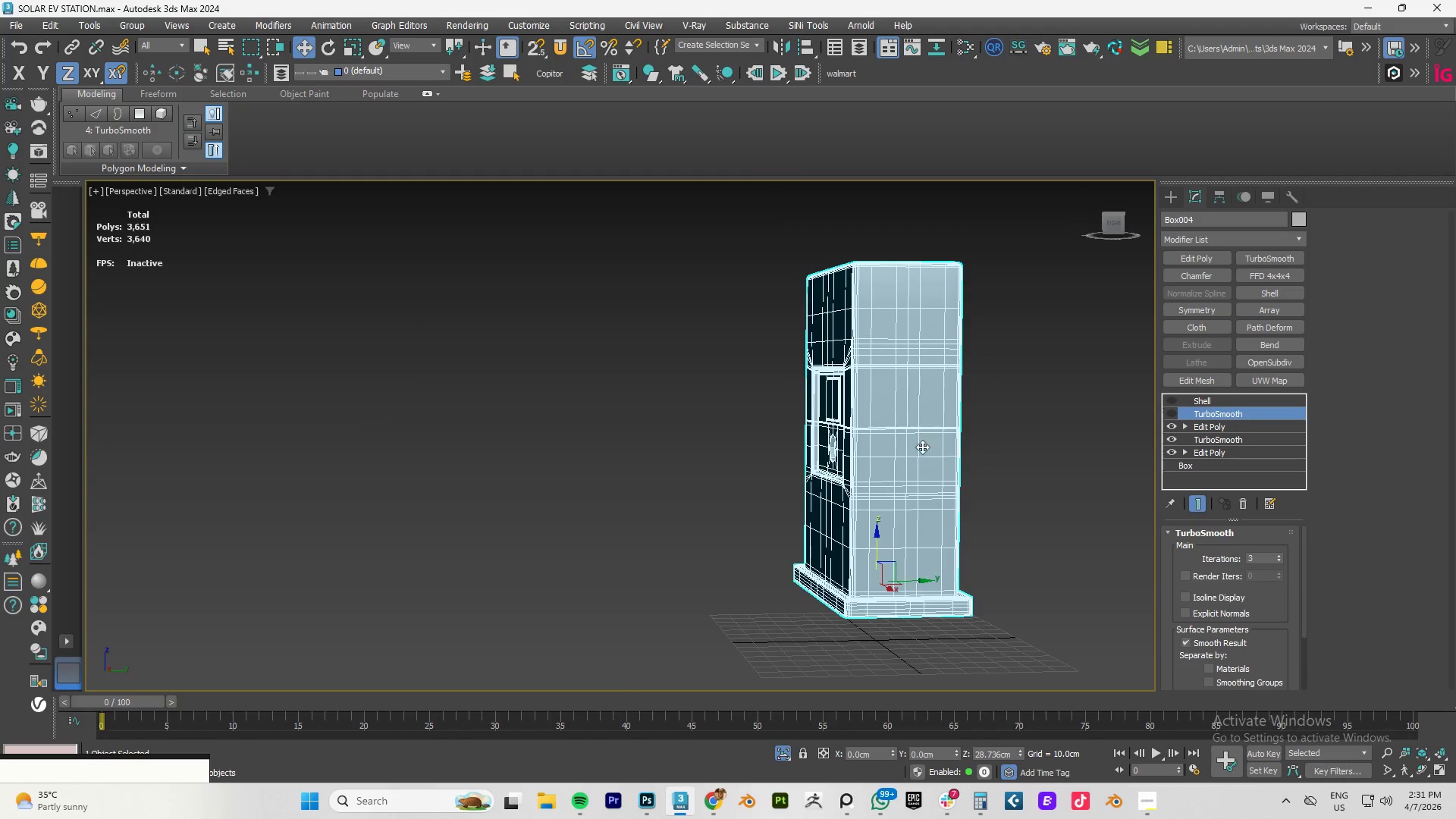 
scroll: coordinate [911, 454], scroll_direction: up, amount: 4.0
 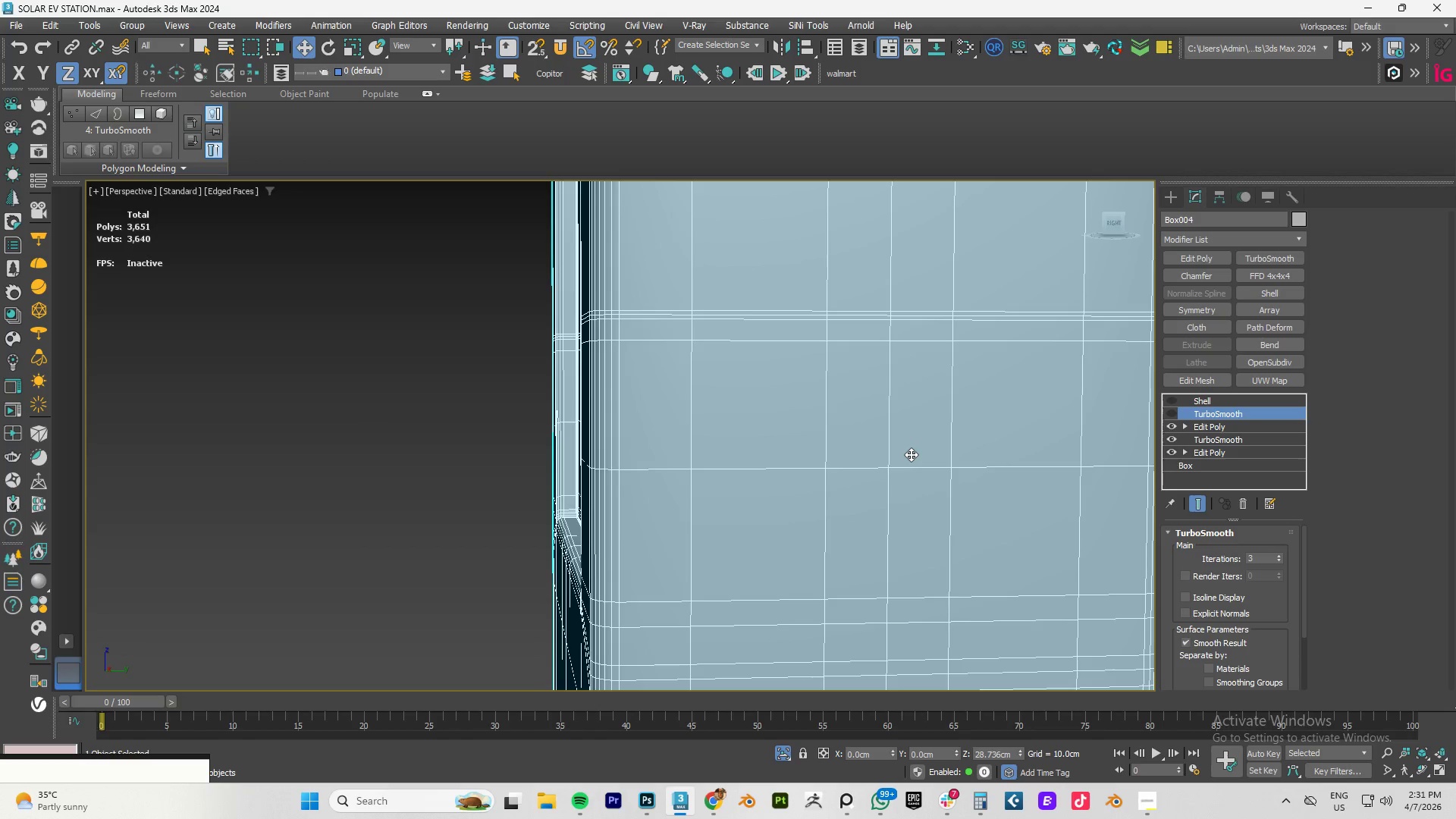 
wait(6.37)
 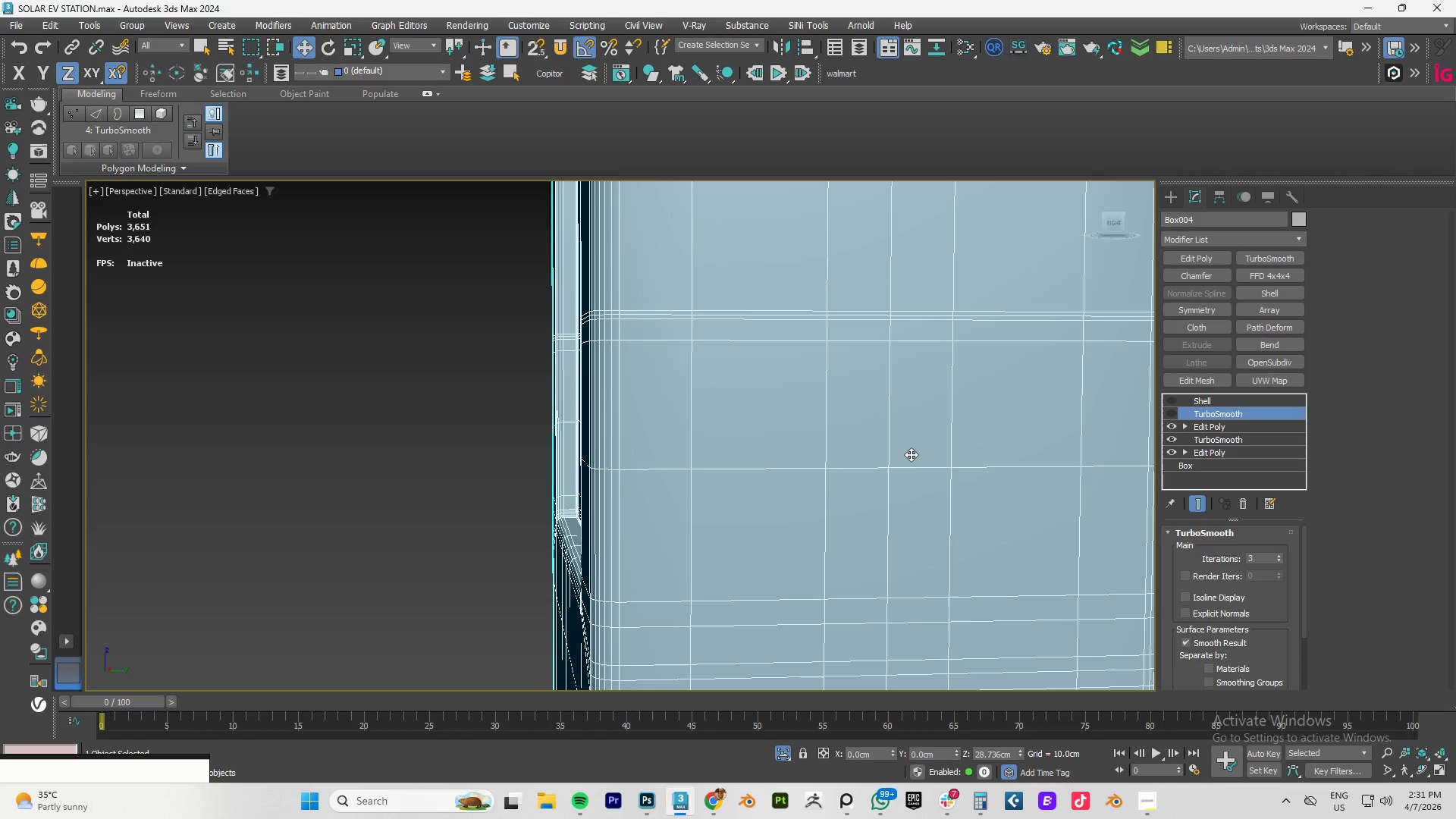 
scroll: coordinate [785, 441], scroll_direction: down, amount: 3.0
 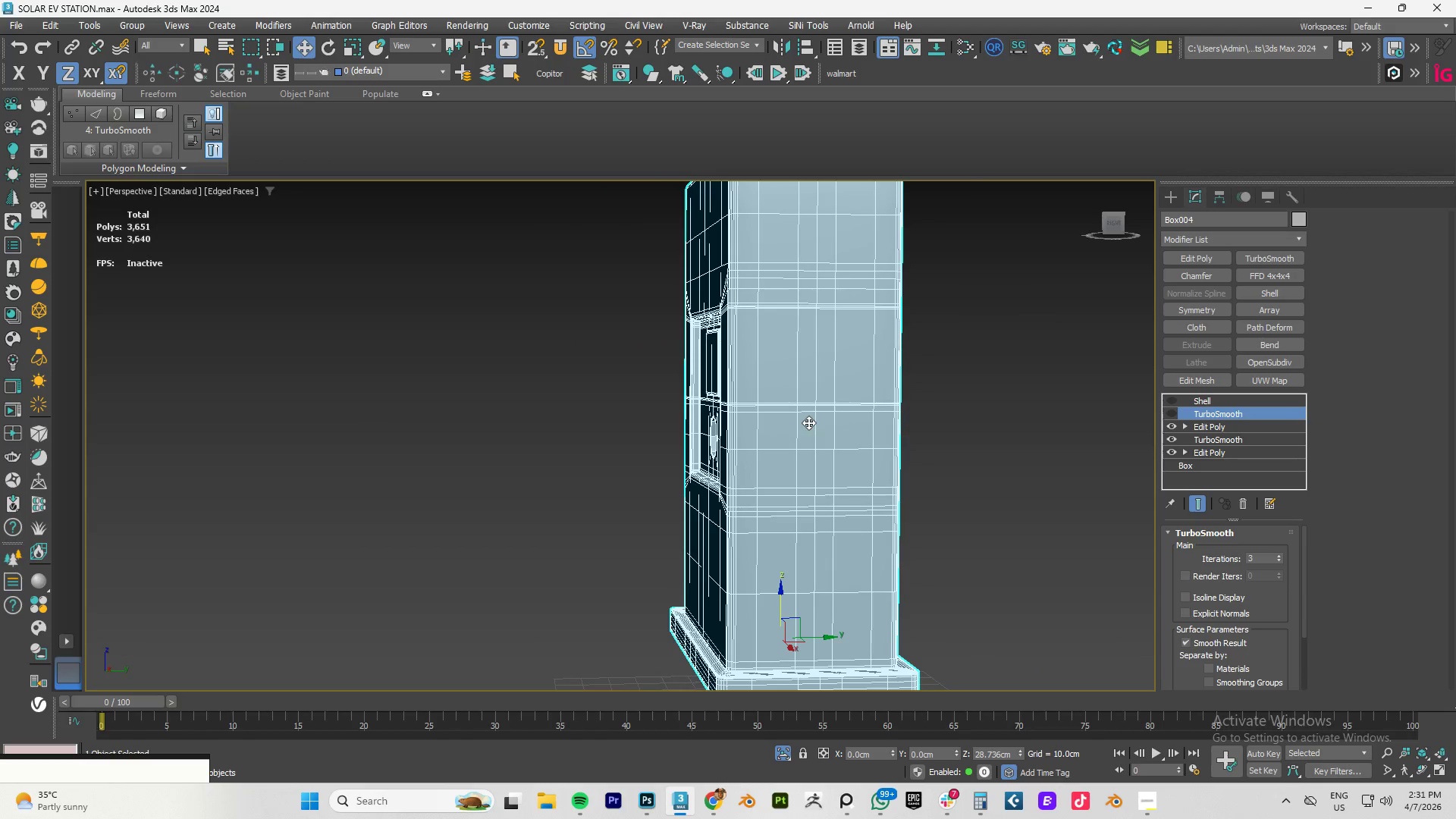 
scroll: coordinate [819, 438], scroll_direction: up, amount: 2.0
 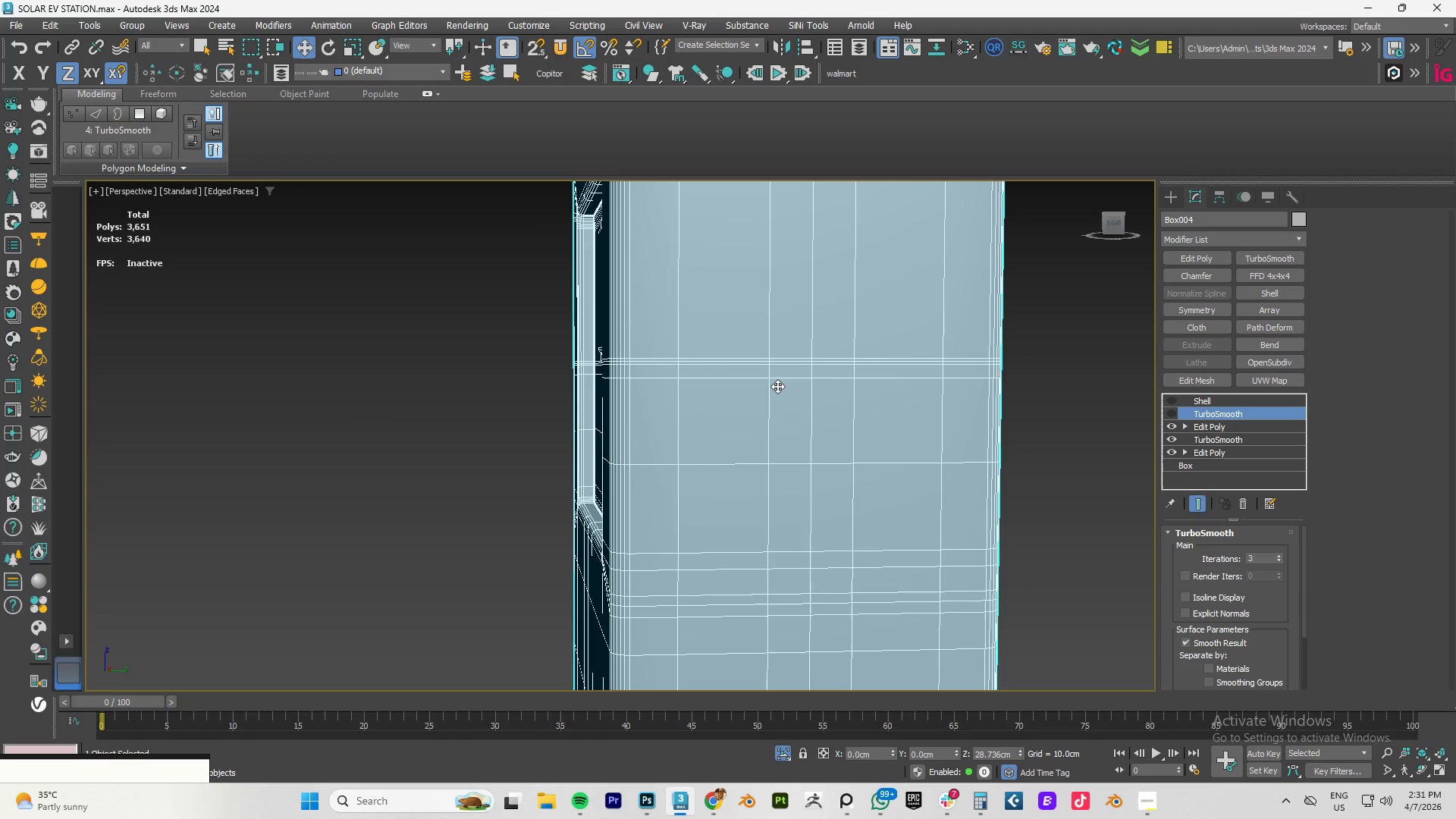 
hold_key(key=AltLeft, duration=0.81)
 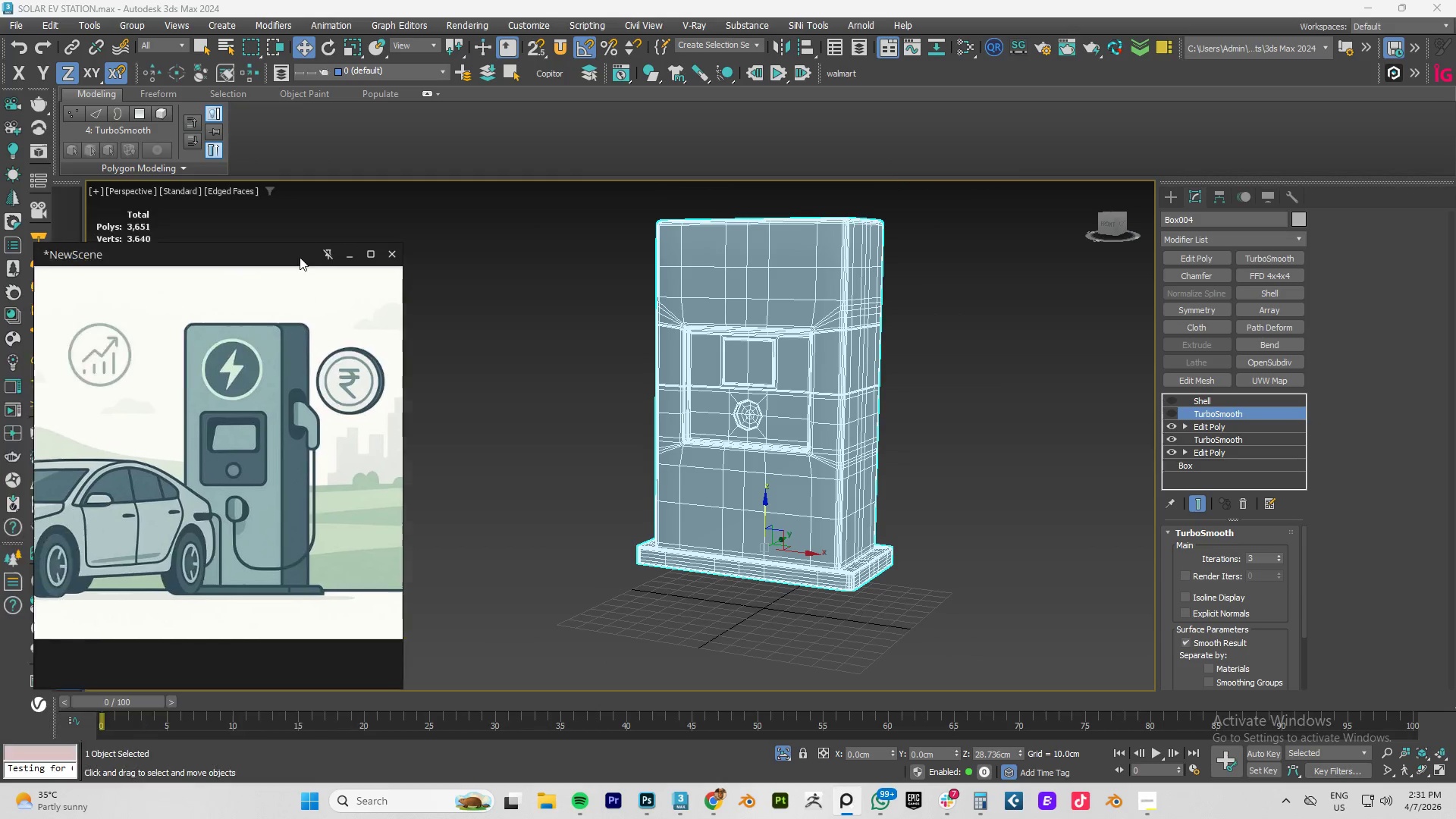 
scroll: coordinate [779, 397], scroll_direction: down, amount: 3.0
 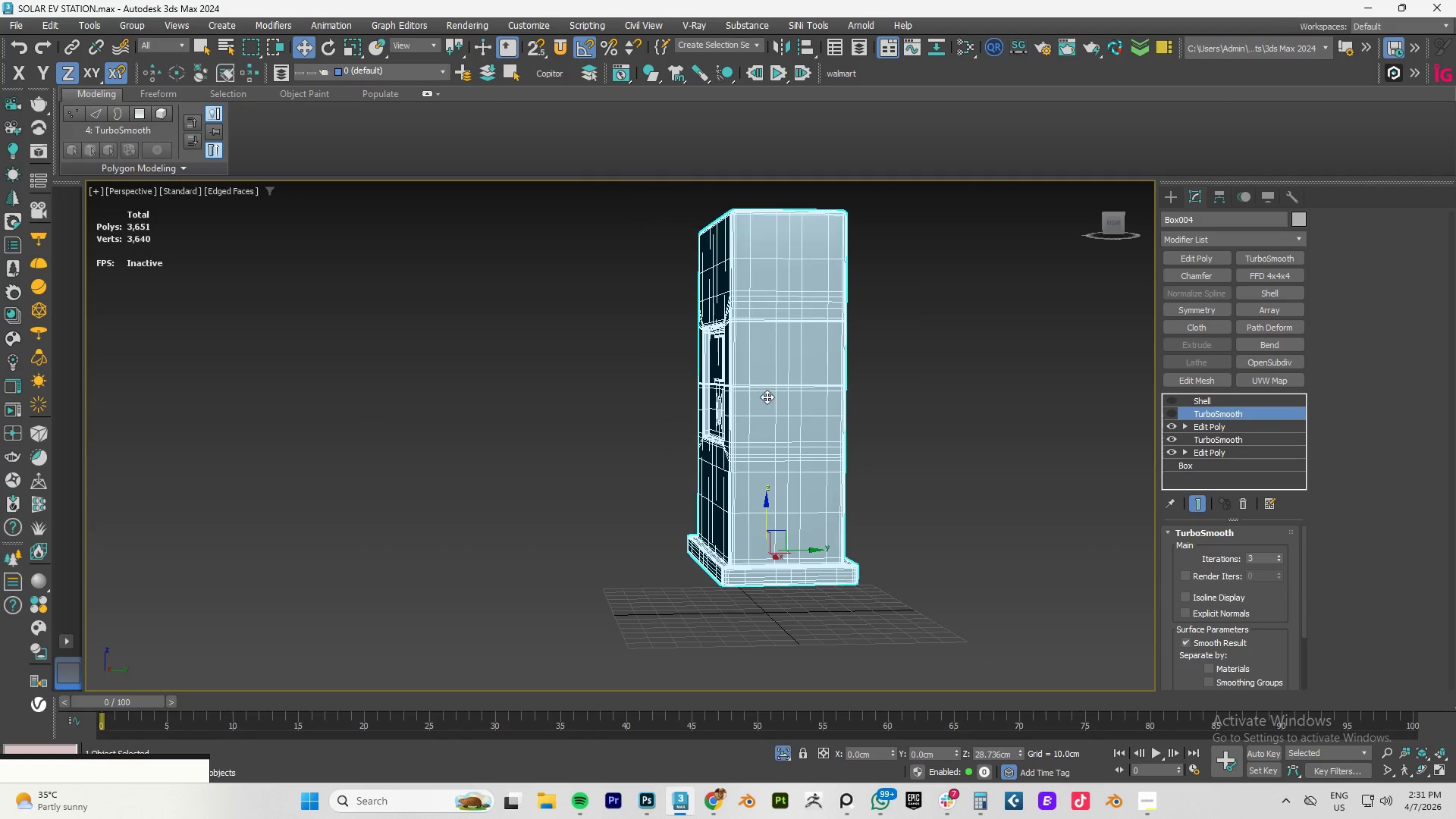 
scroll: coordinate [349, 391], scroll_direction: up, amount: 4.0
 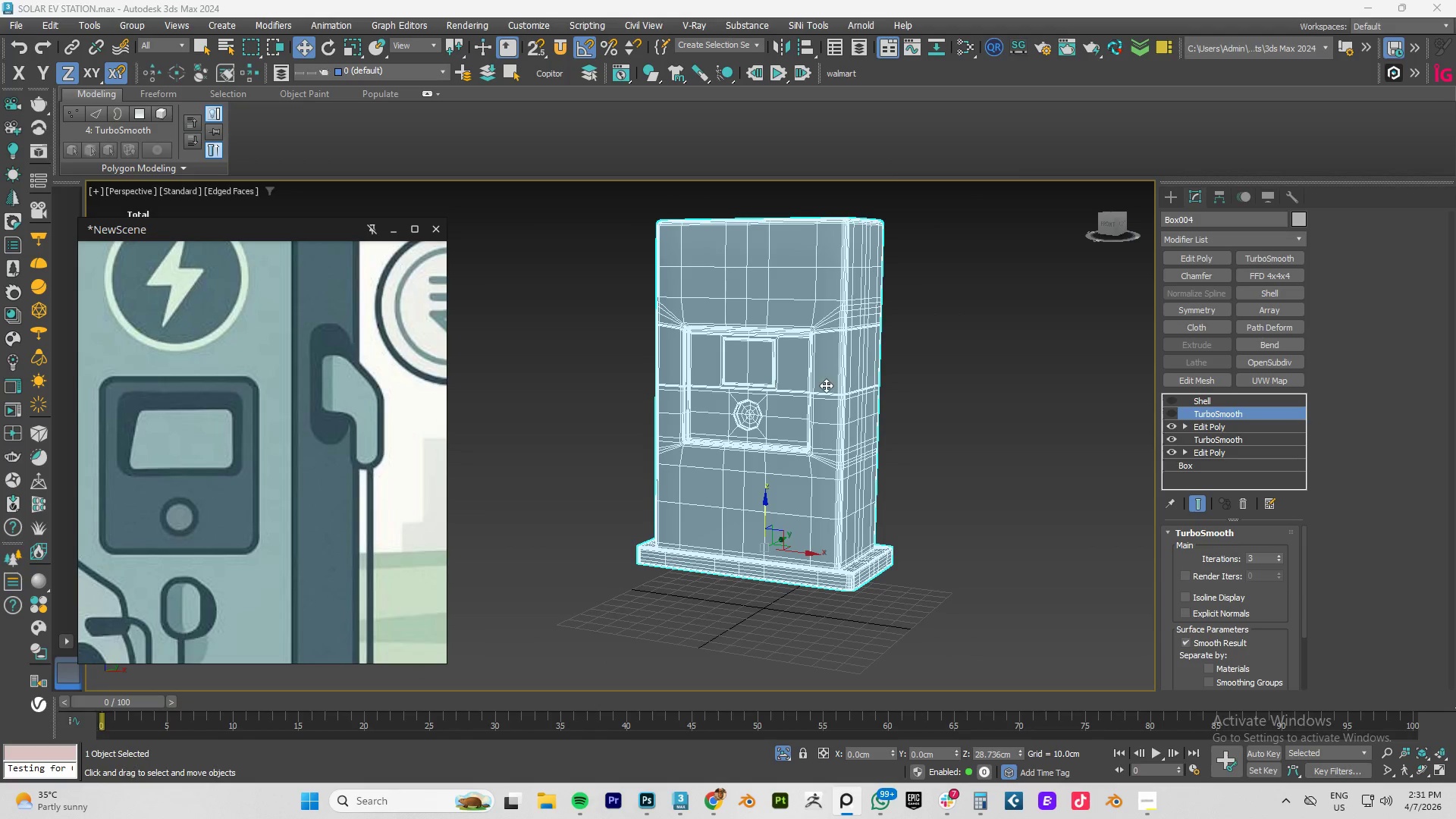 
hold_key(key=AltLeft, duration=0.58)
 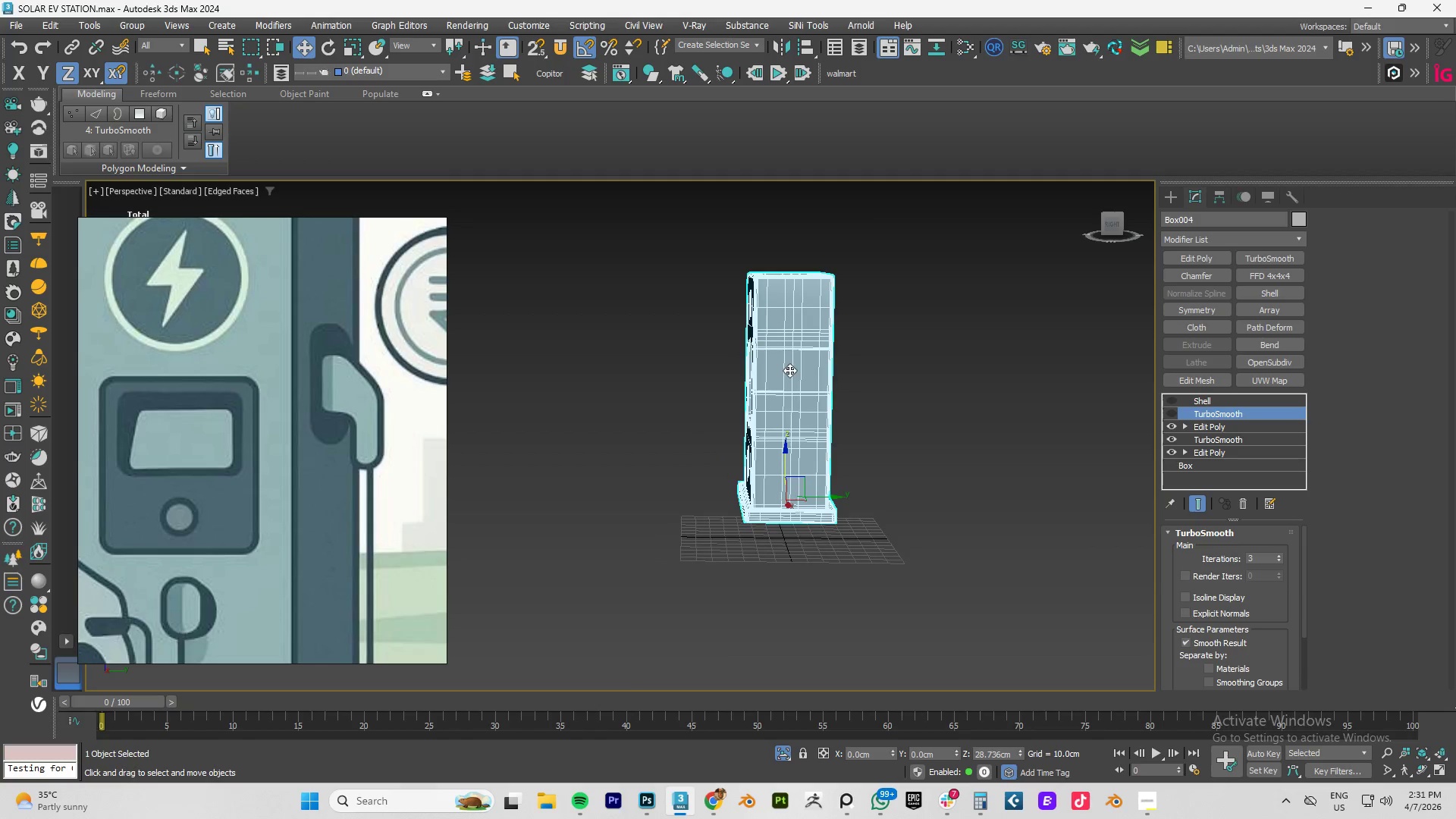 
scroll: coordinate [828, 385], scroll_direction: down, amount: 1.0
 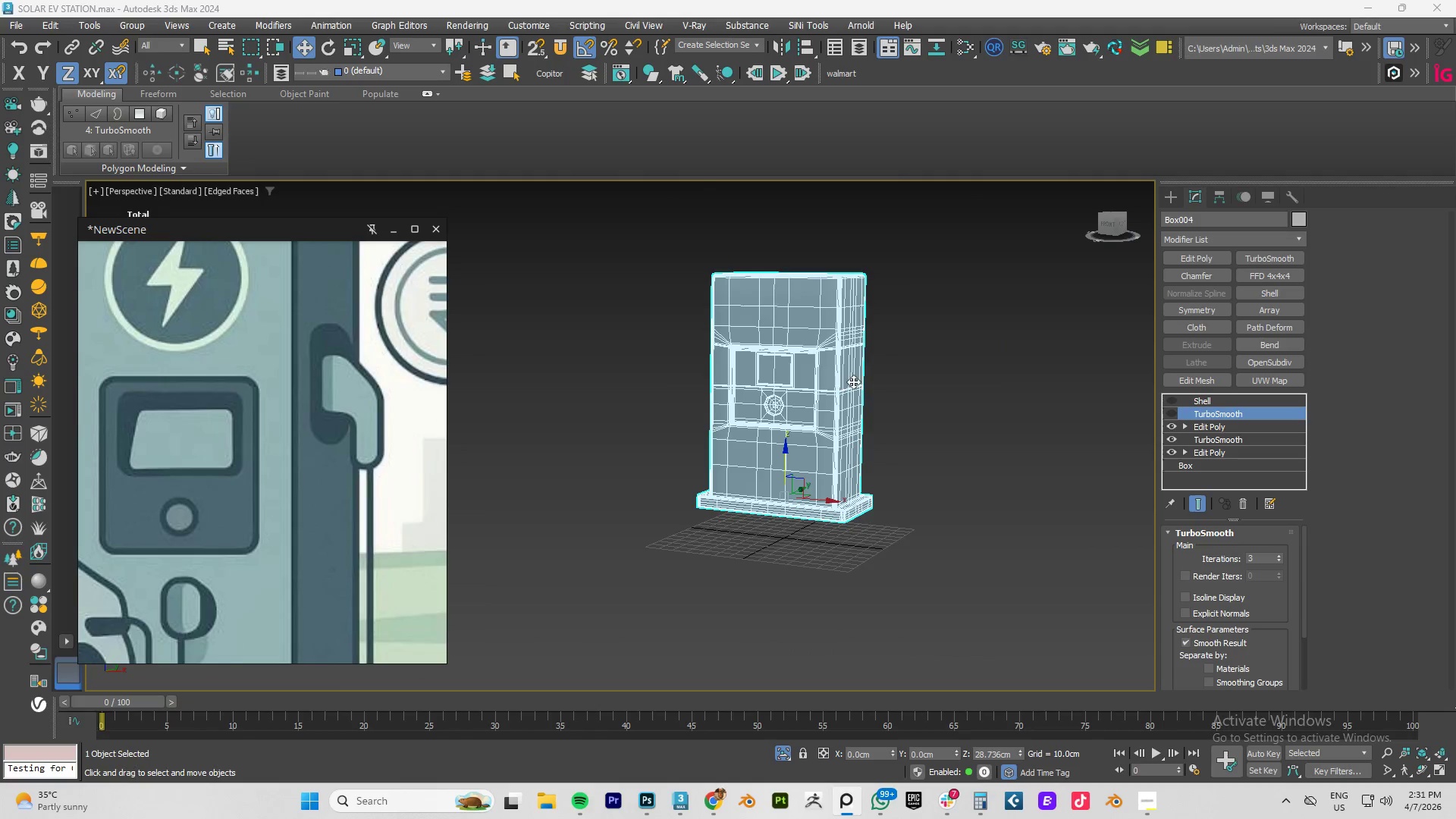 
scroll: coordinate [700, 418], scroll_direction: up, amount: 3.0
 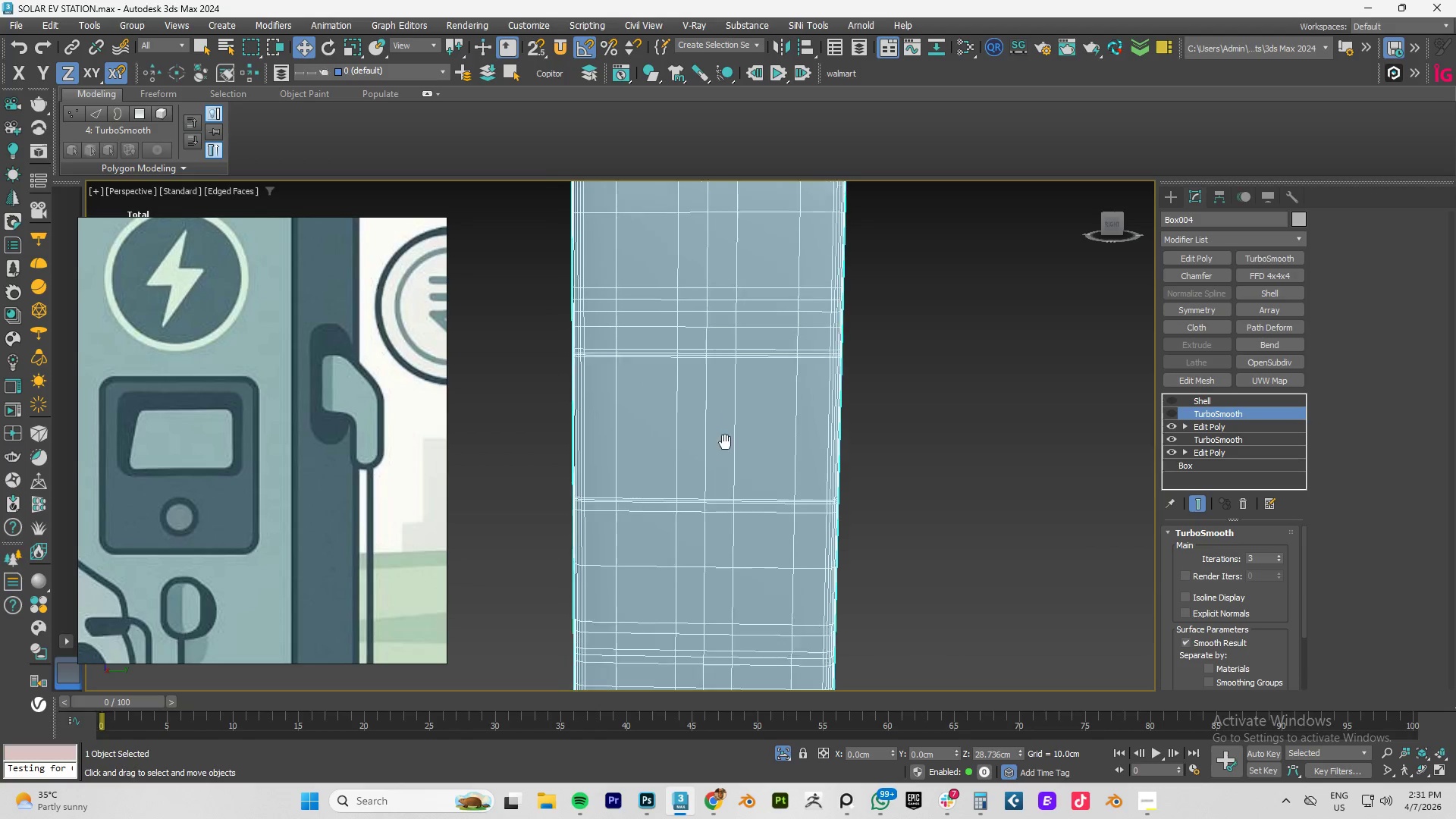 
key(Alt+AltLeft)
 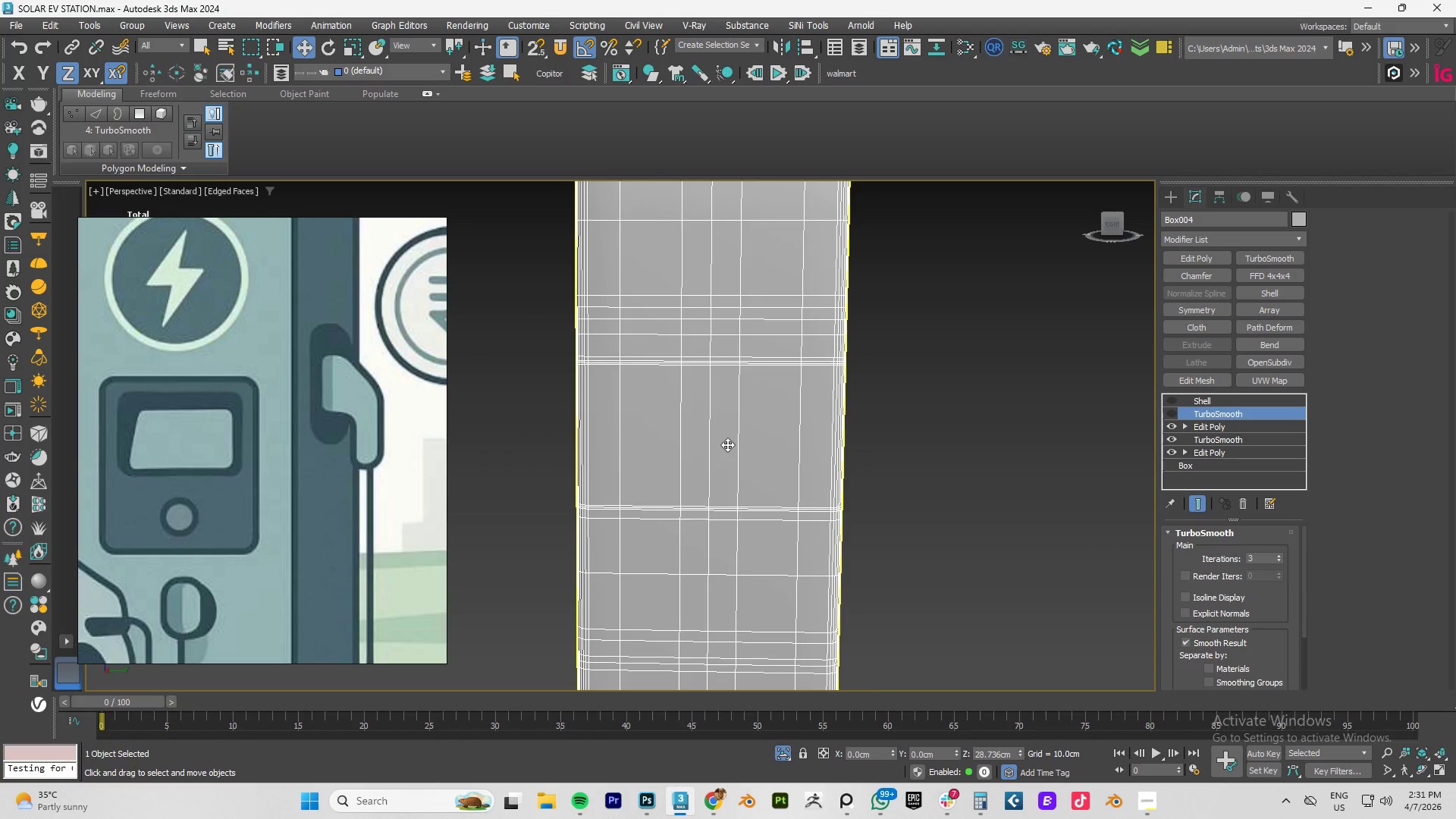 
key(Alt+1)
 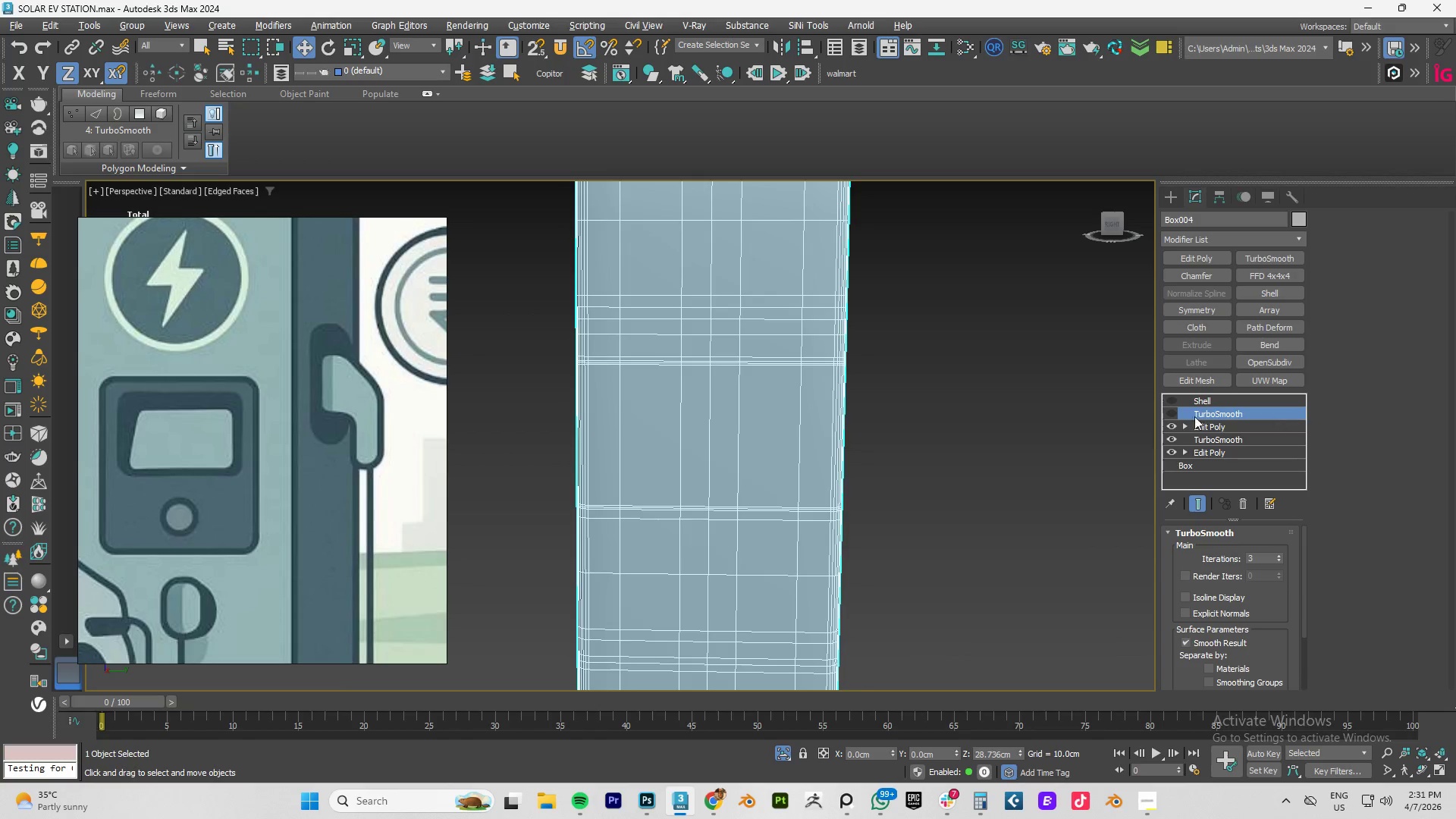 
left_click([1203, 426])
 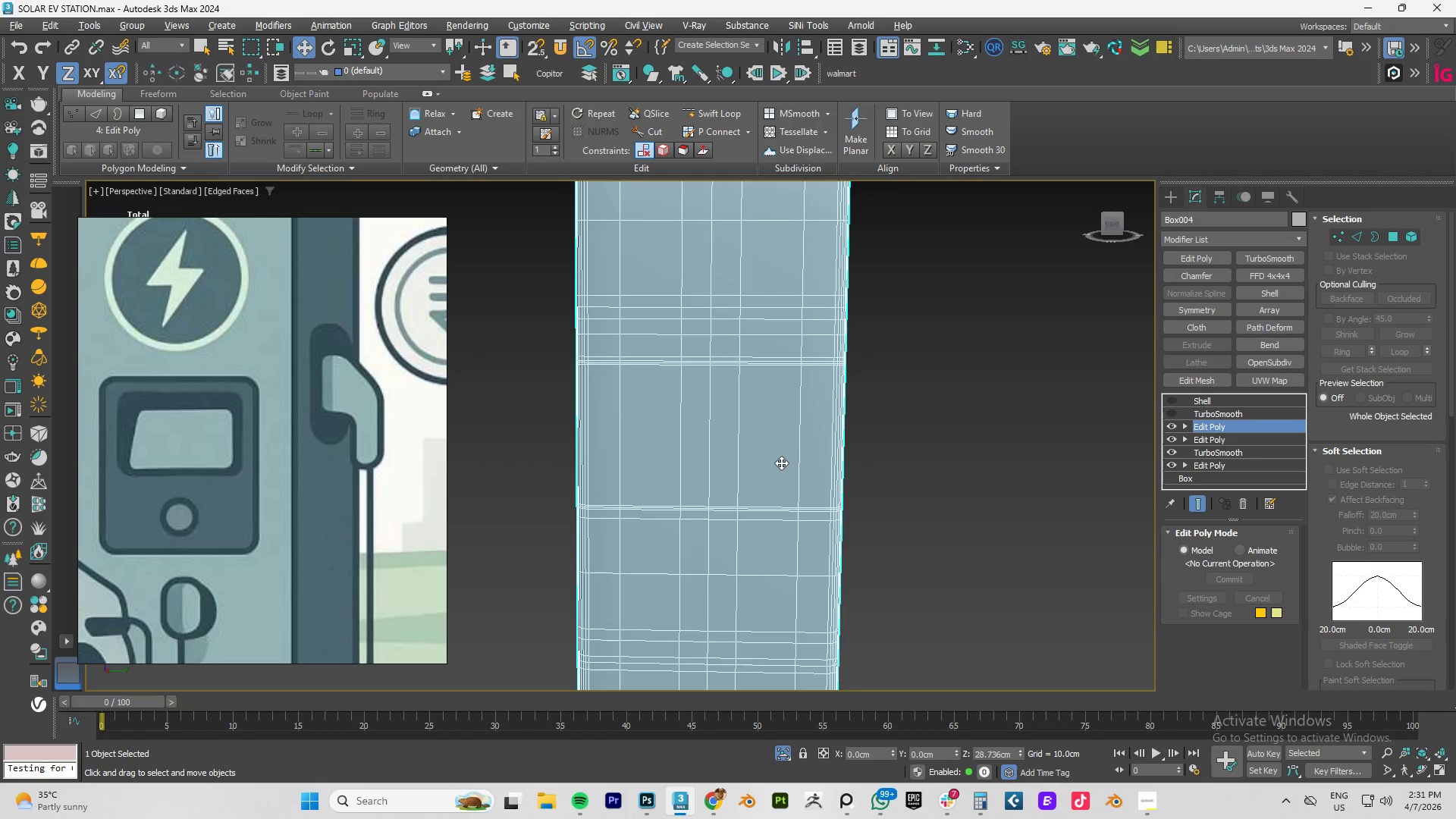 
key(Alt+AltLeft)
 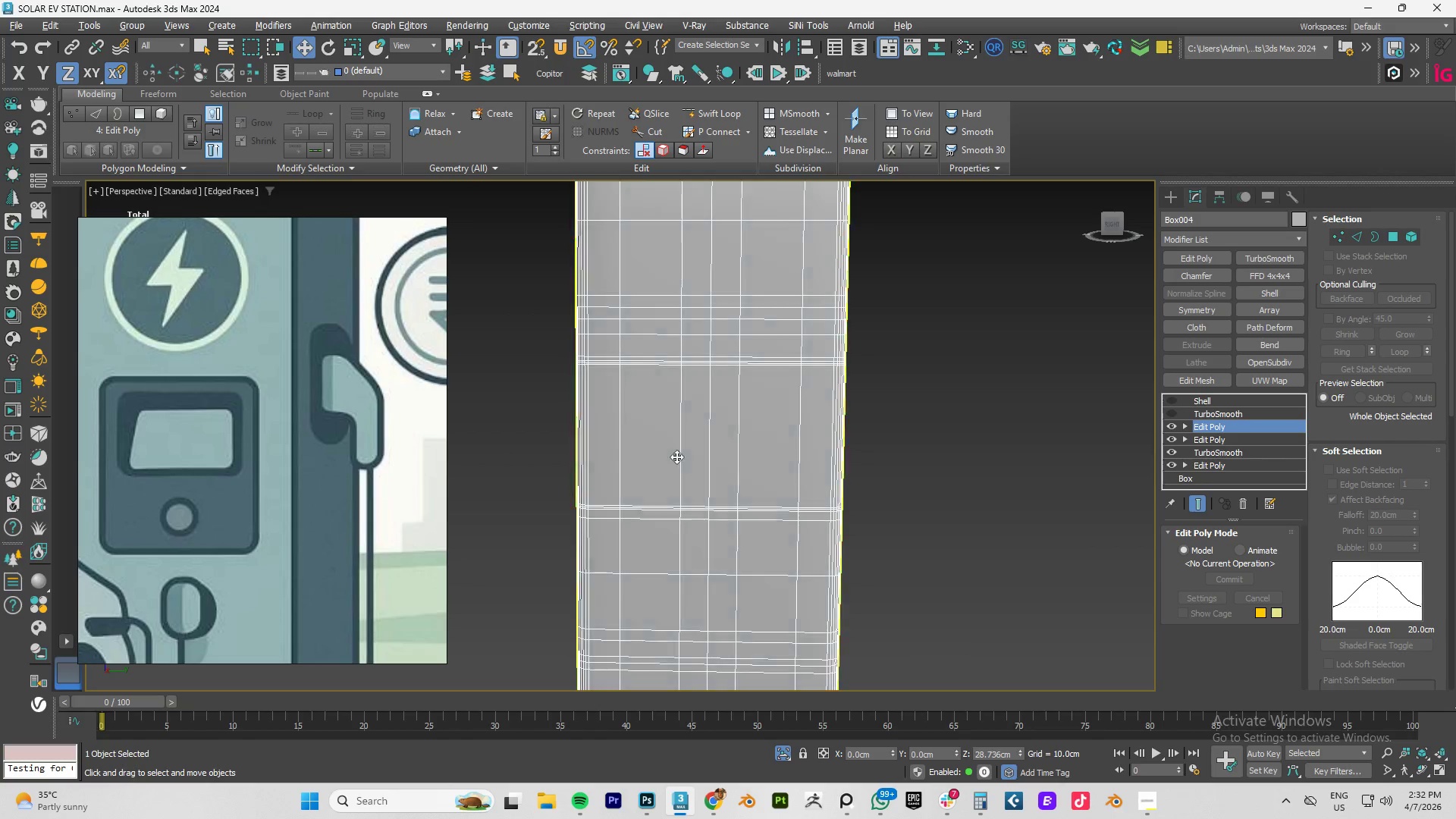 
key(Alt+1)
 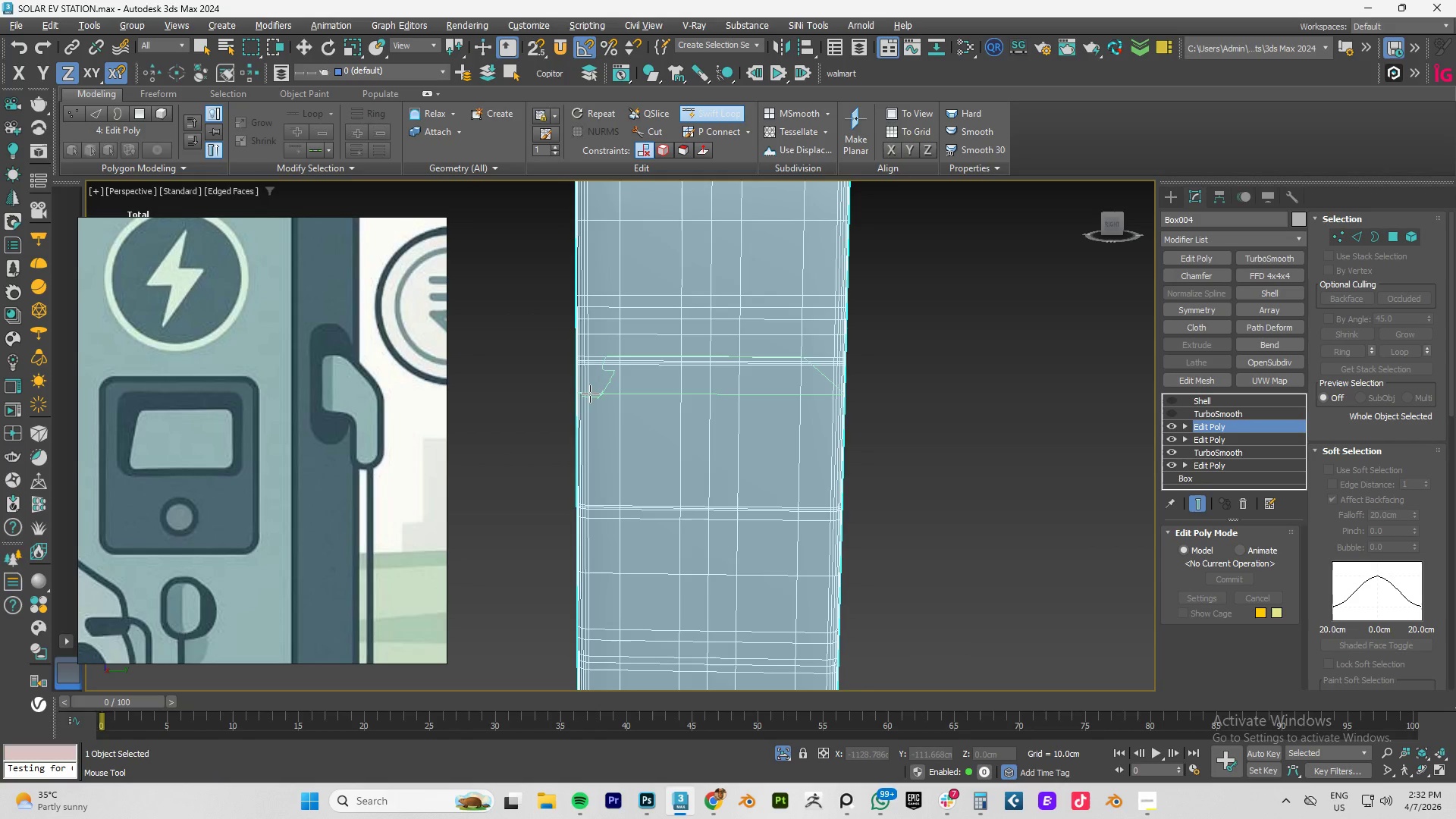 
left_click([590, 394])
 